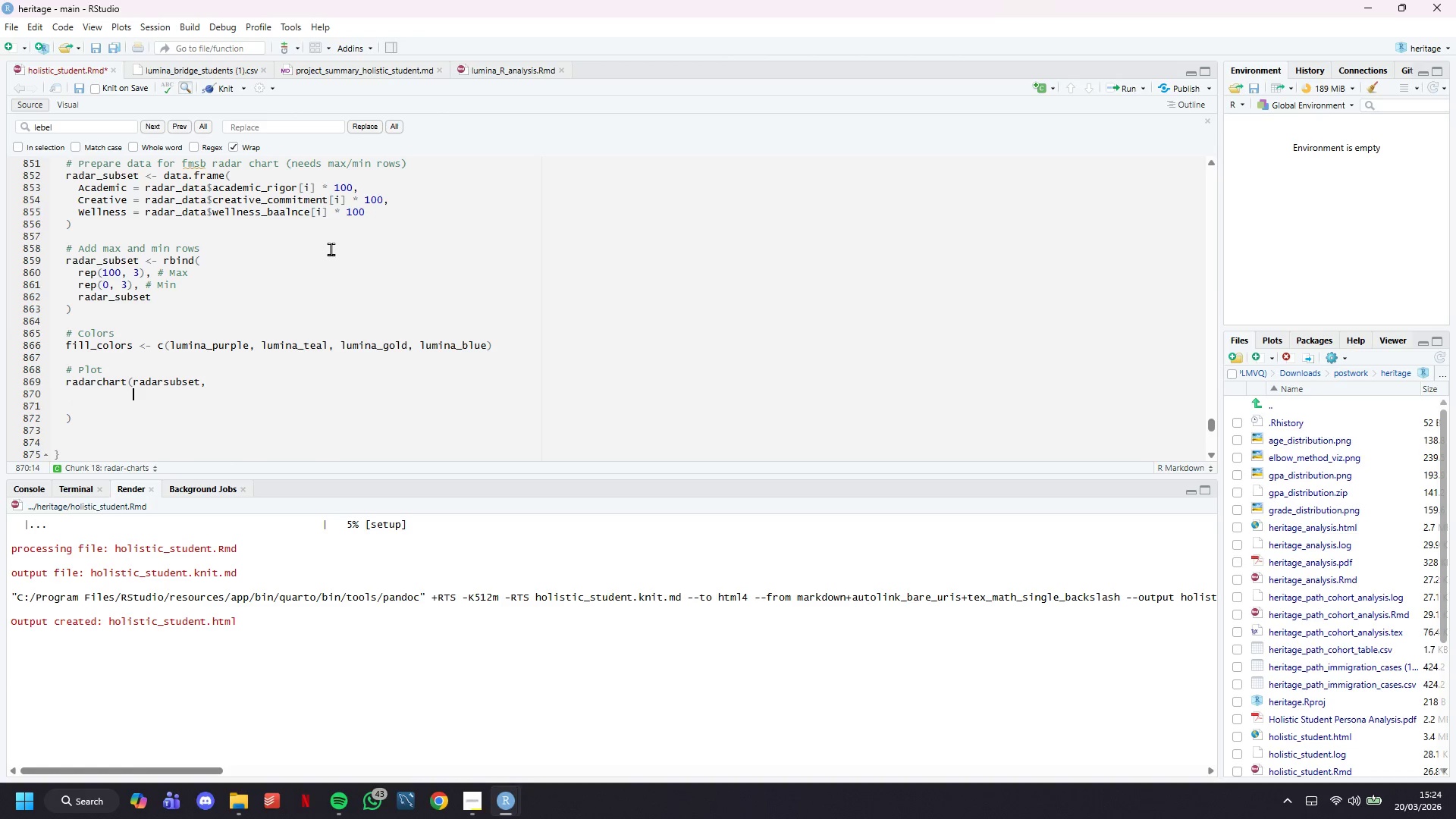 
type(axistype = 1,)
 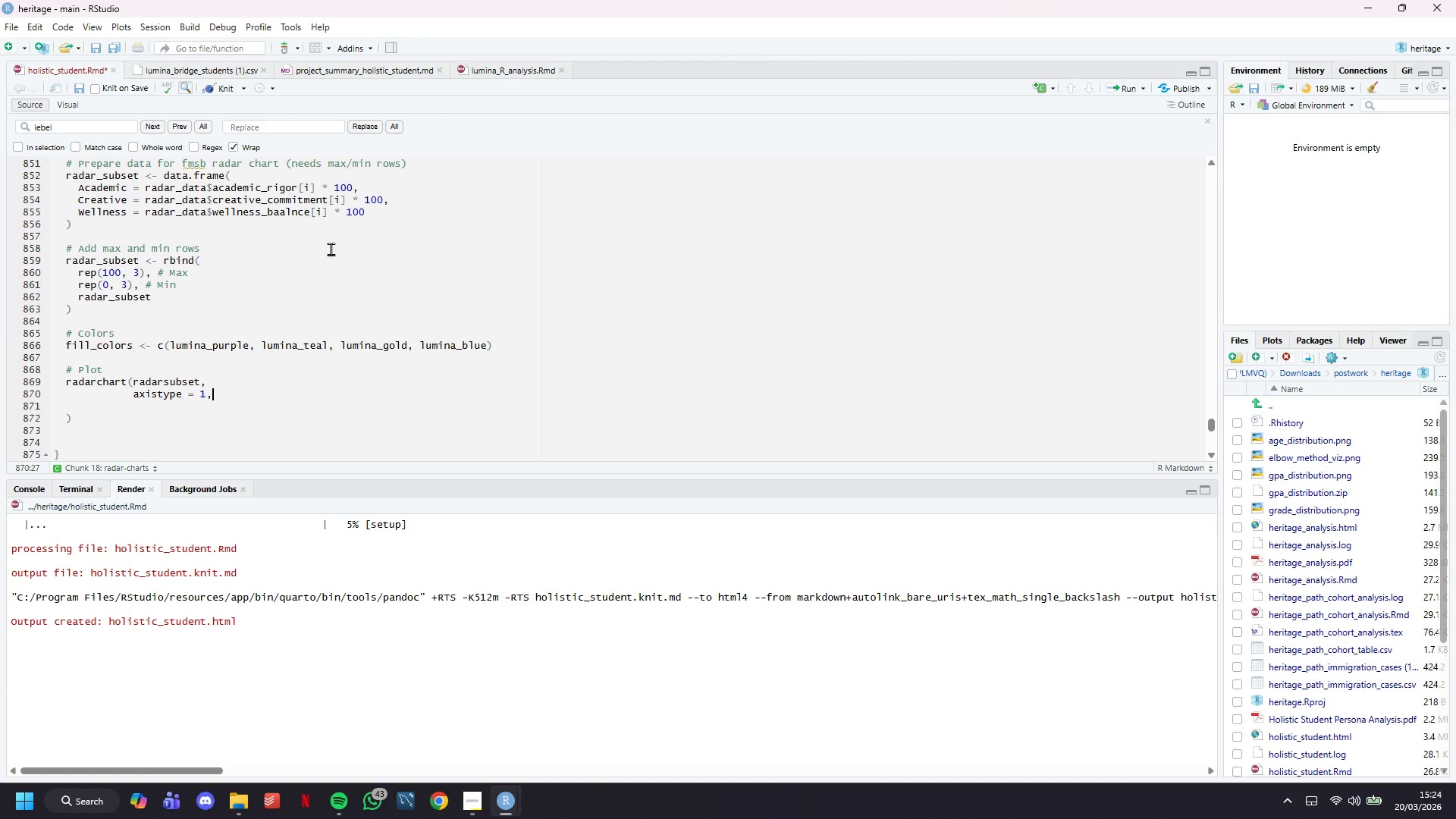 
key(Enter)
 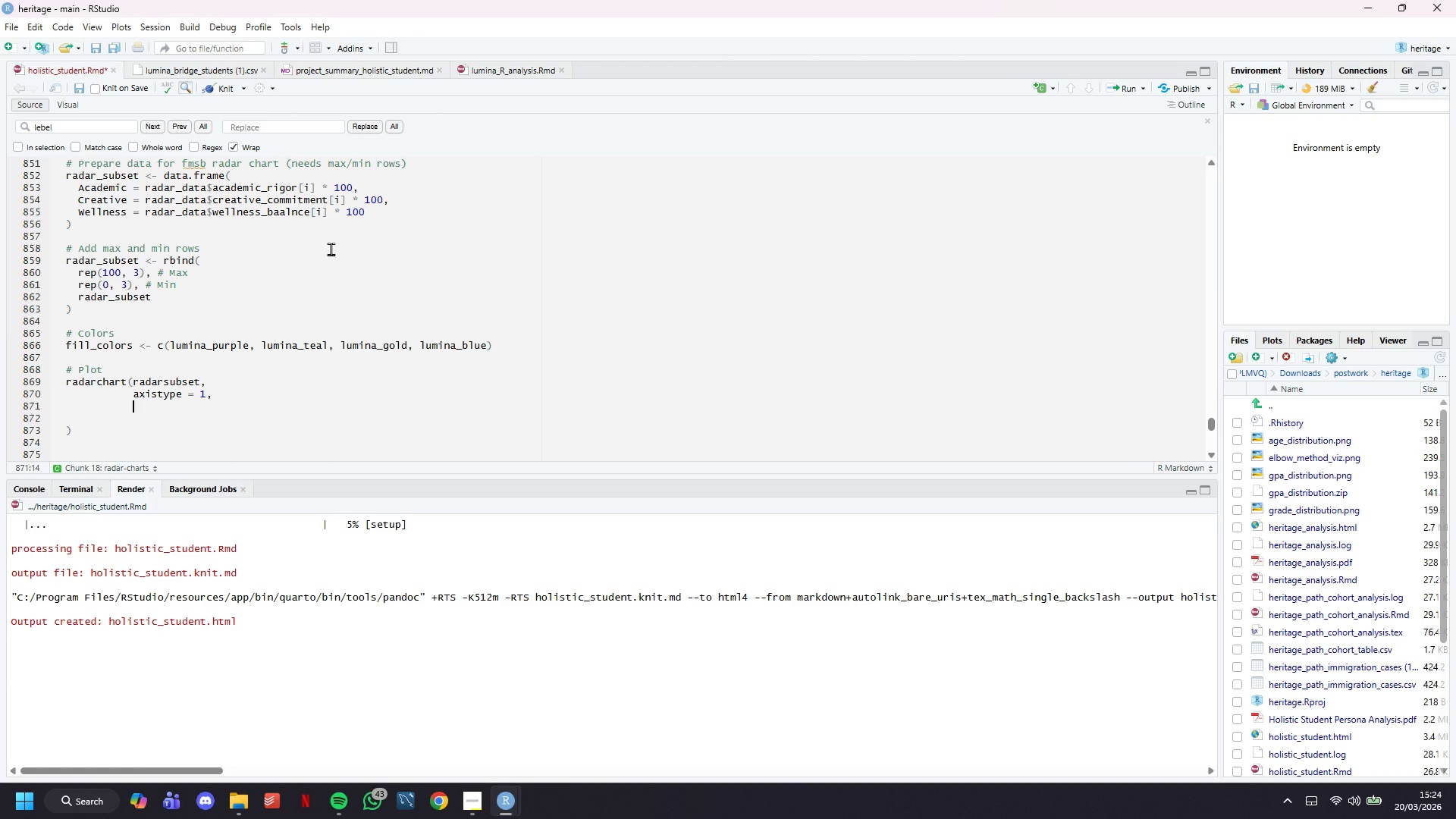 
type(pcol = fill_colors[i)
 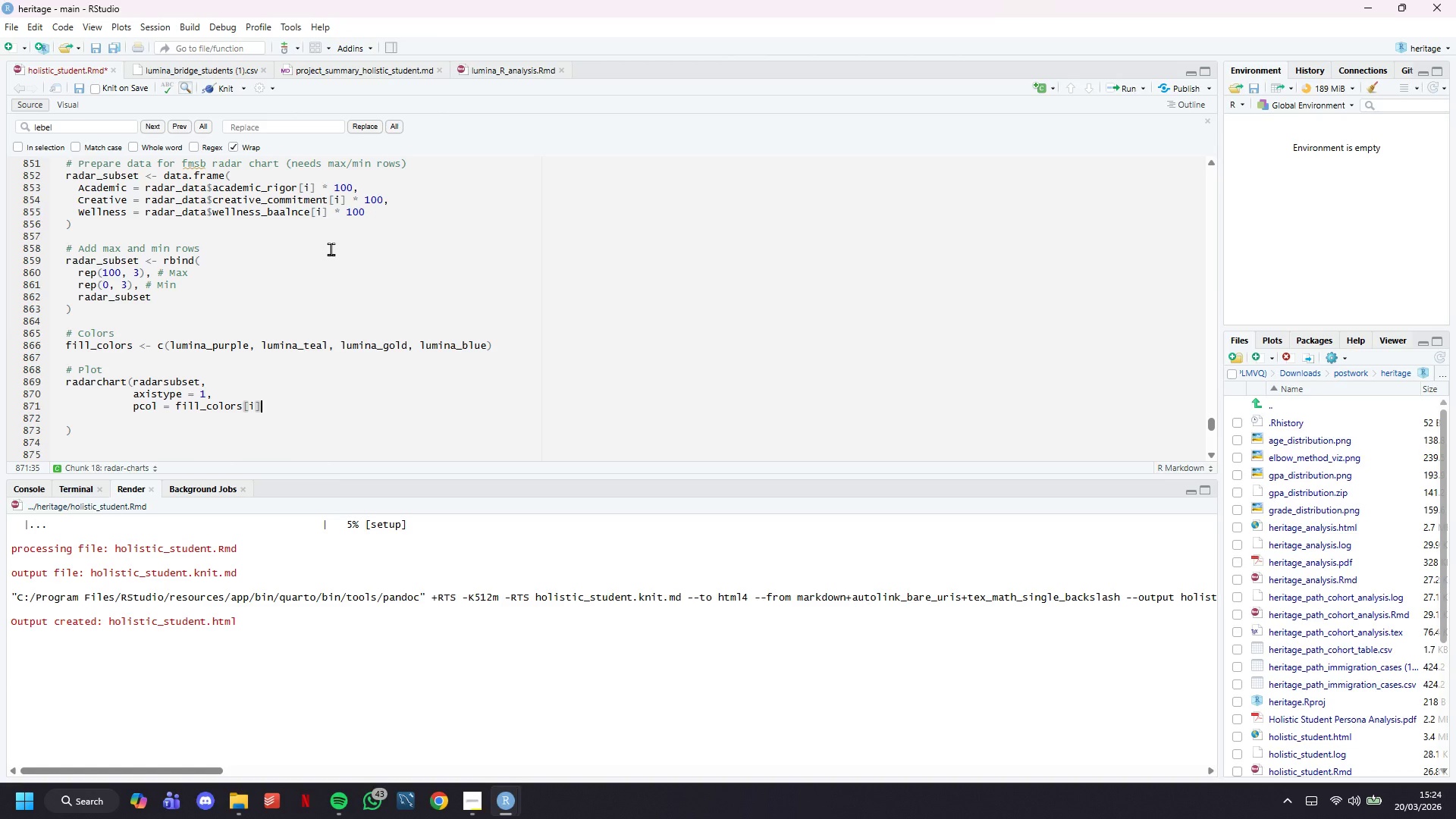 
 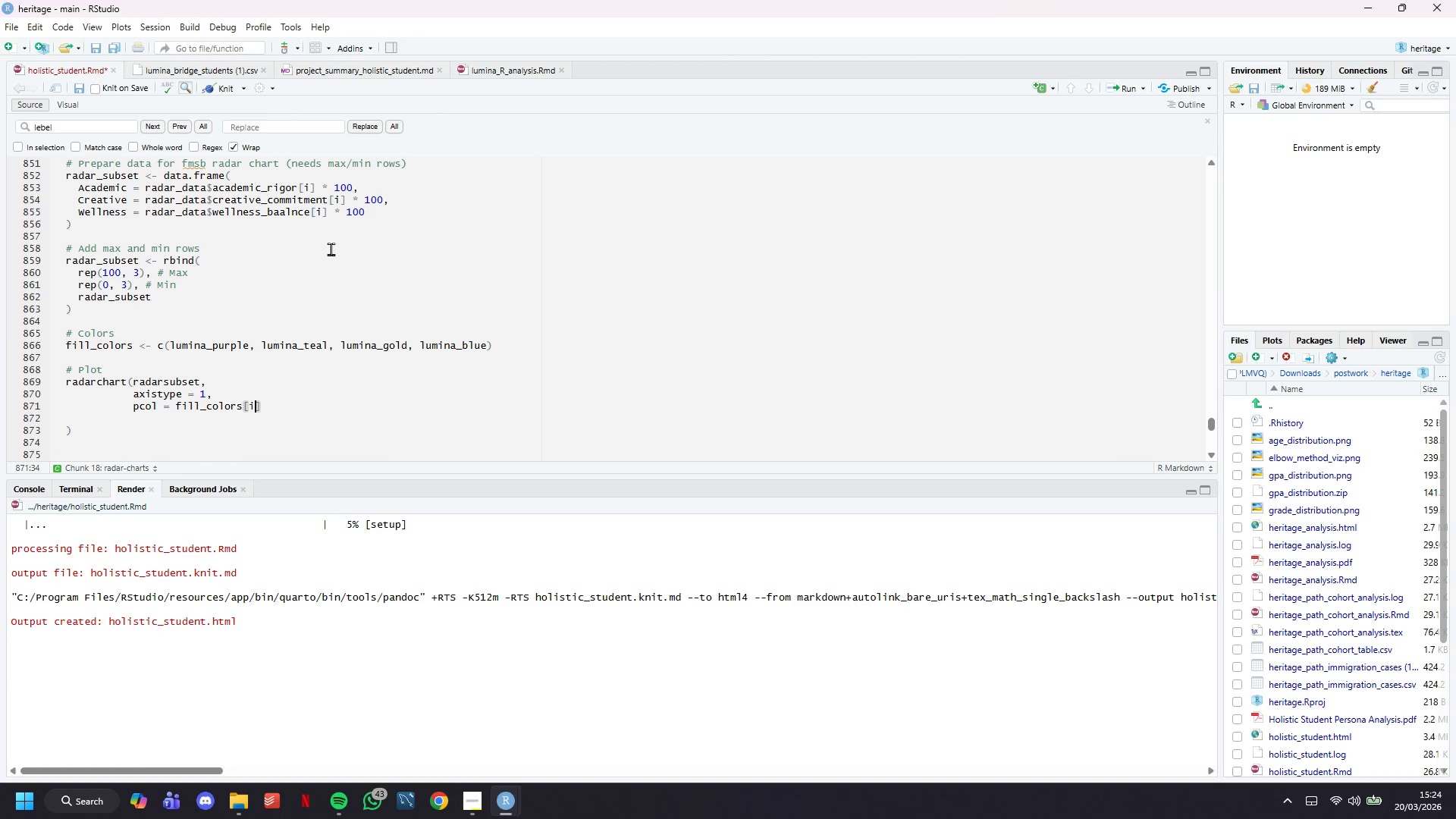 
key(ArrowRight)
 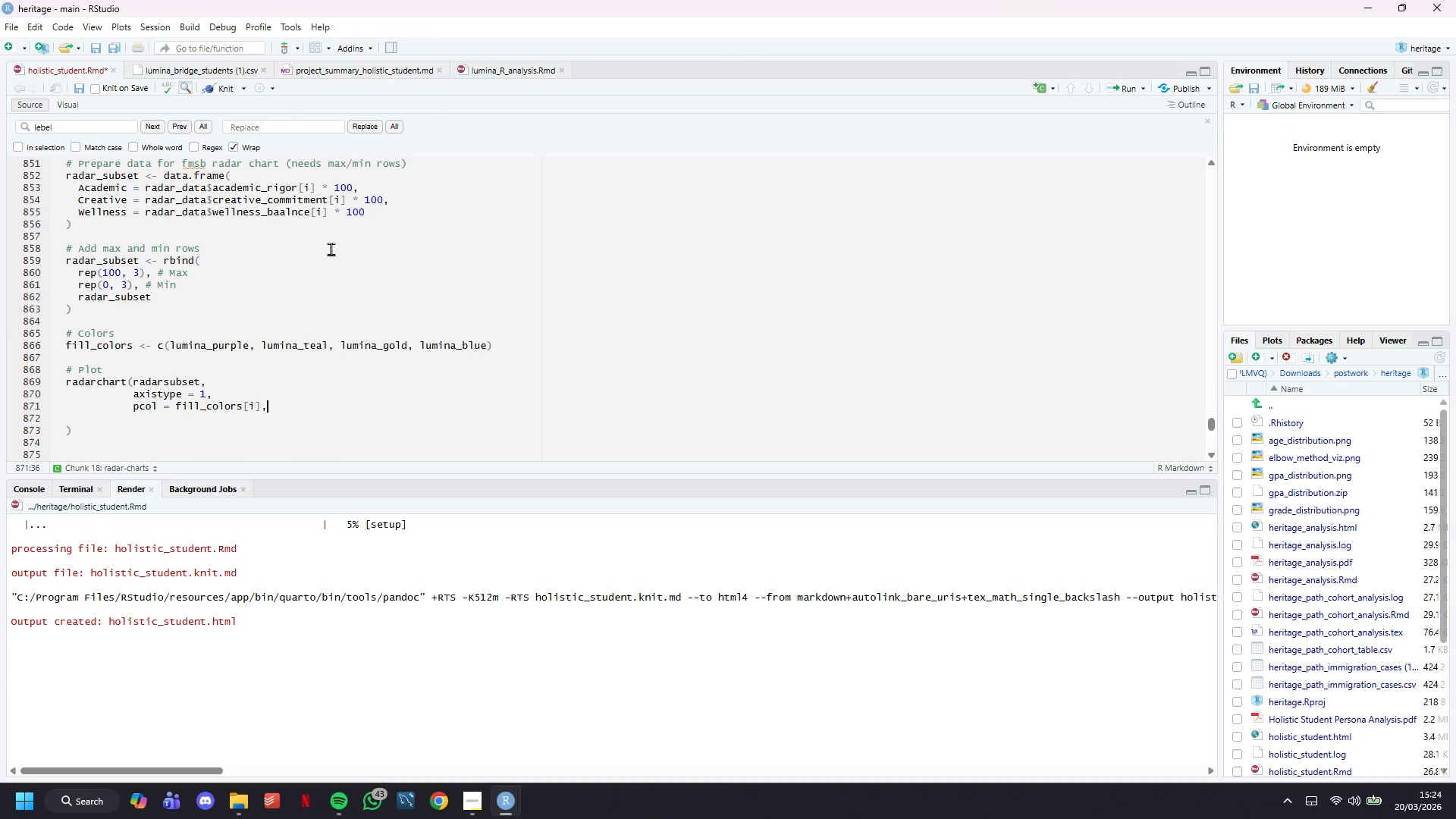 
key(Comma)
 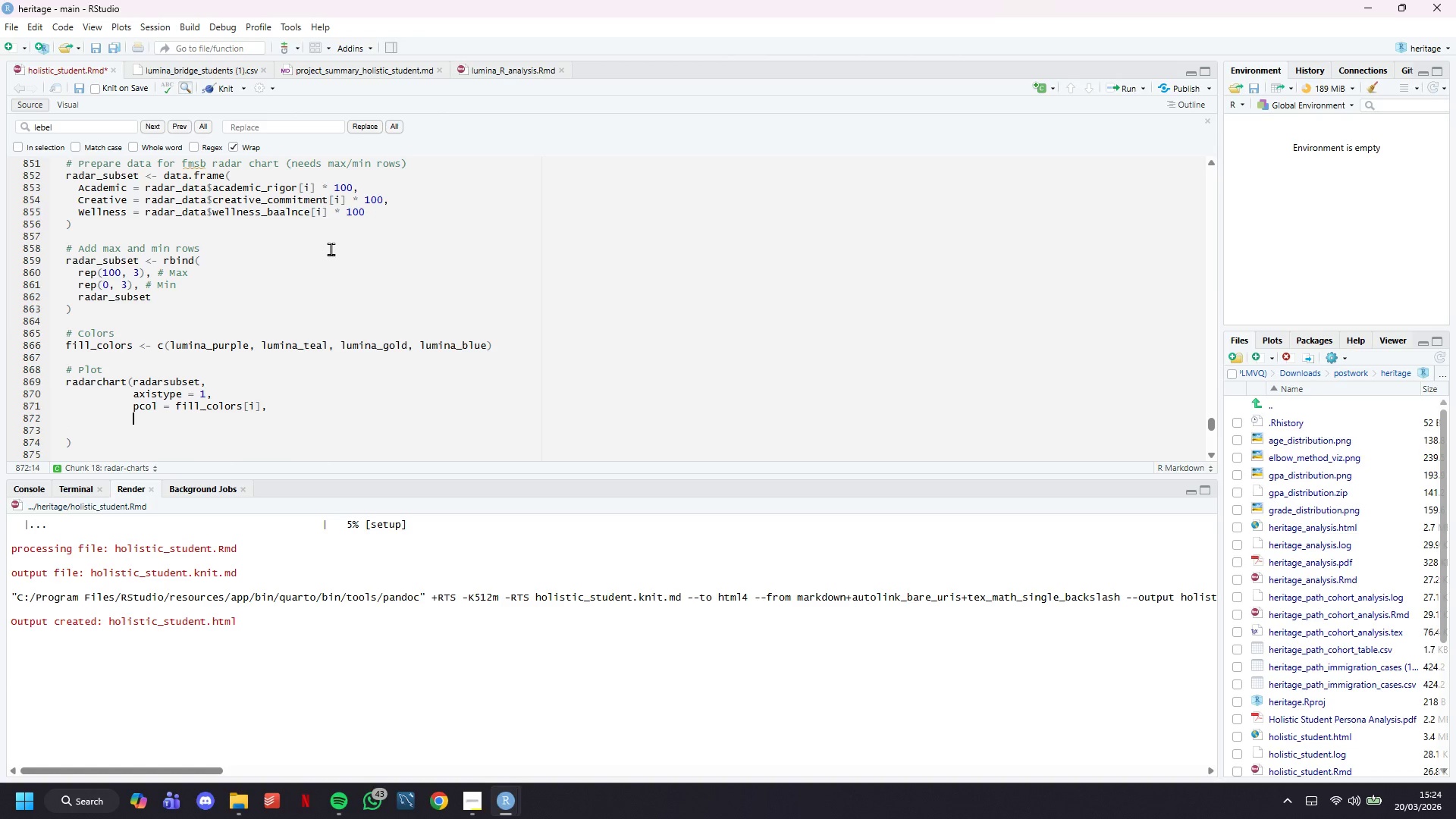 
key(Enter)
 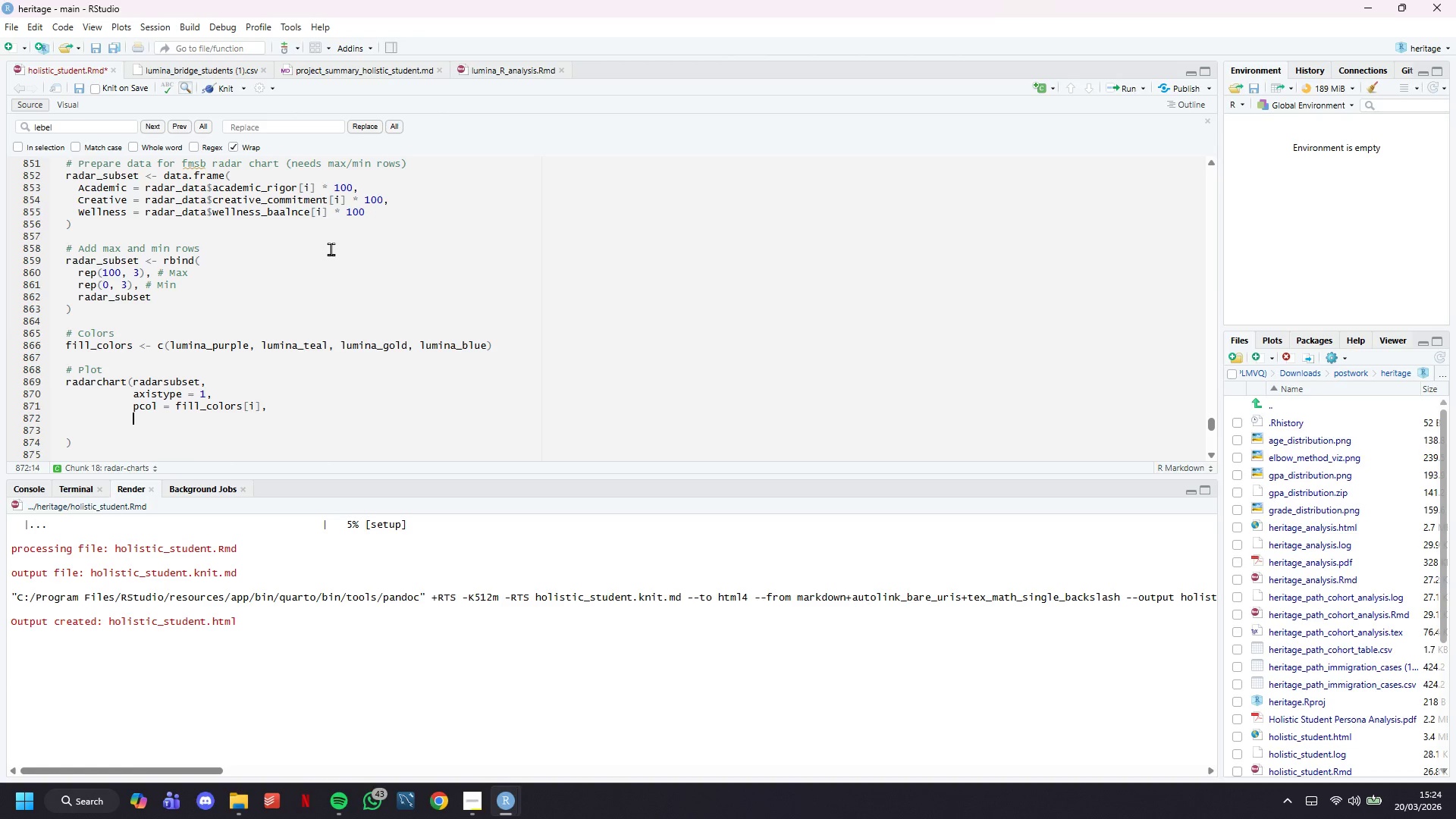 
type(pfcol = adjustcolor(fill_colors[i)
 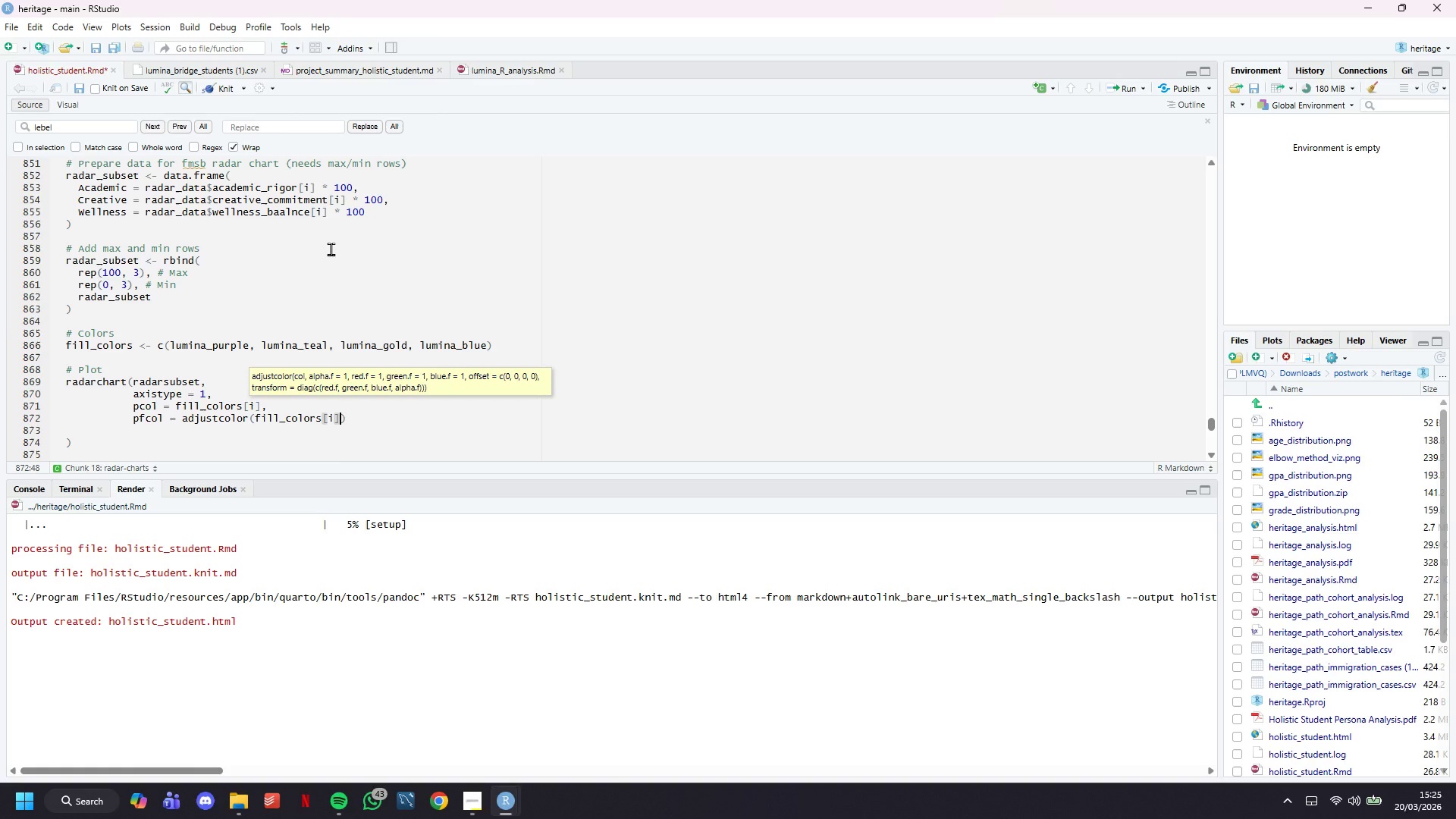 
 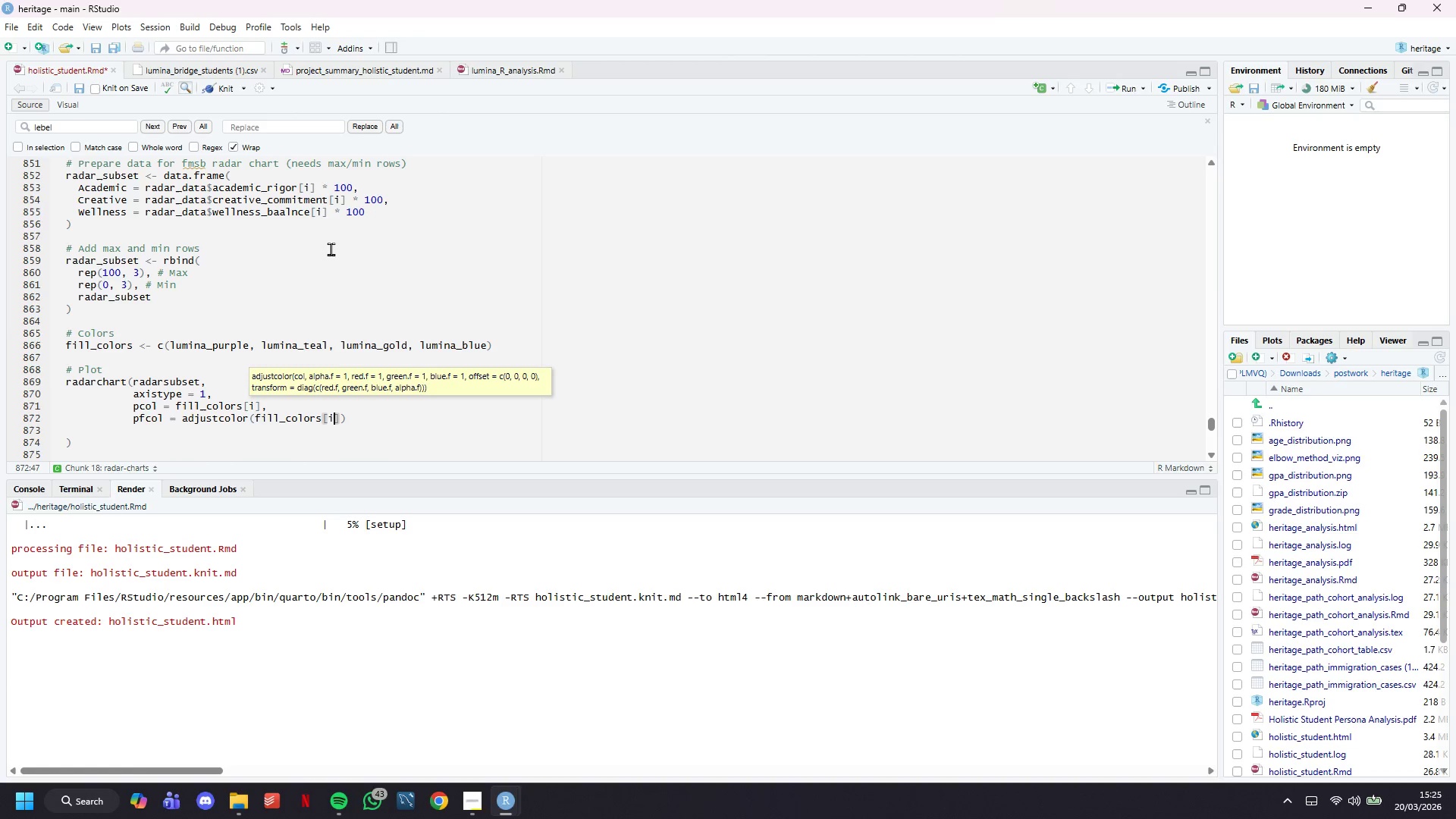 
key(ArrowRight)
 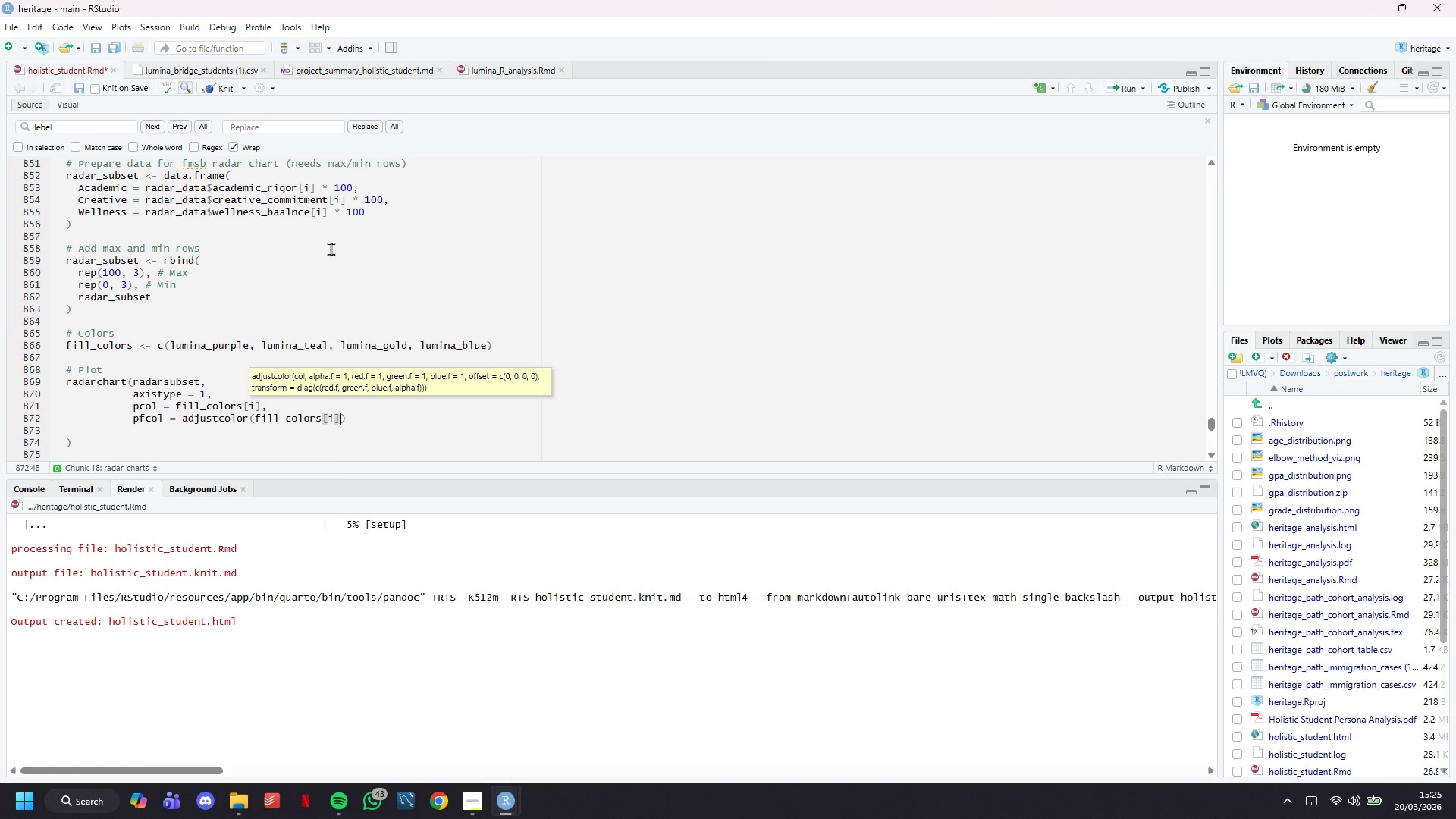 
type(, alpha.f = 0.3)
 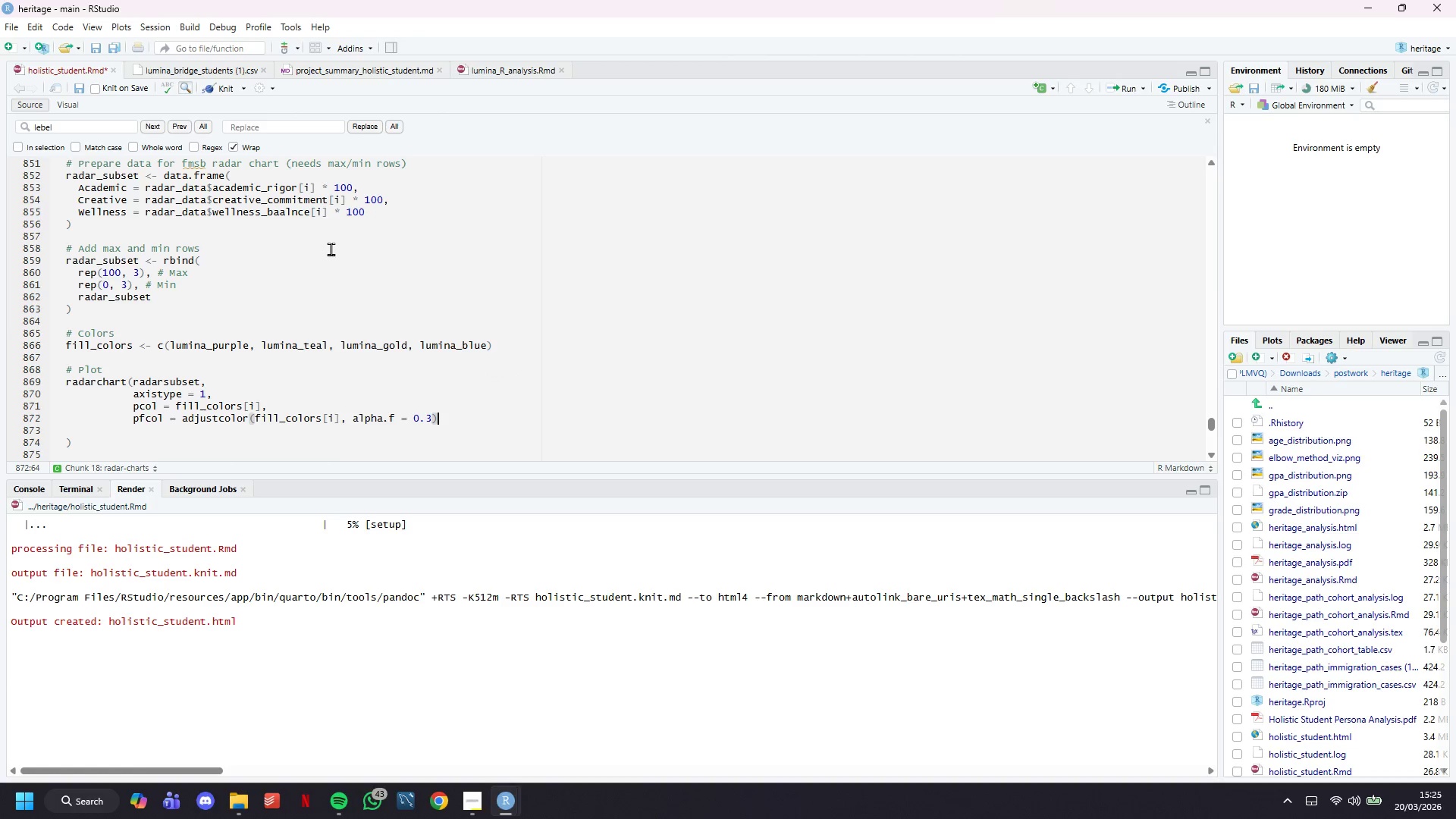 
key(ArrowRight)
 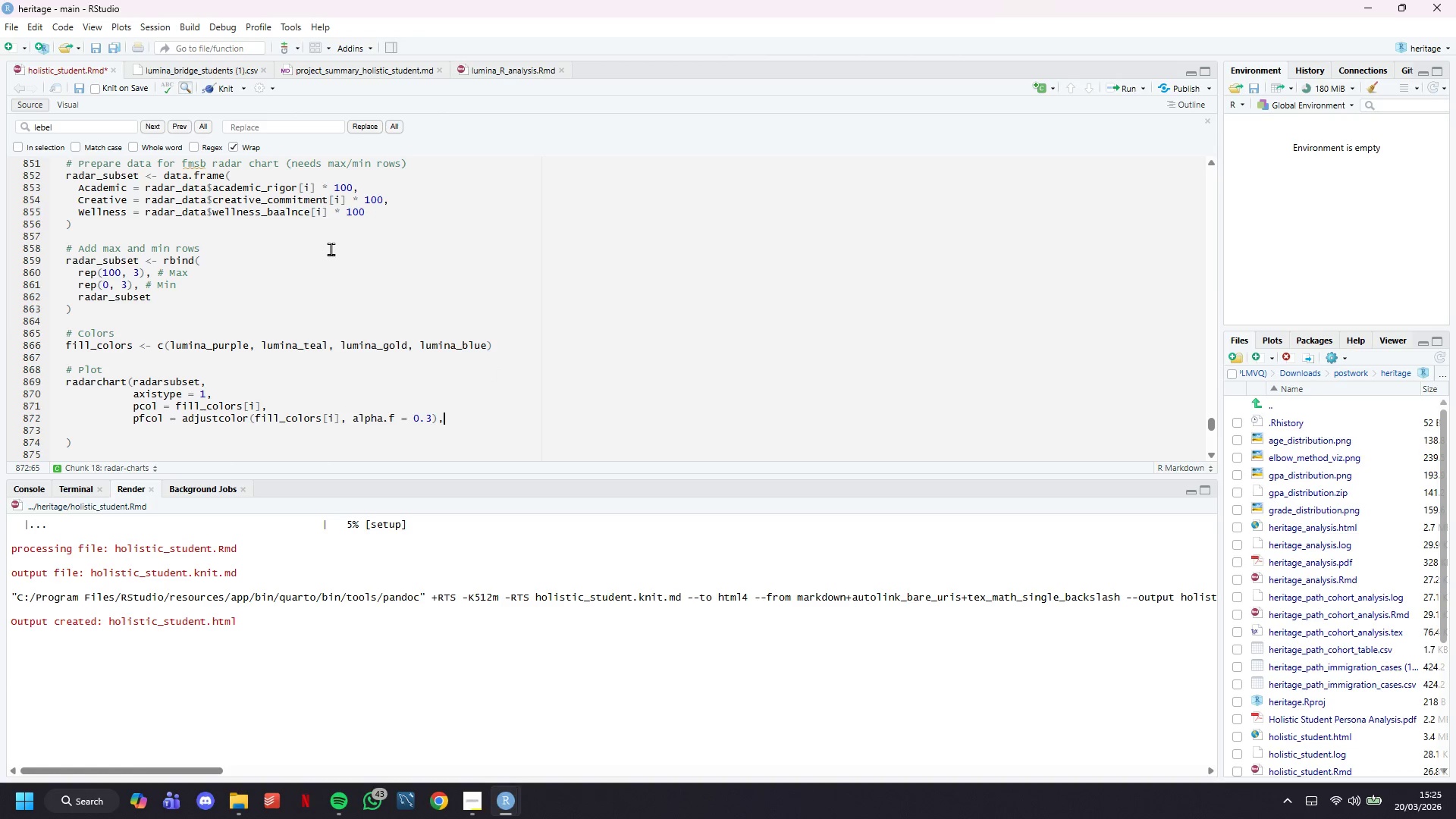 
key(Comma)
 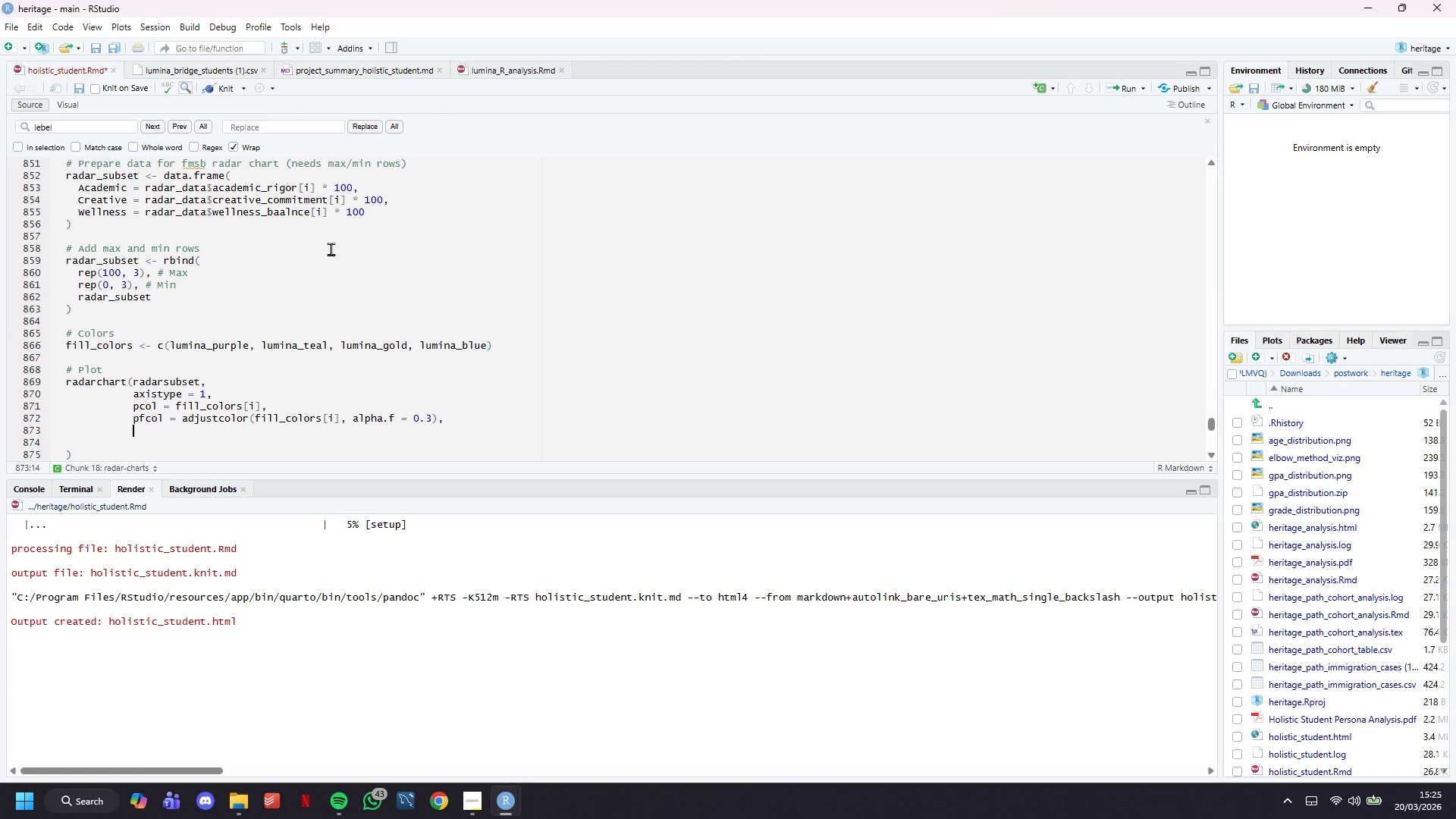 
key(Enter)
 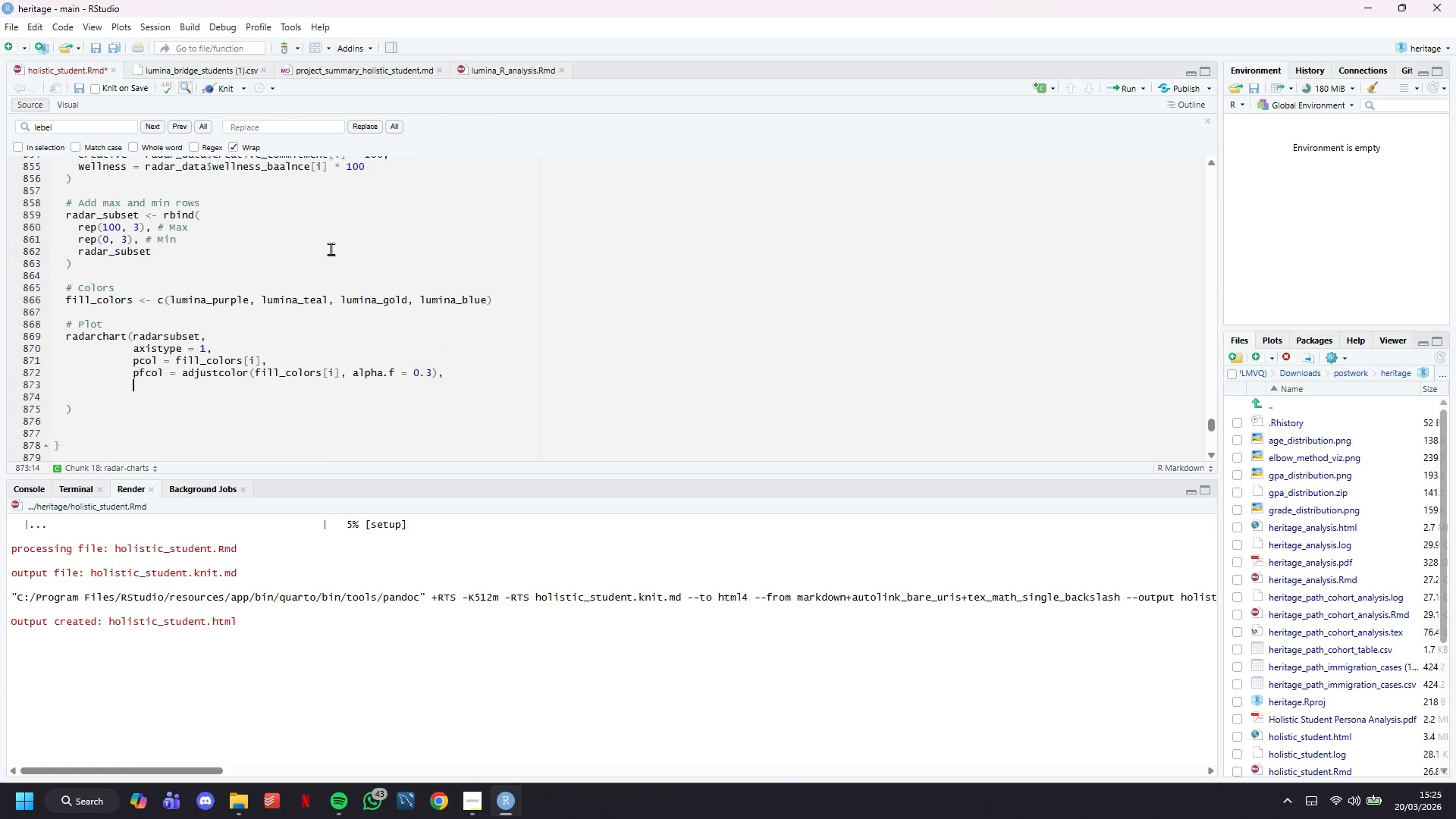 
scroll: coordinate [331, 249], scroll_direction: down, amount: 2.0
 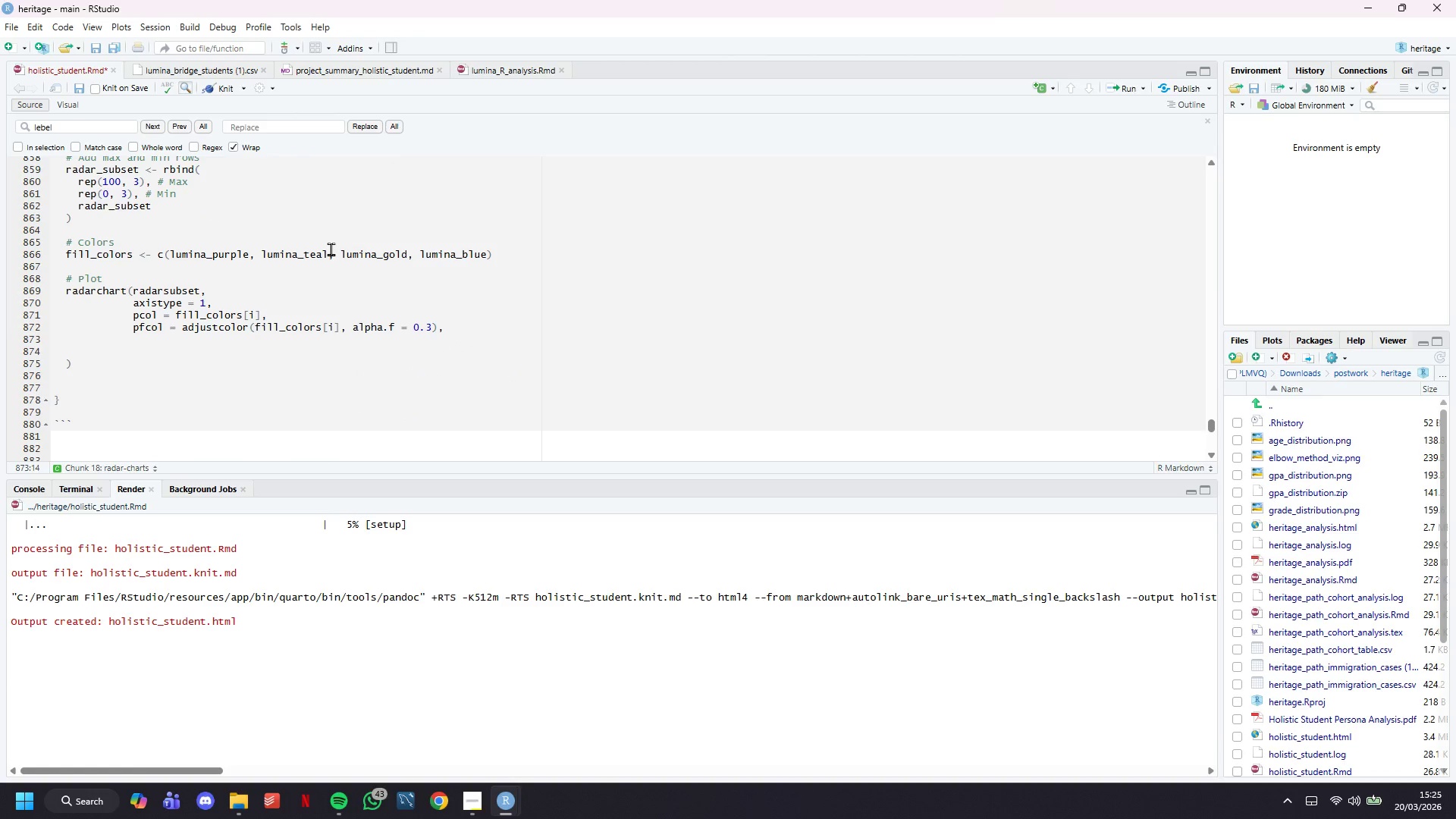 
type(plwd = 3,)
 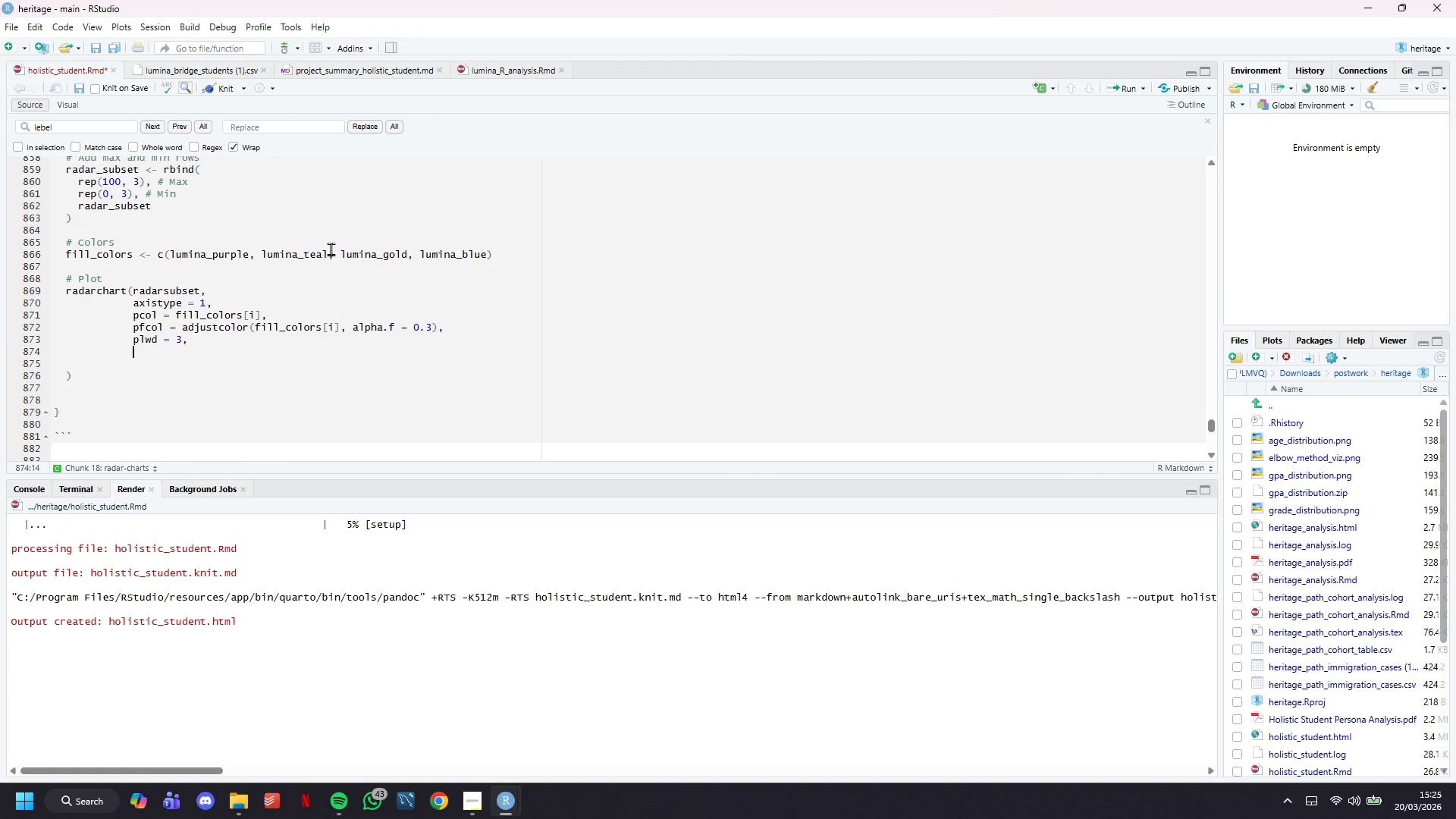 
key(Enter)
 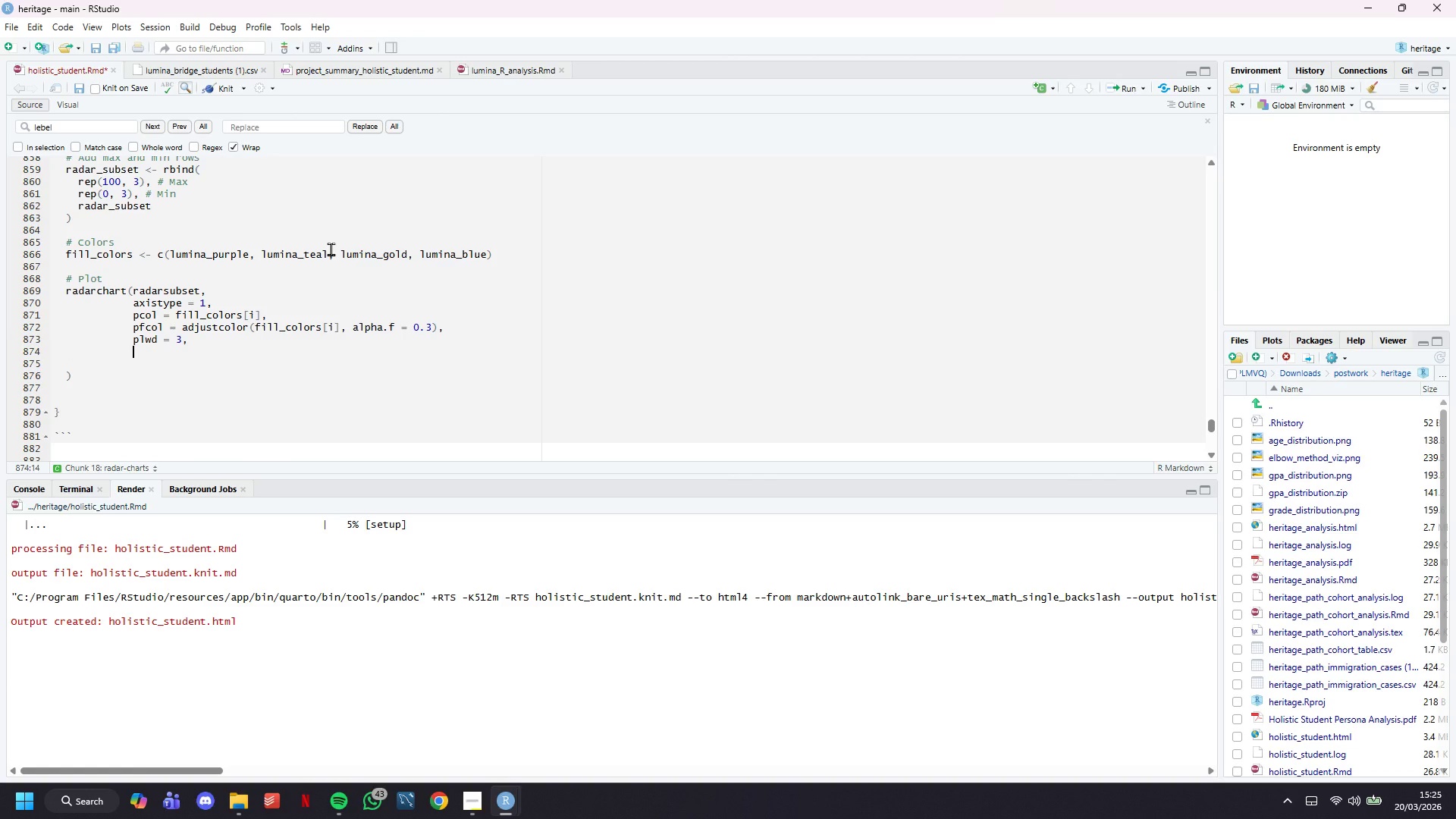 
type(cglcol = "grey)
 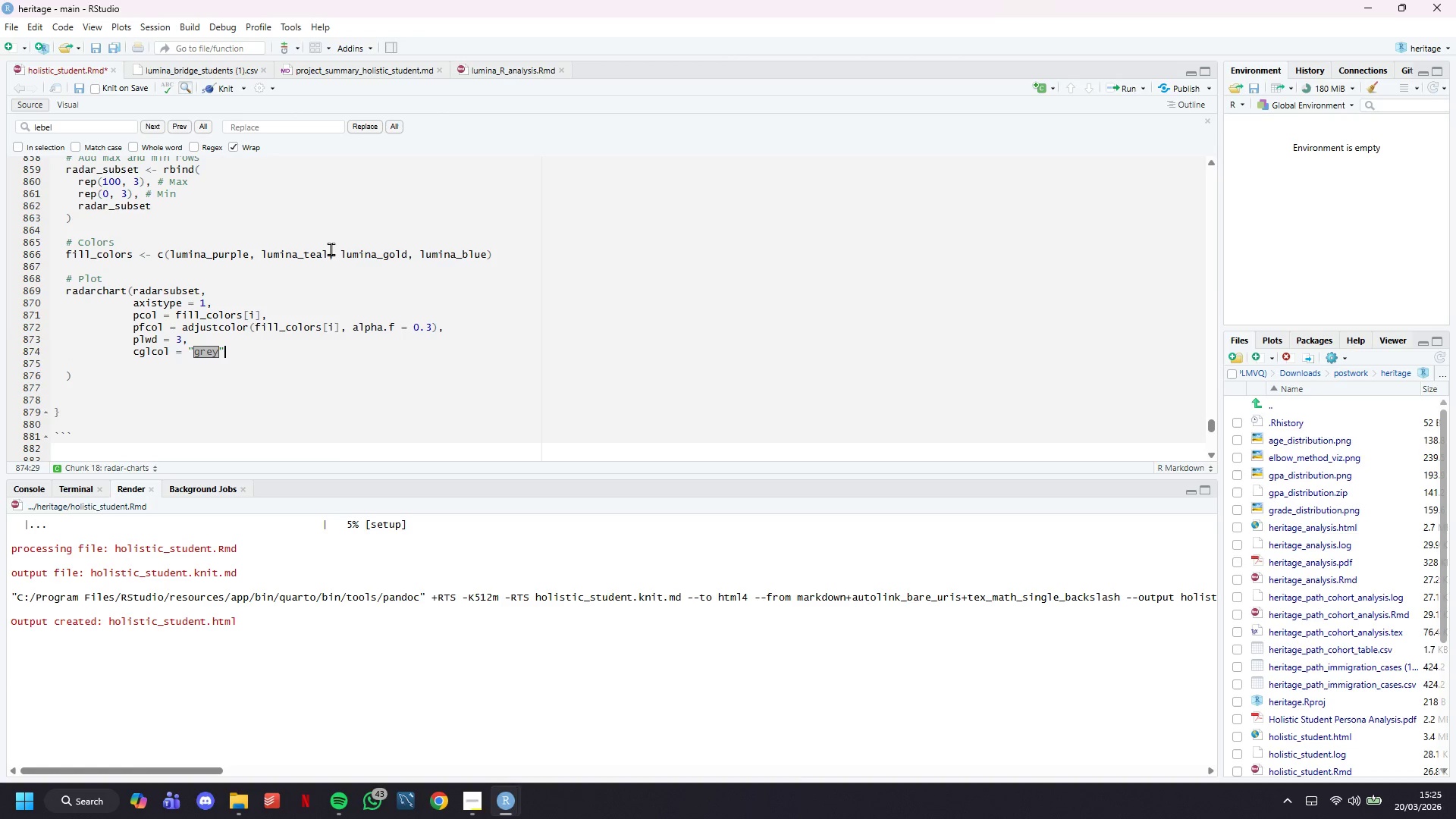 
key(ArrowRight)
 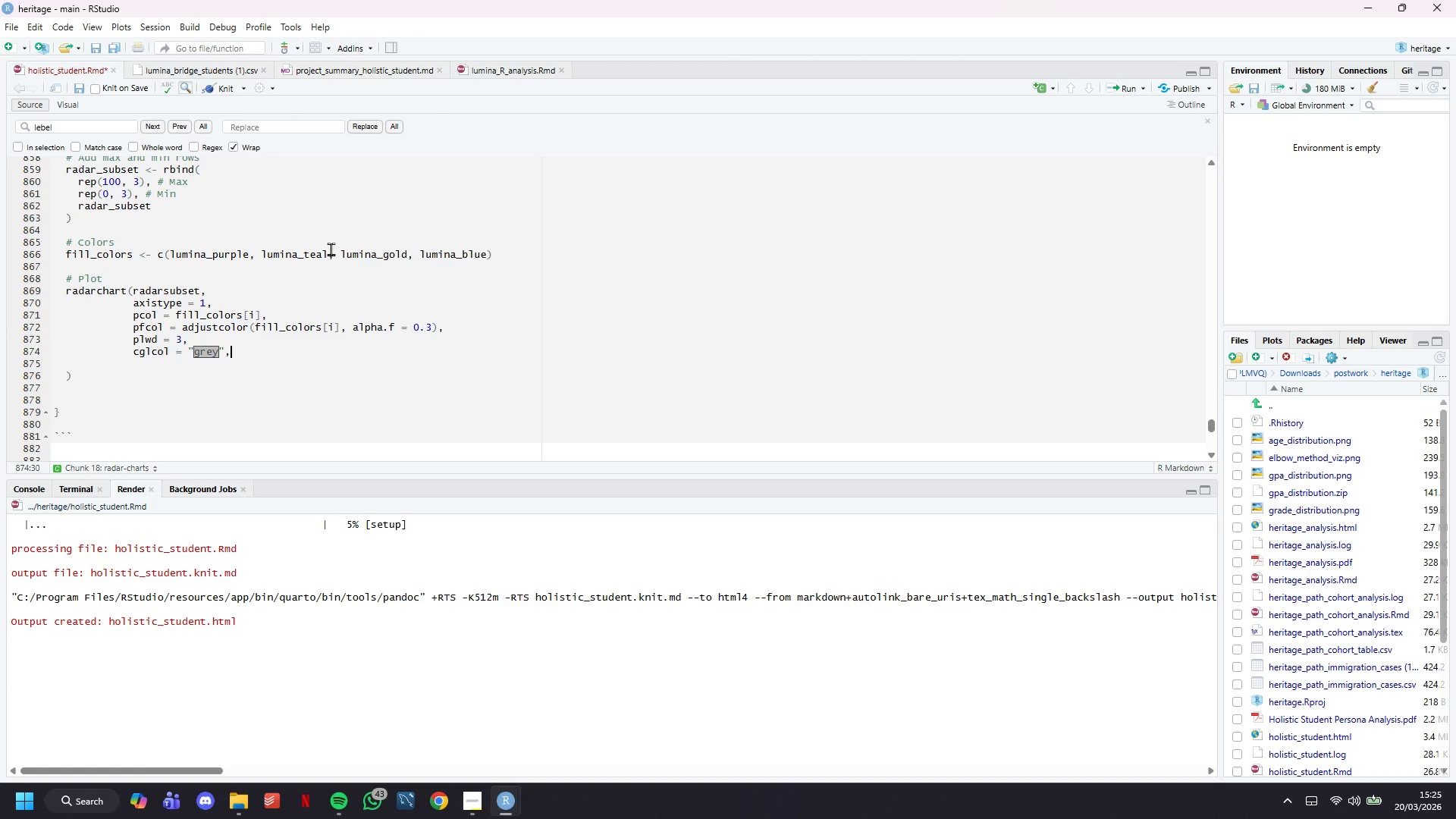 
key(Comma)
 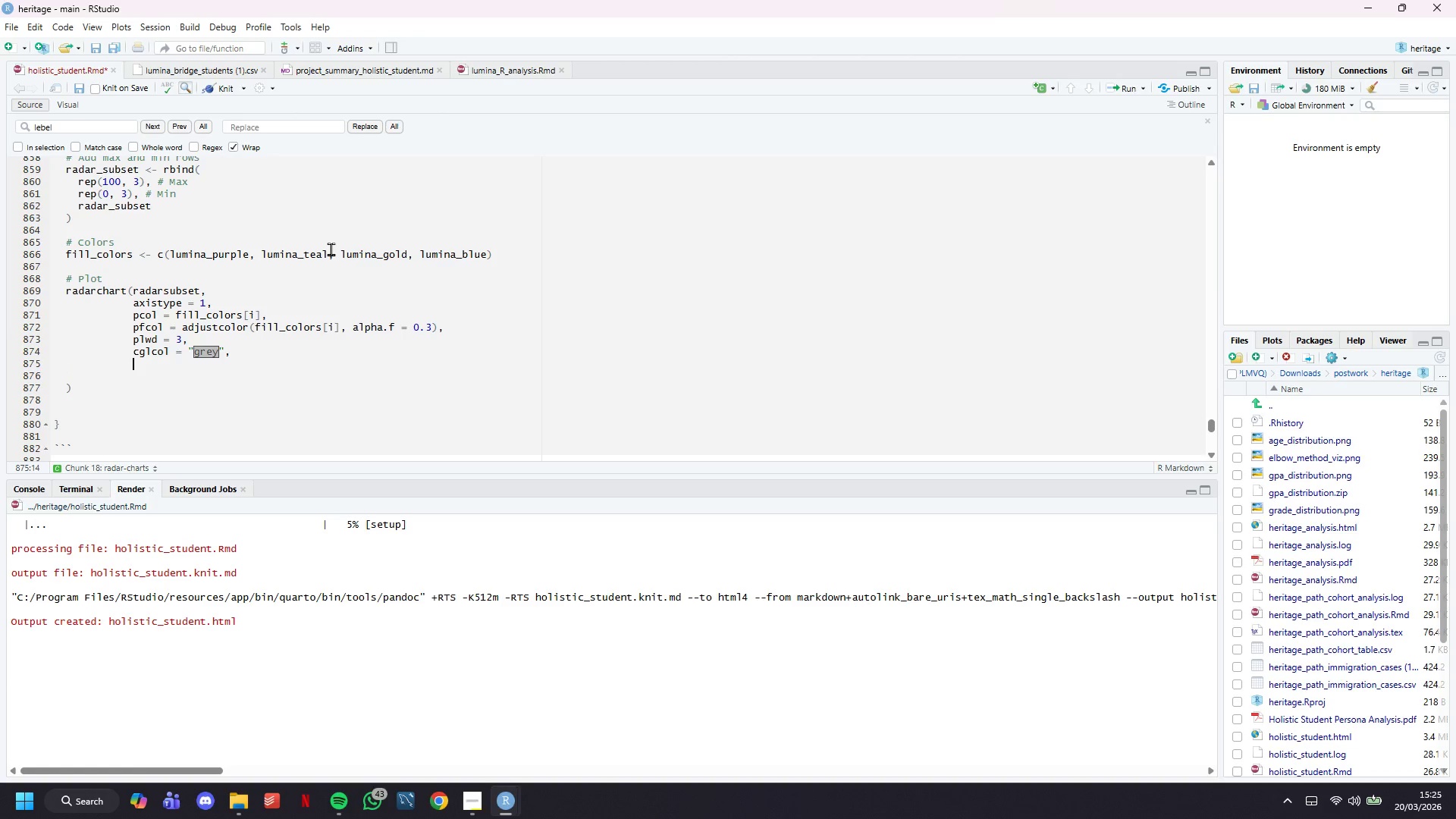 
key(Enter)
 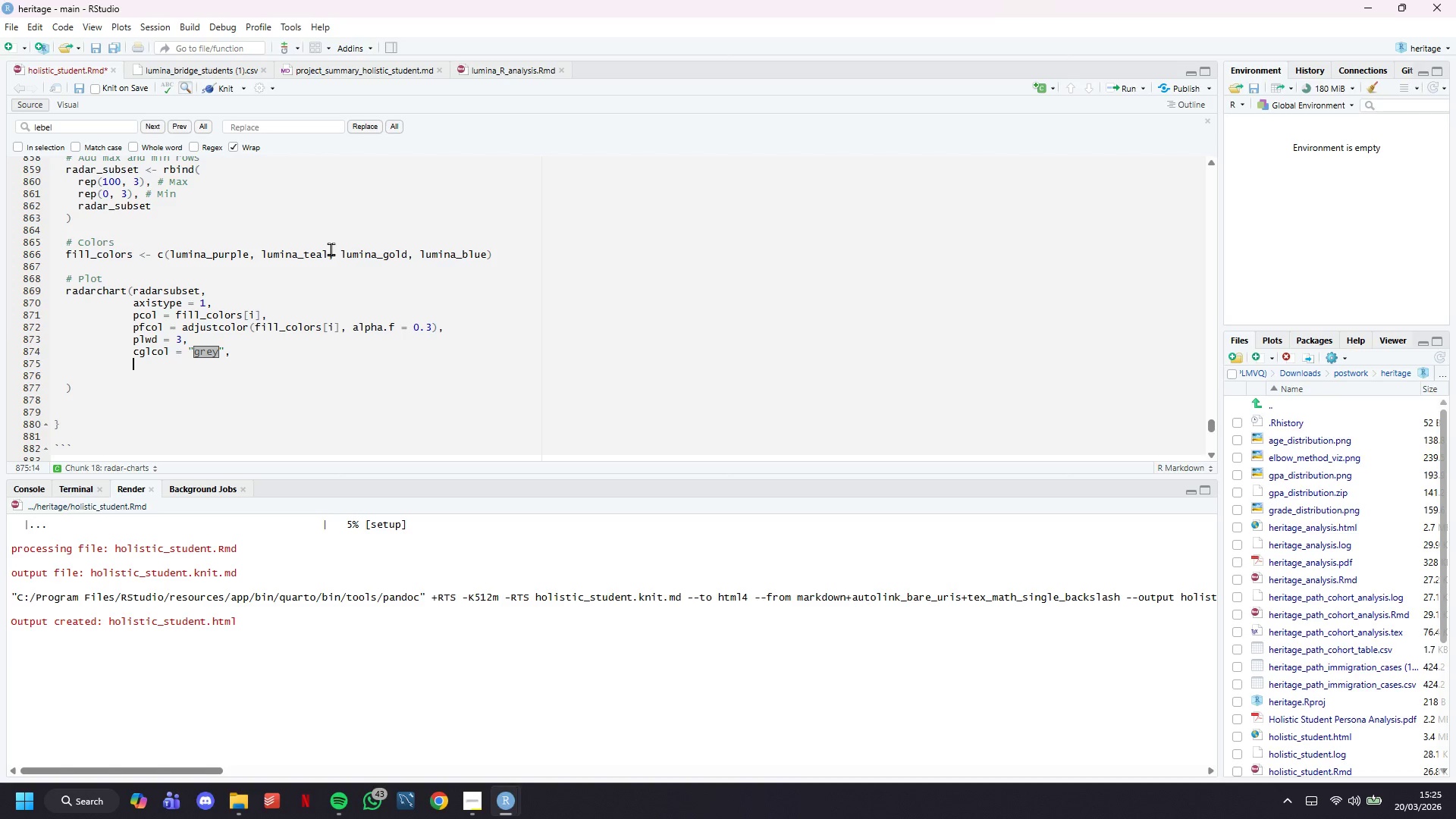 
type(cglty = 1,)
 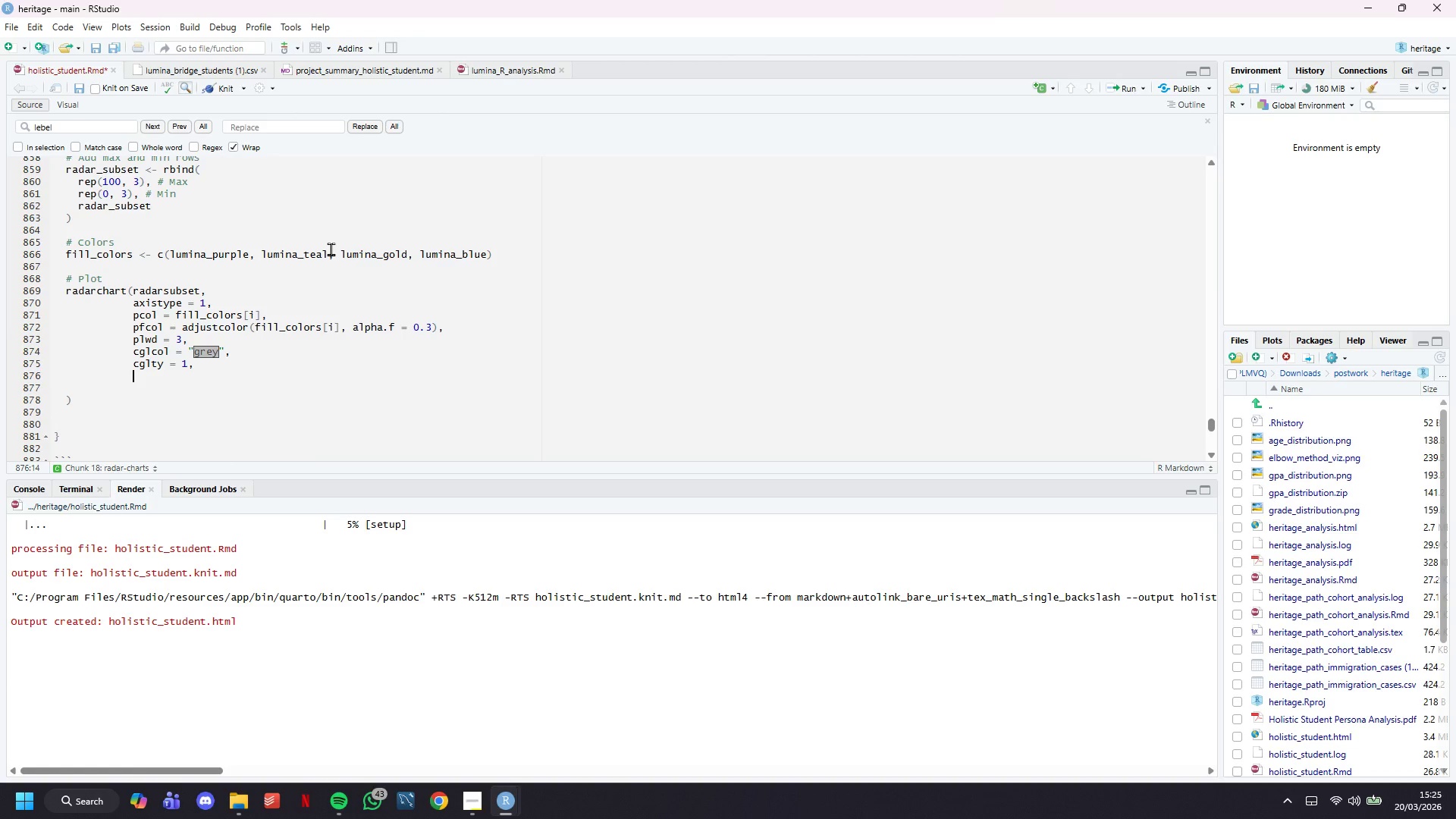 
key(Enter)
 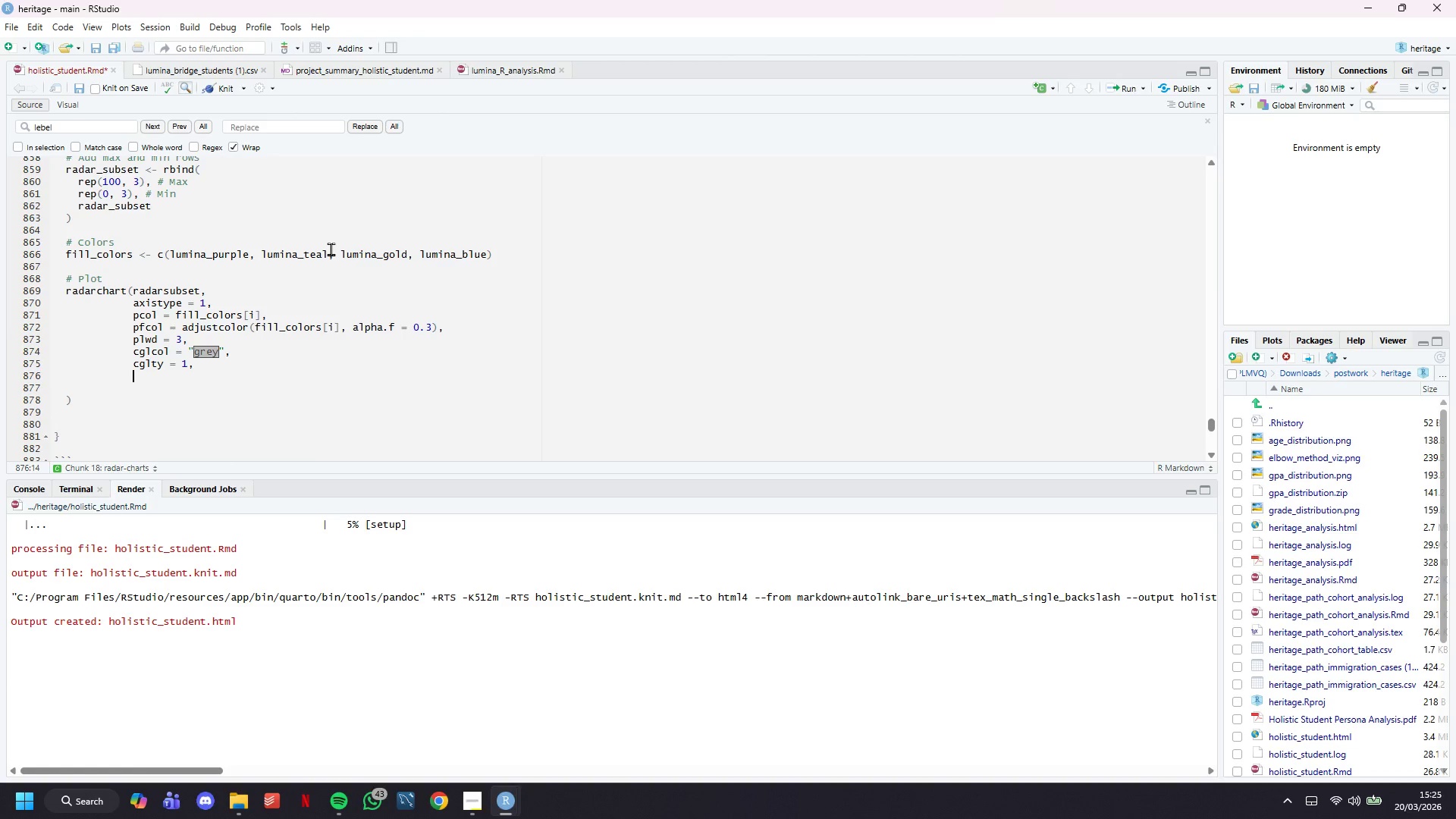 
type(axislabcol )
key(Backspace)
type( = "black)
 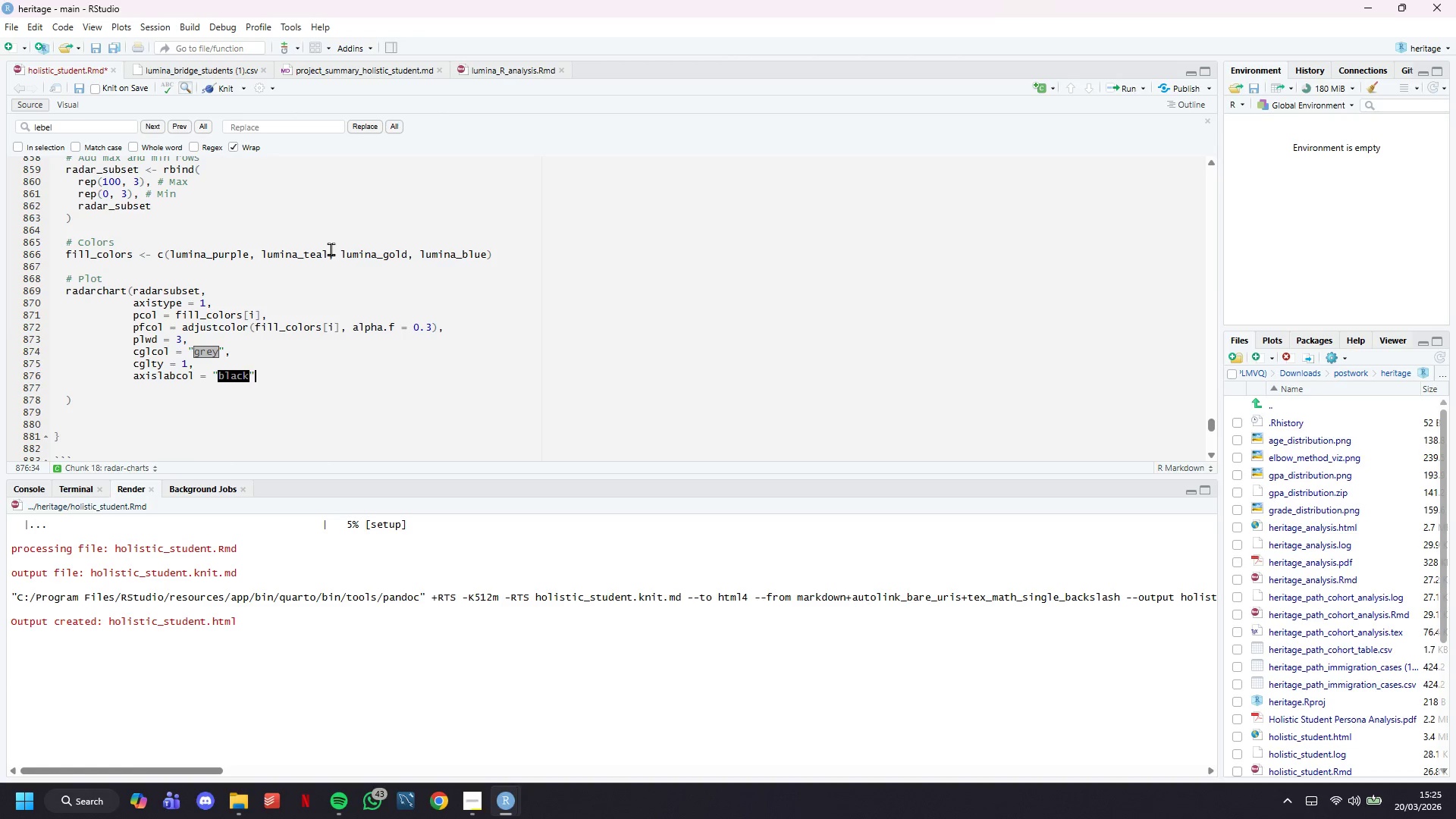 
 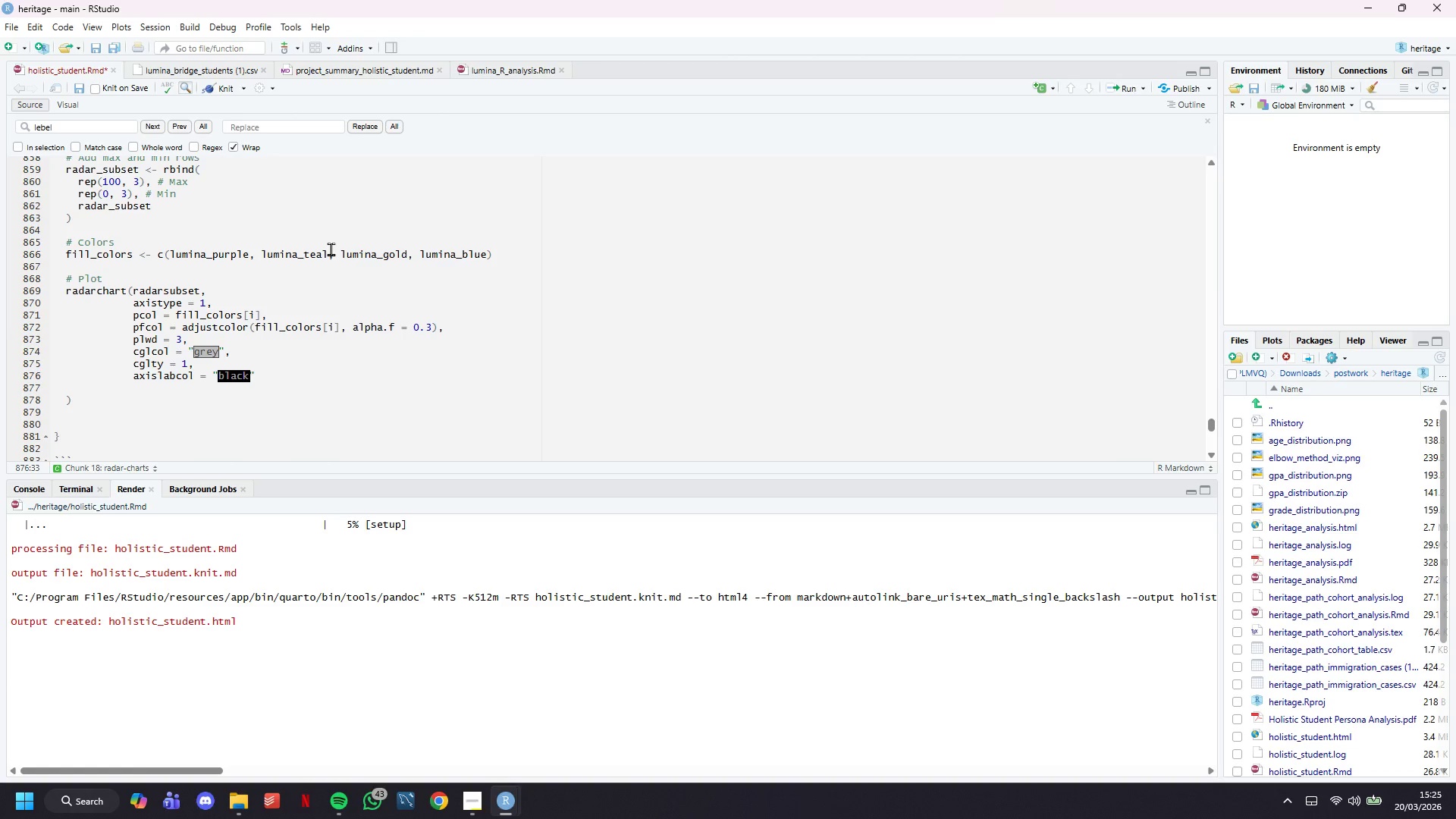 
key(ArrowRight)
 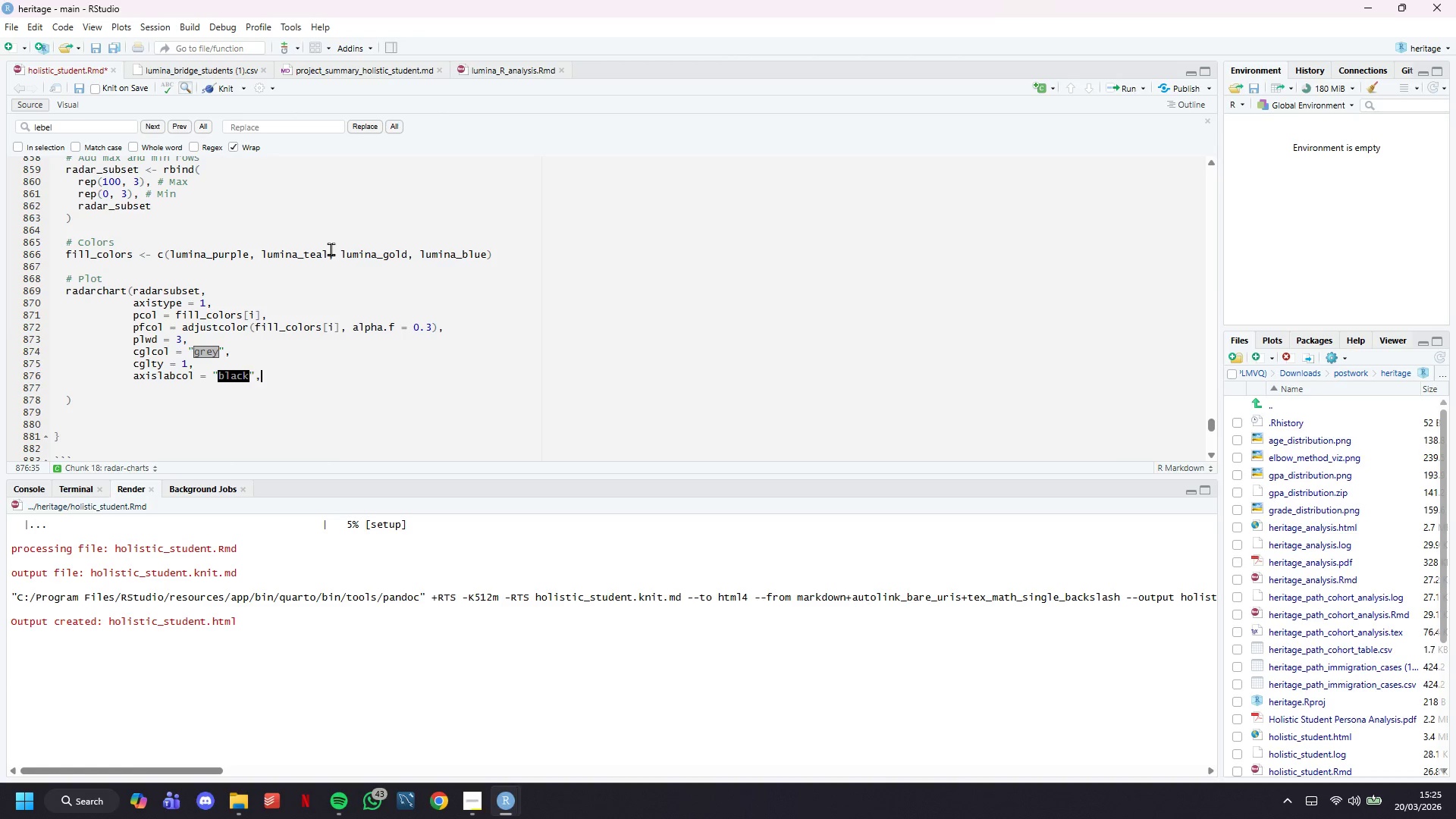 
key(Comma)
 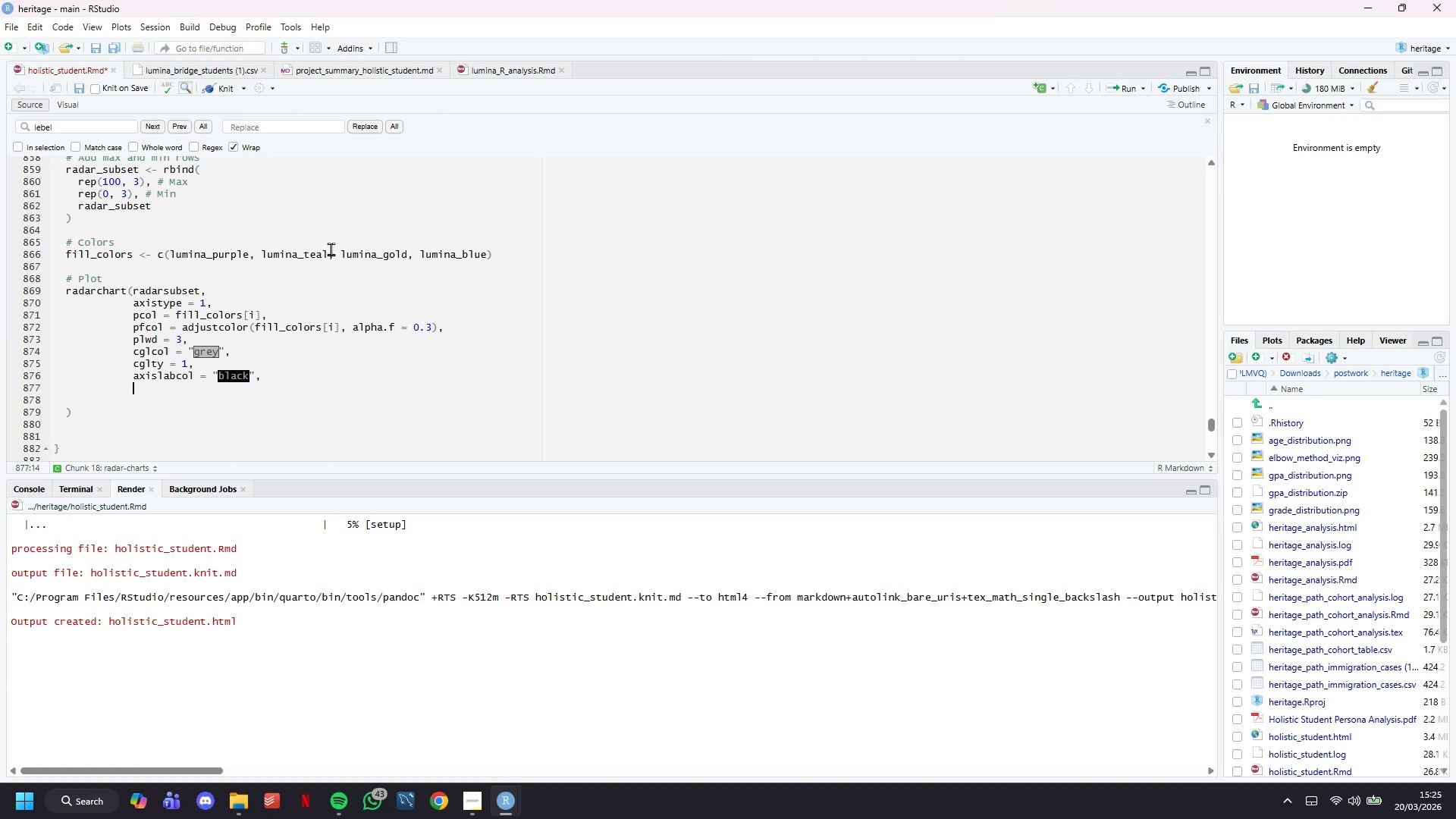 
key(Enter)
 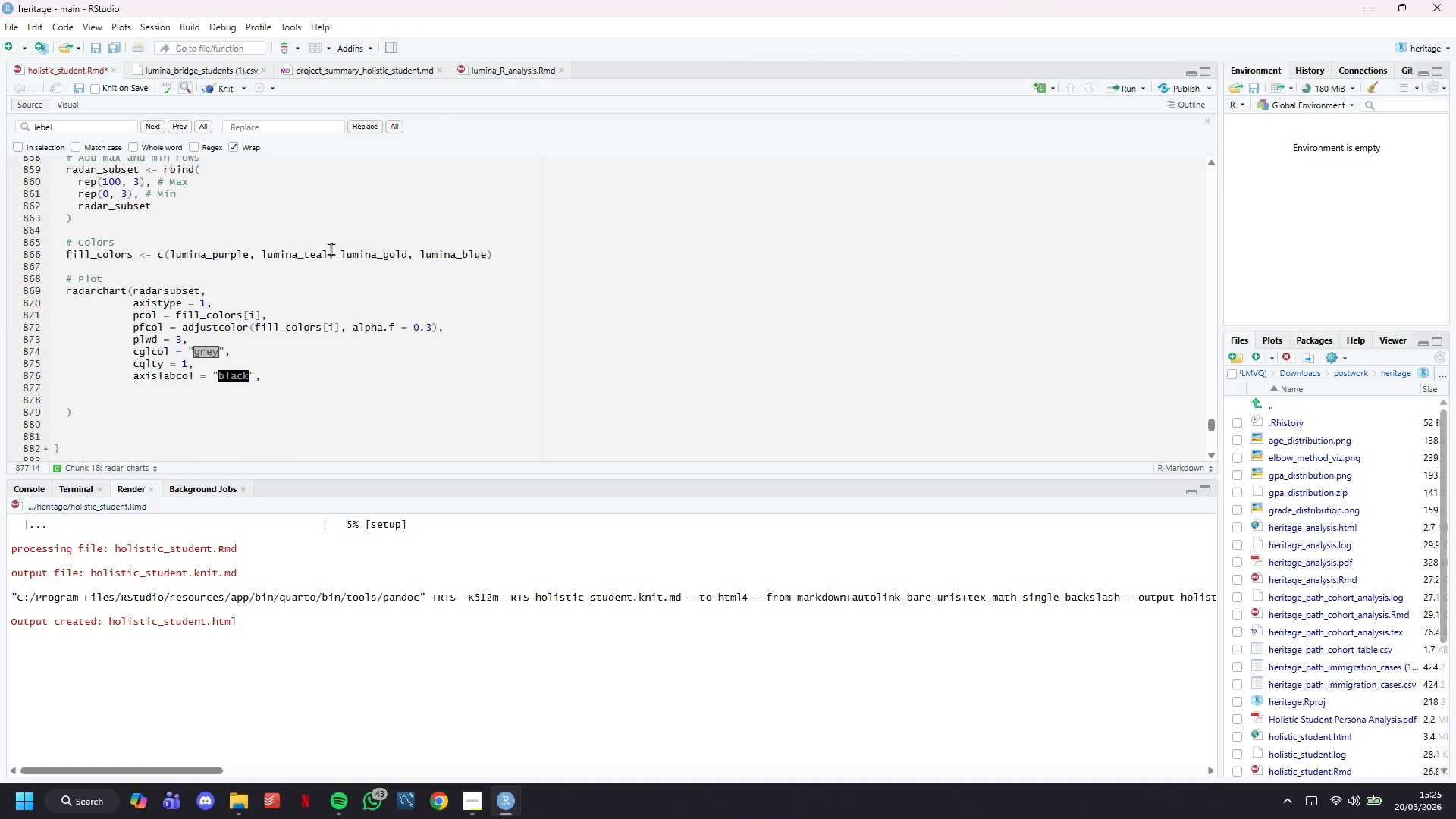 
type(caxislabels = seq(0, 100, 25)
 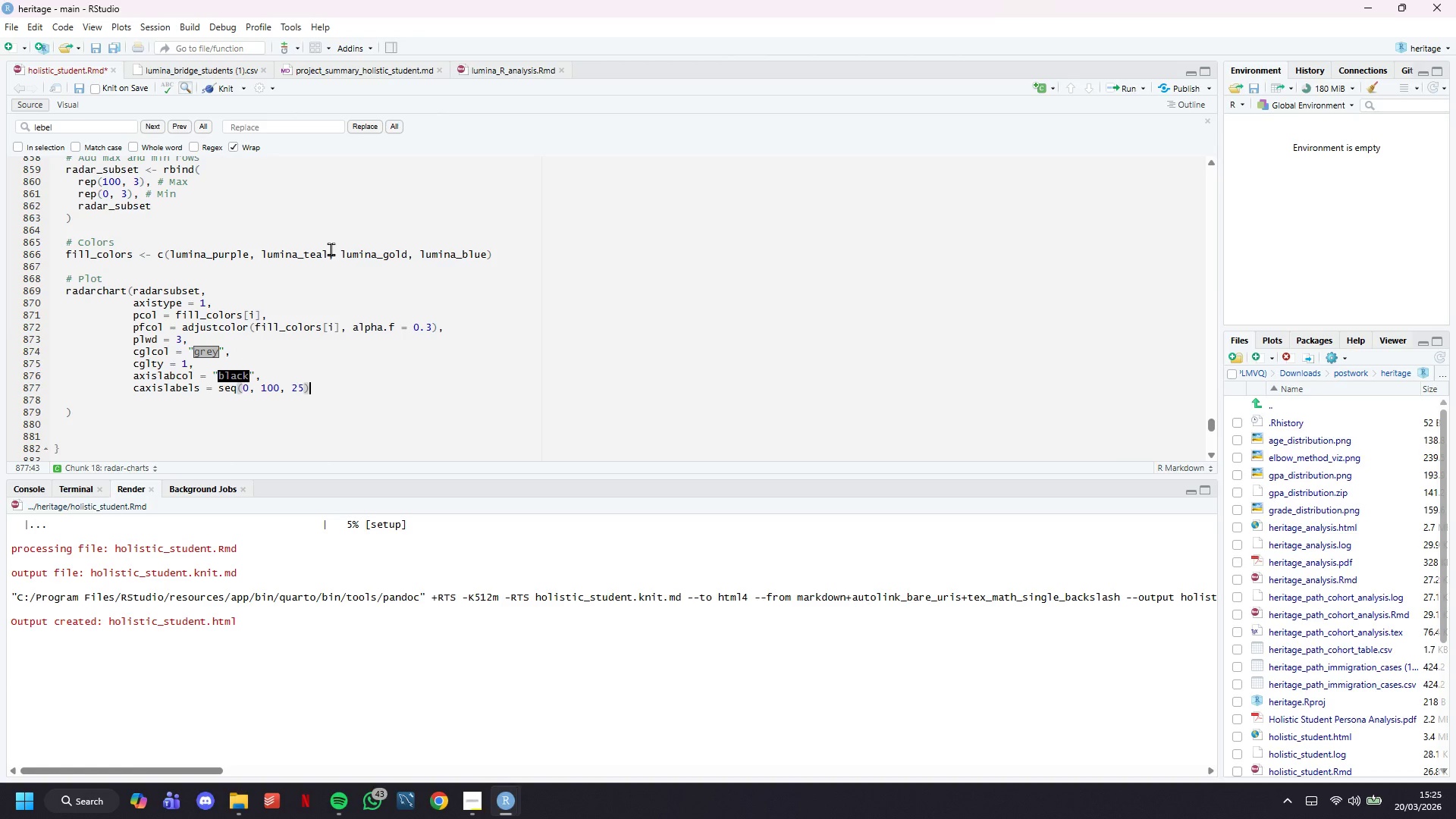 
key(ArrowRight)
 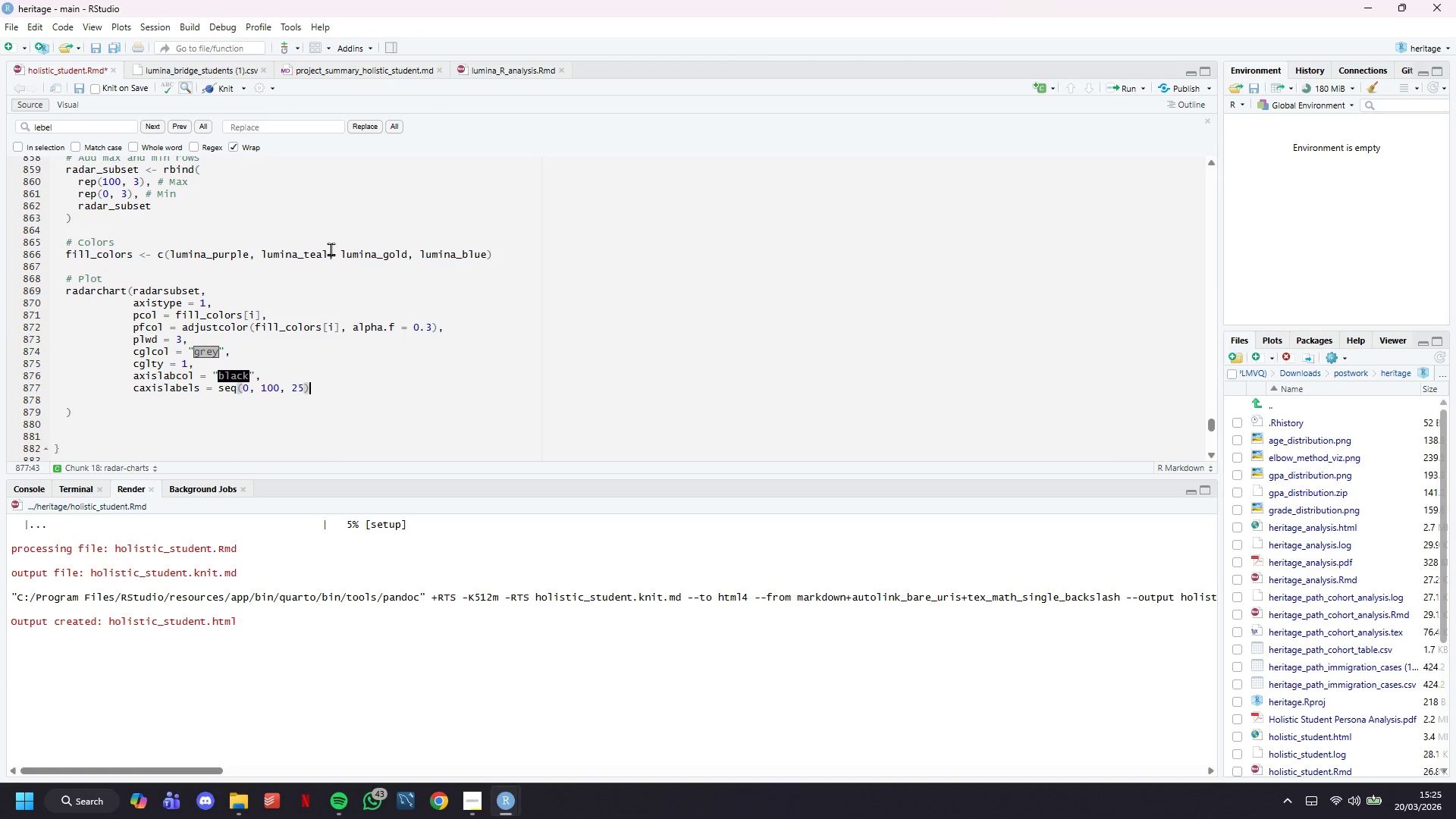 
key(Comma)
 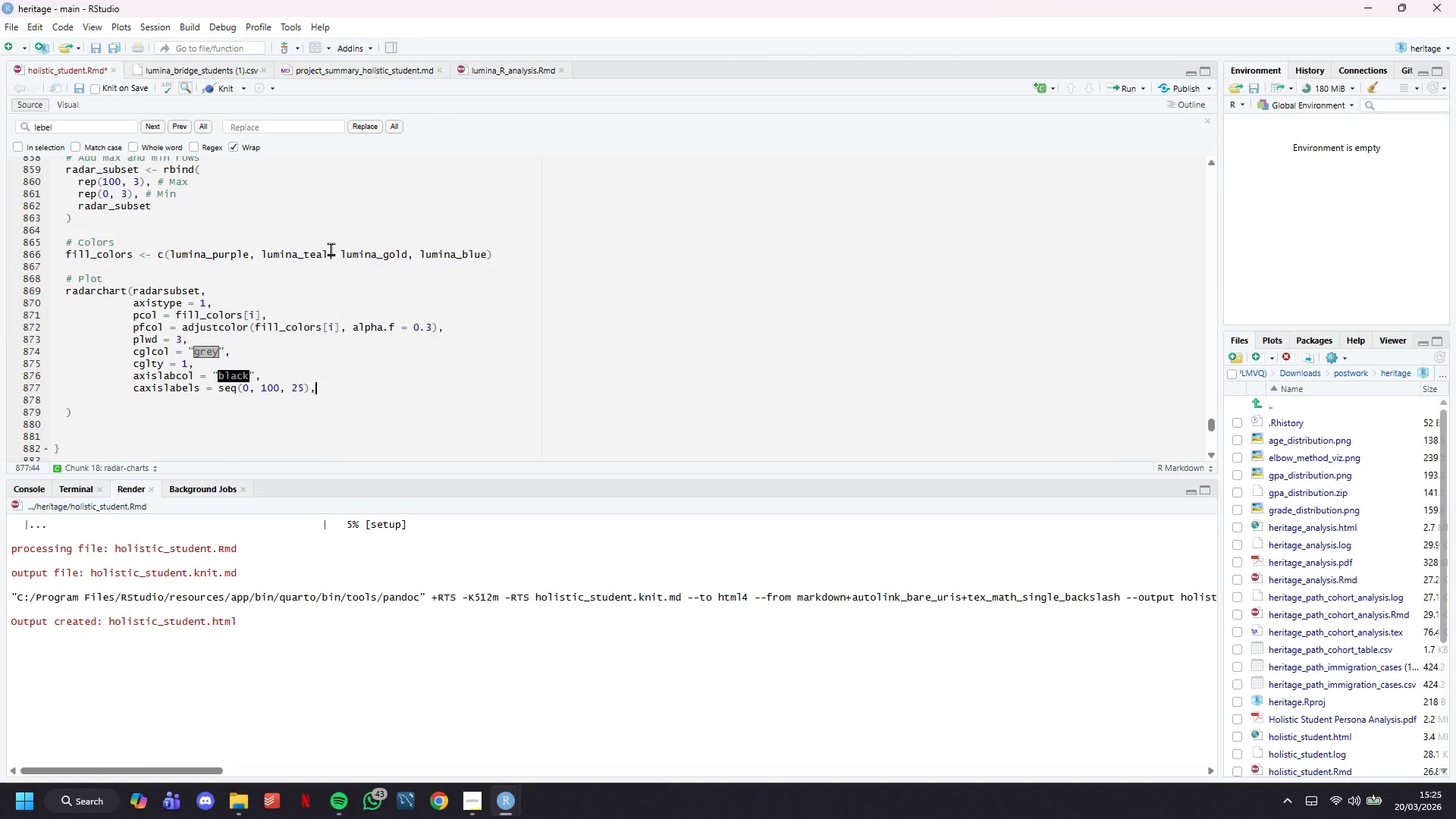 
key(Enter)
 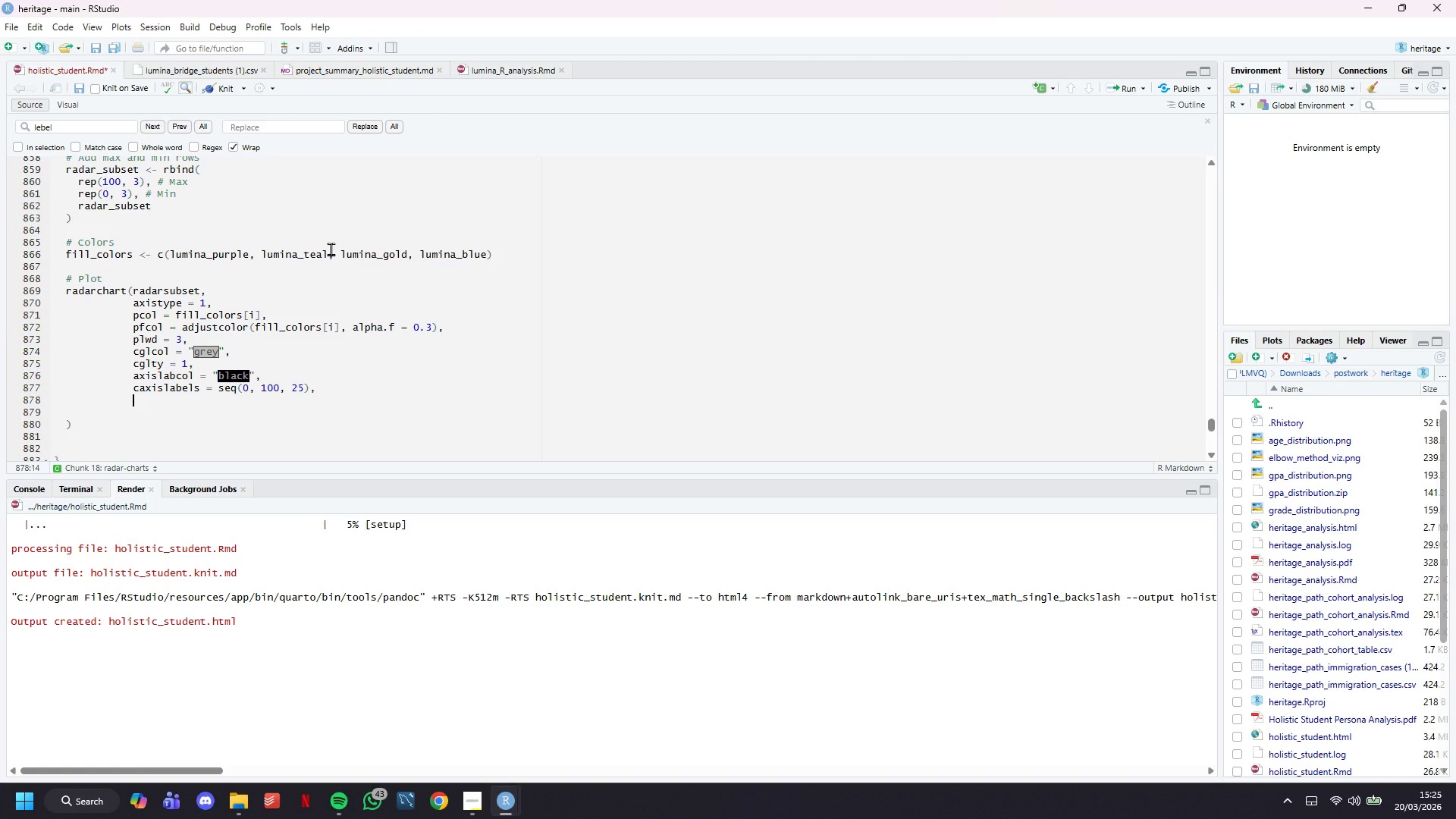 
type(title = paste("Cluster)
 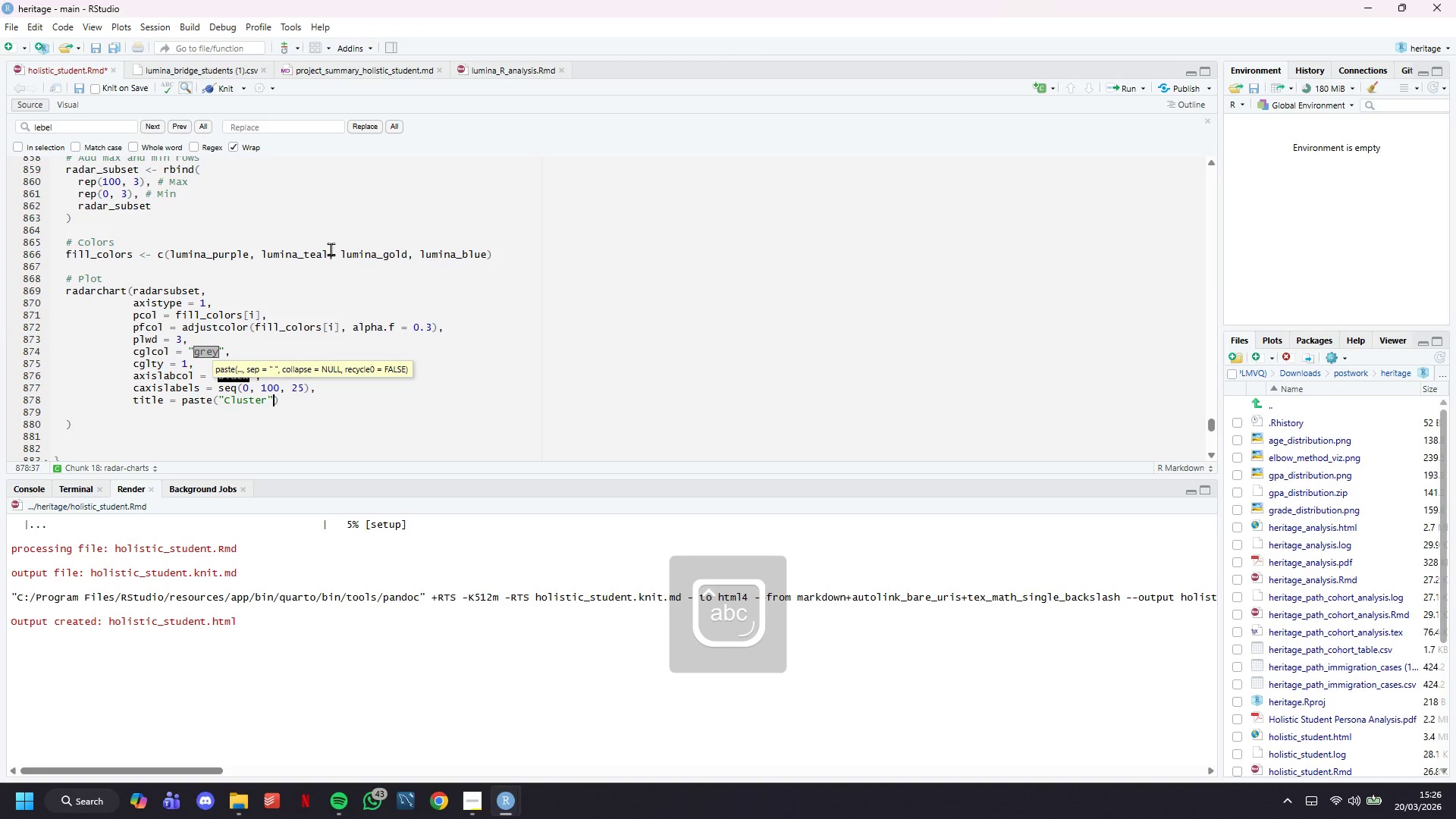 
key(ArrowRight)
 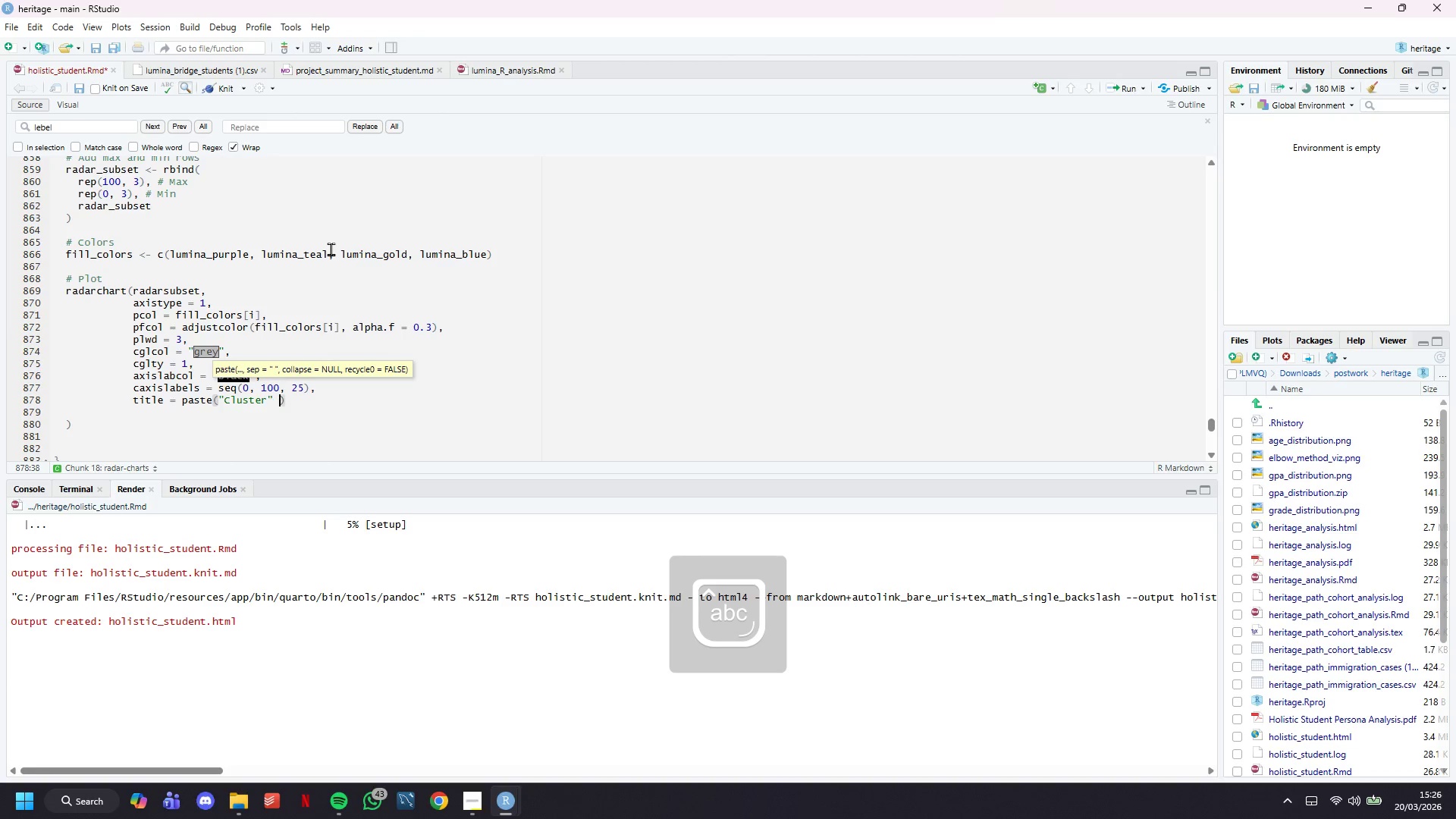 
key(Space)
 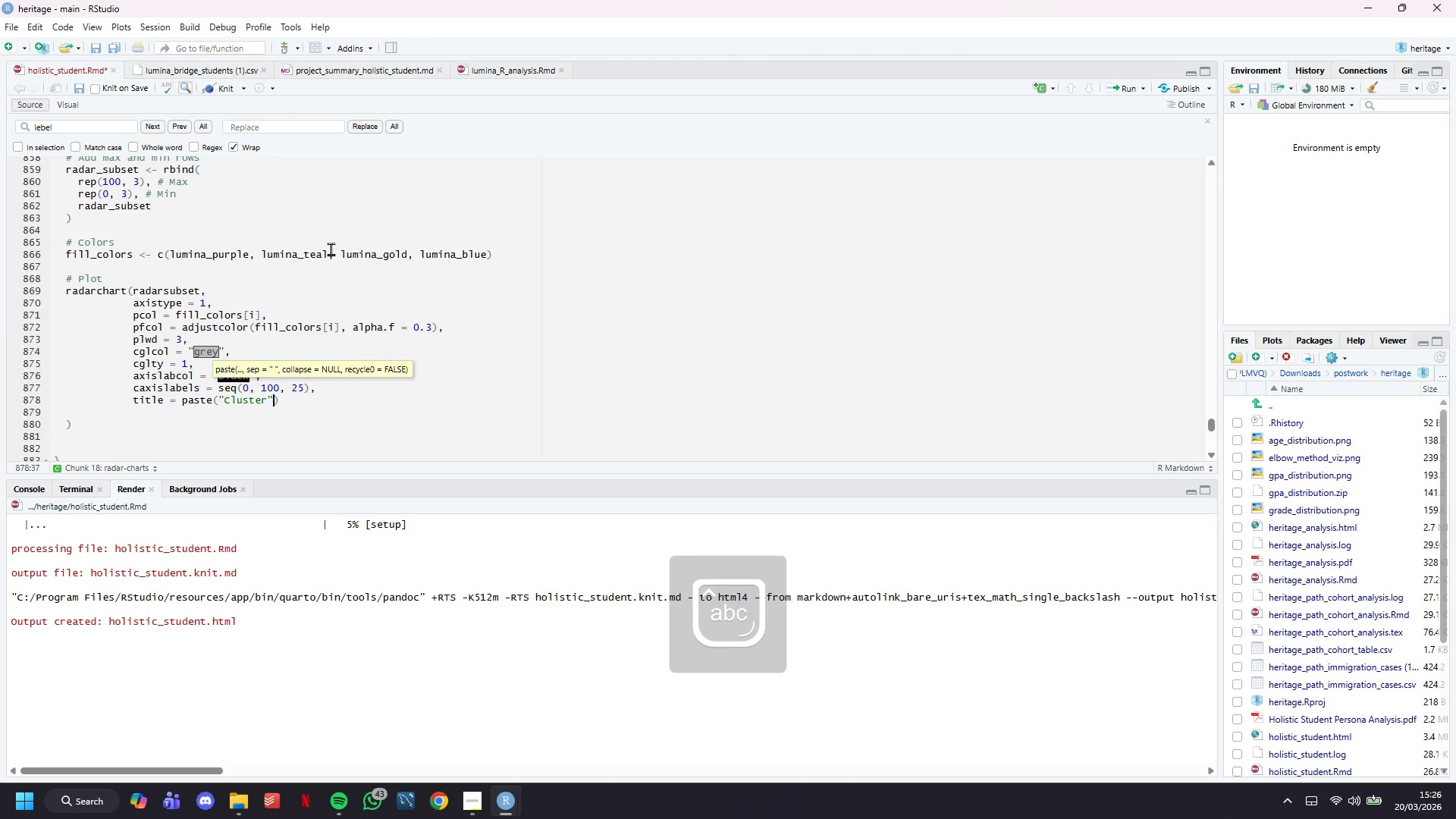 
key(Backspace)
 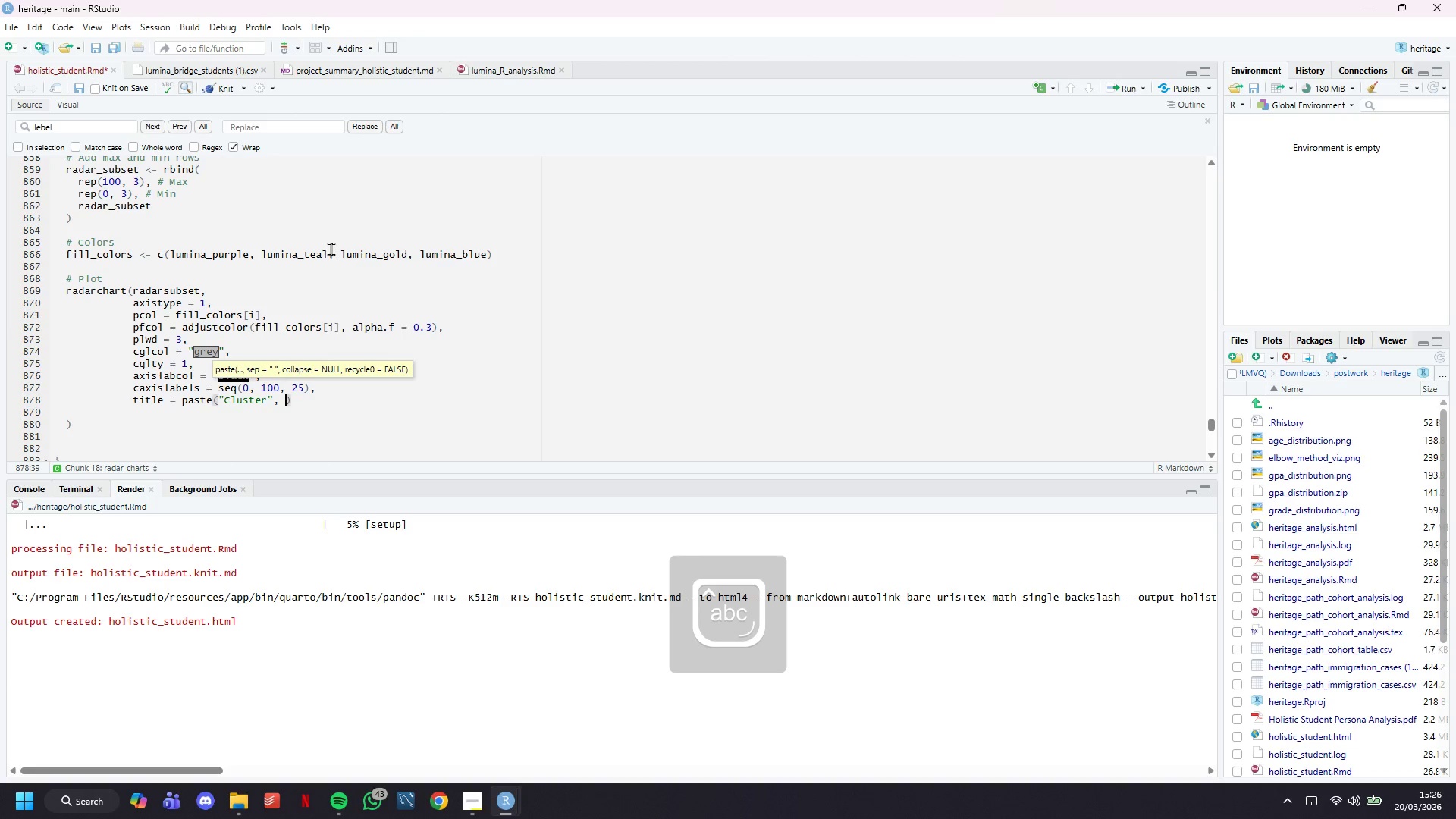 
key(Comma)
 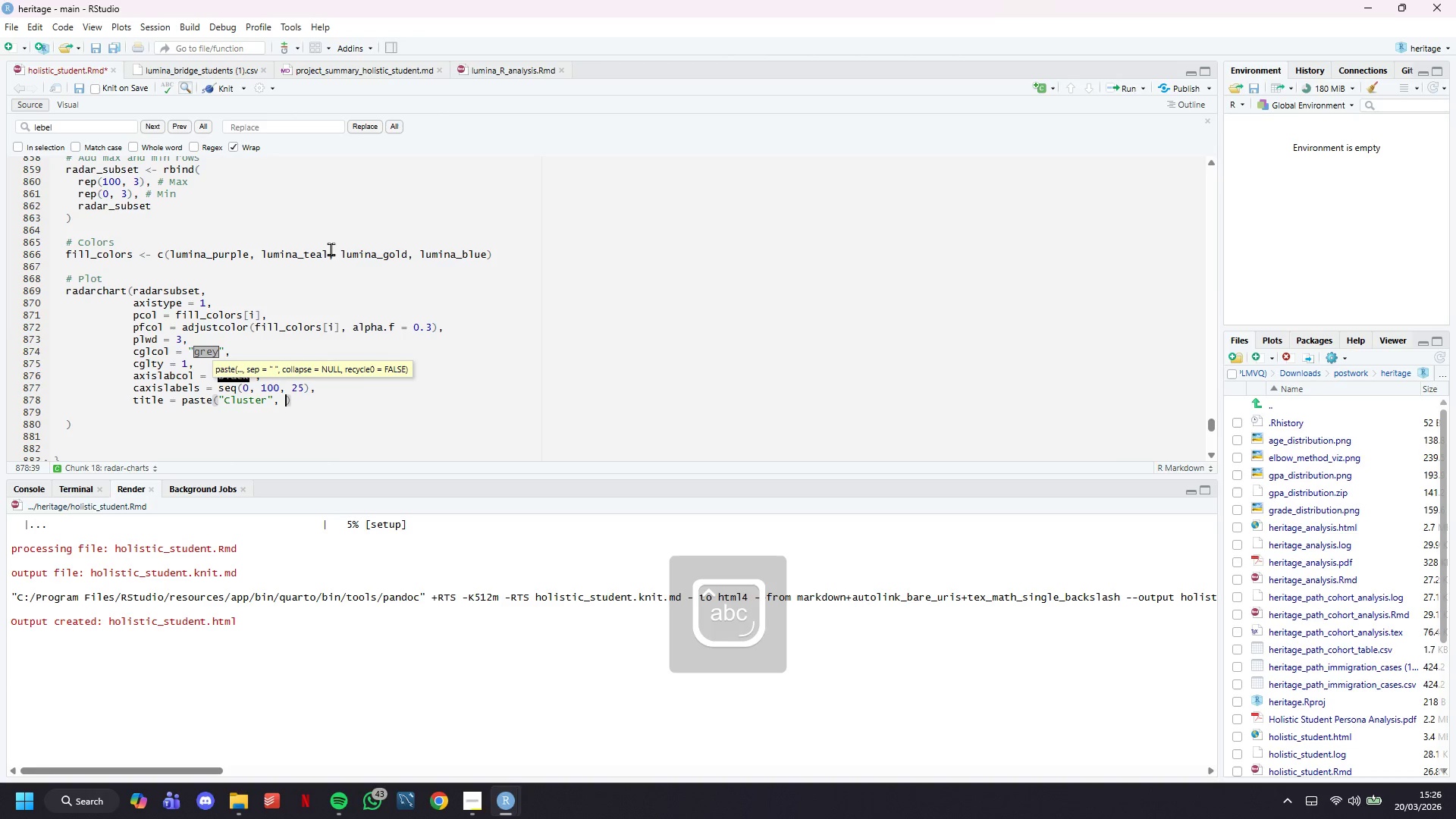 
key(Space)
 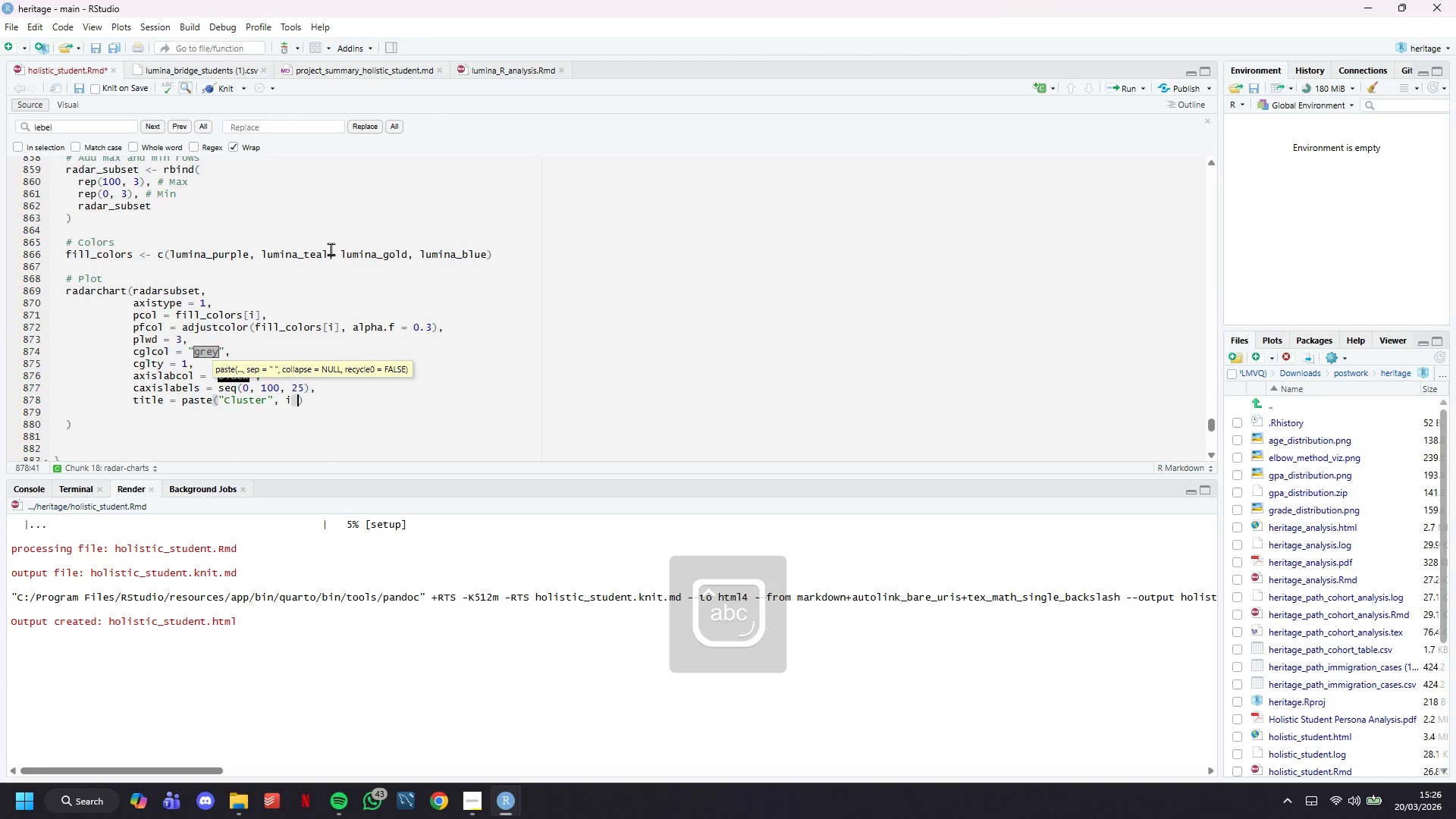 
key(I)
 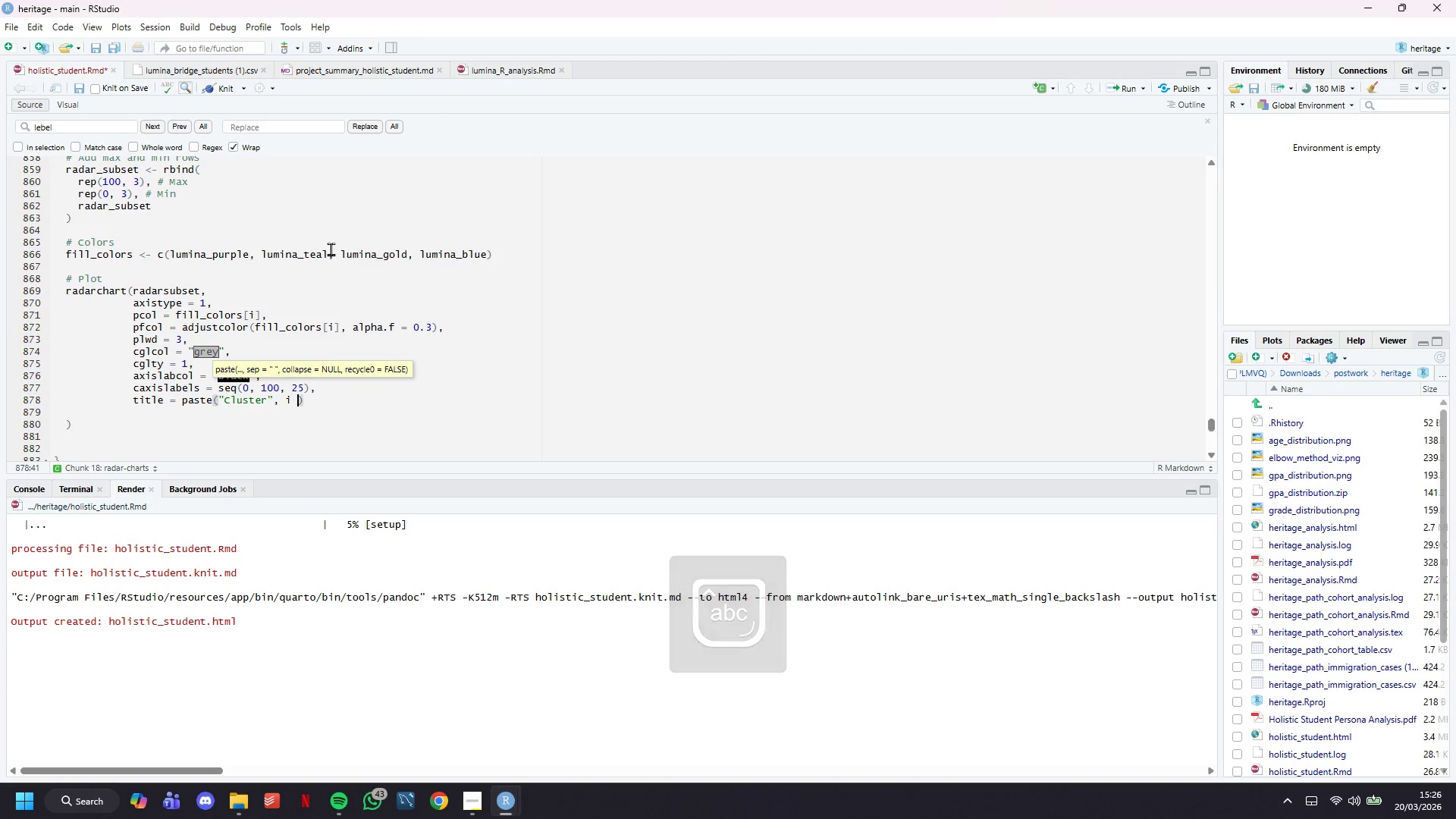 
key(Space)
 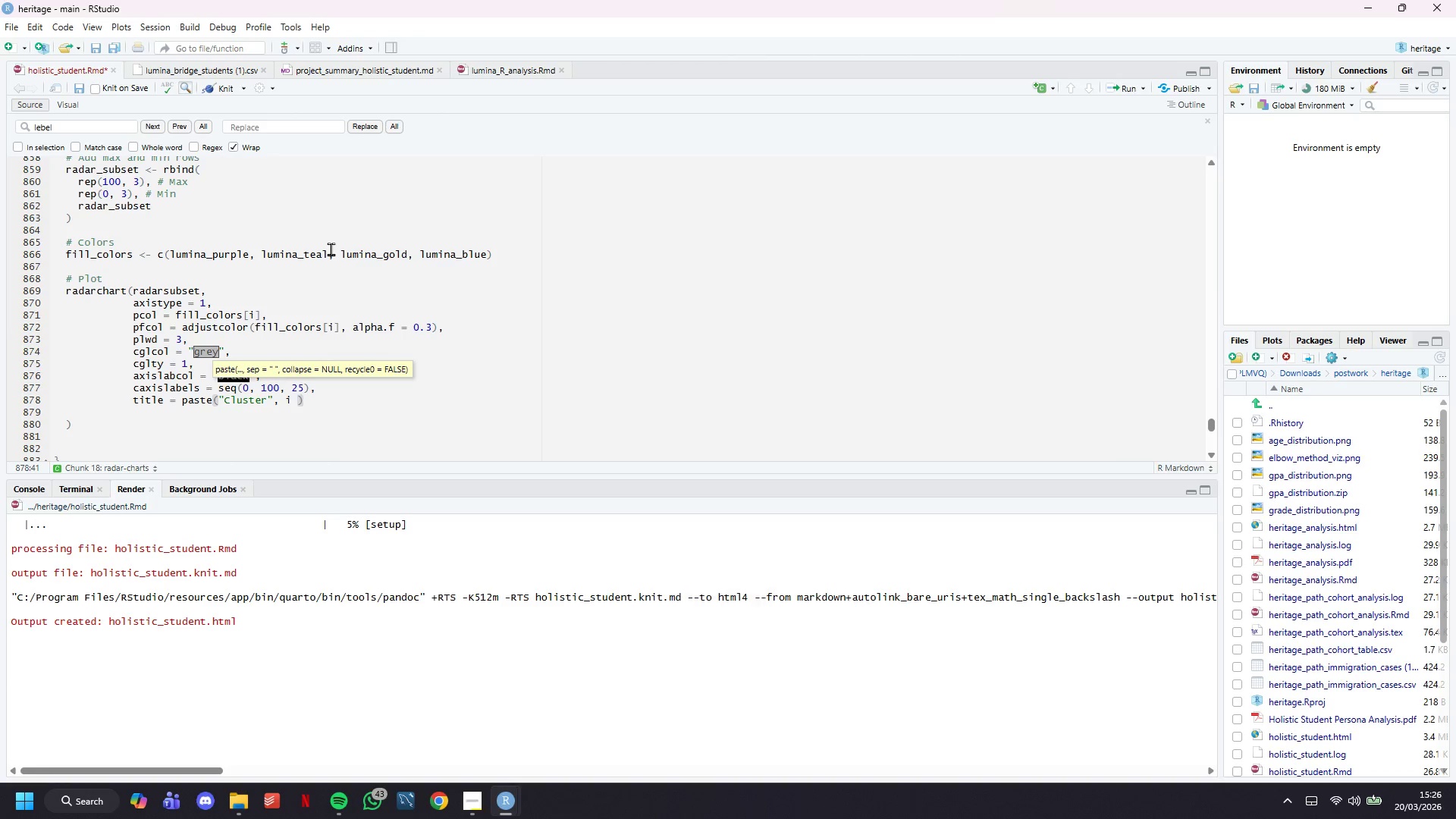 
key(Comma)
 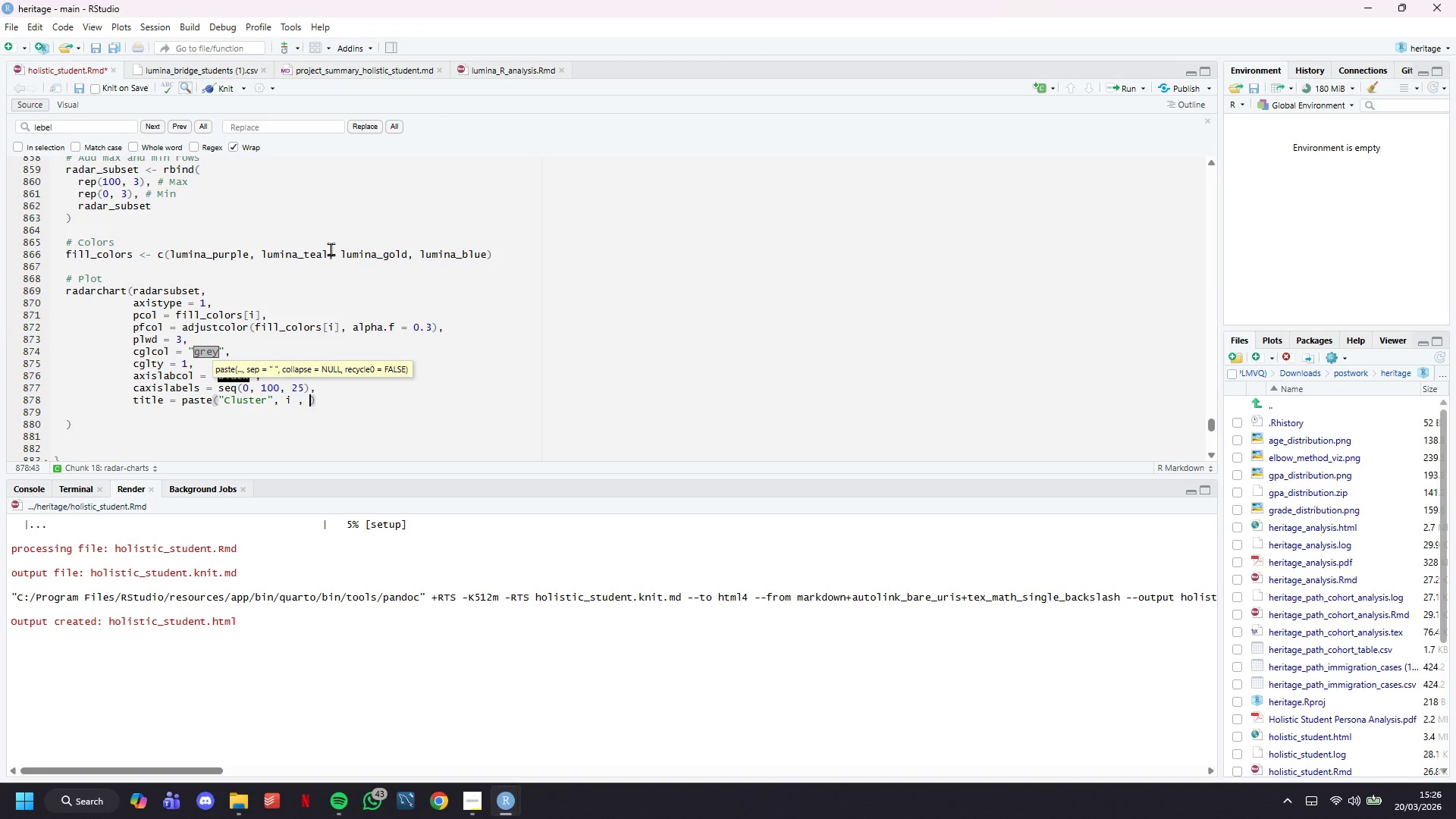 
key(Space)
 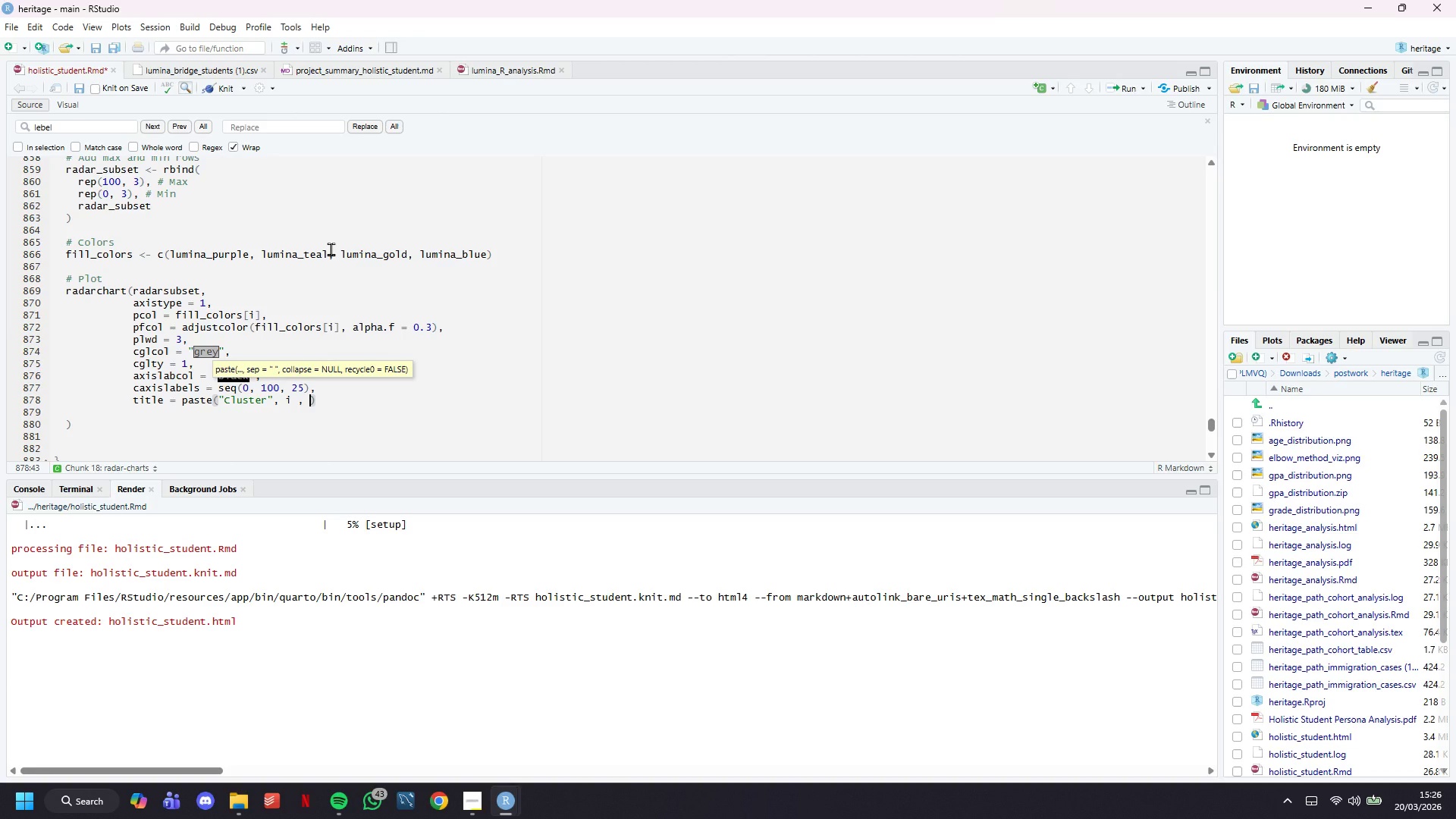 
key(Shift+Quote)
 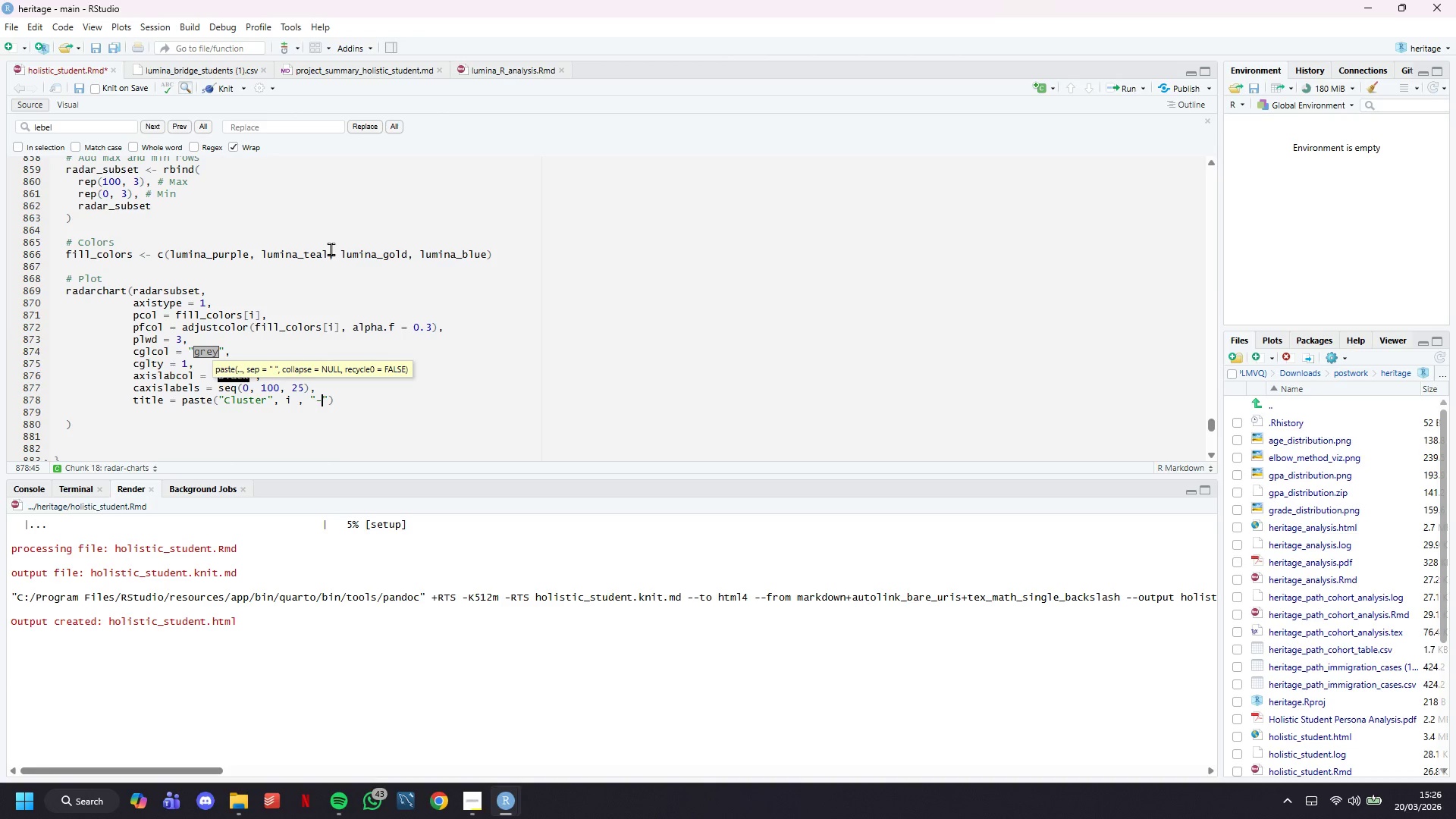 
key(Minus)
 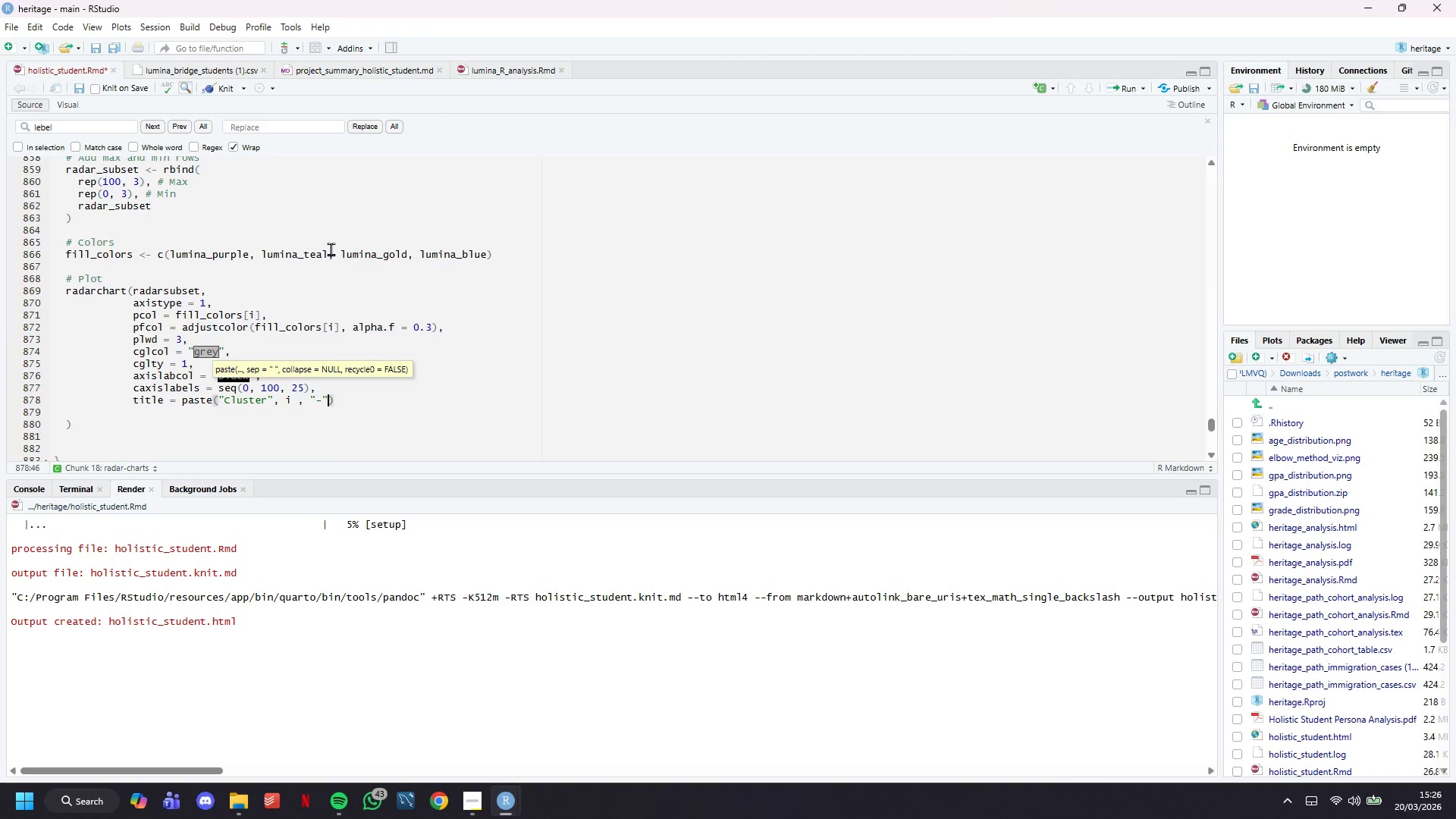 
key(ArrowRight)
 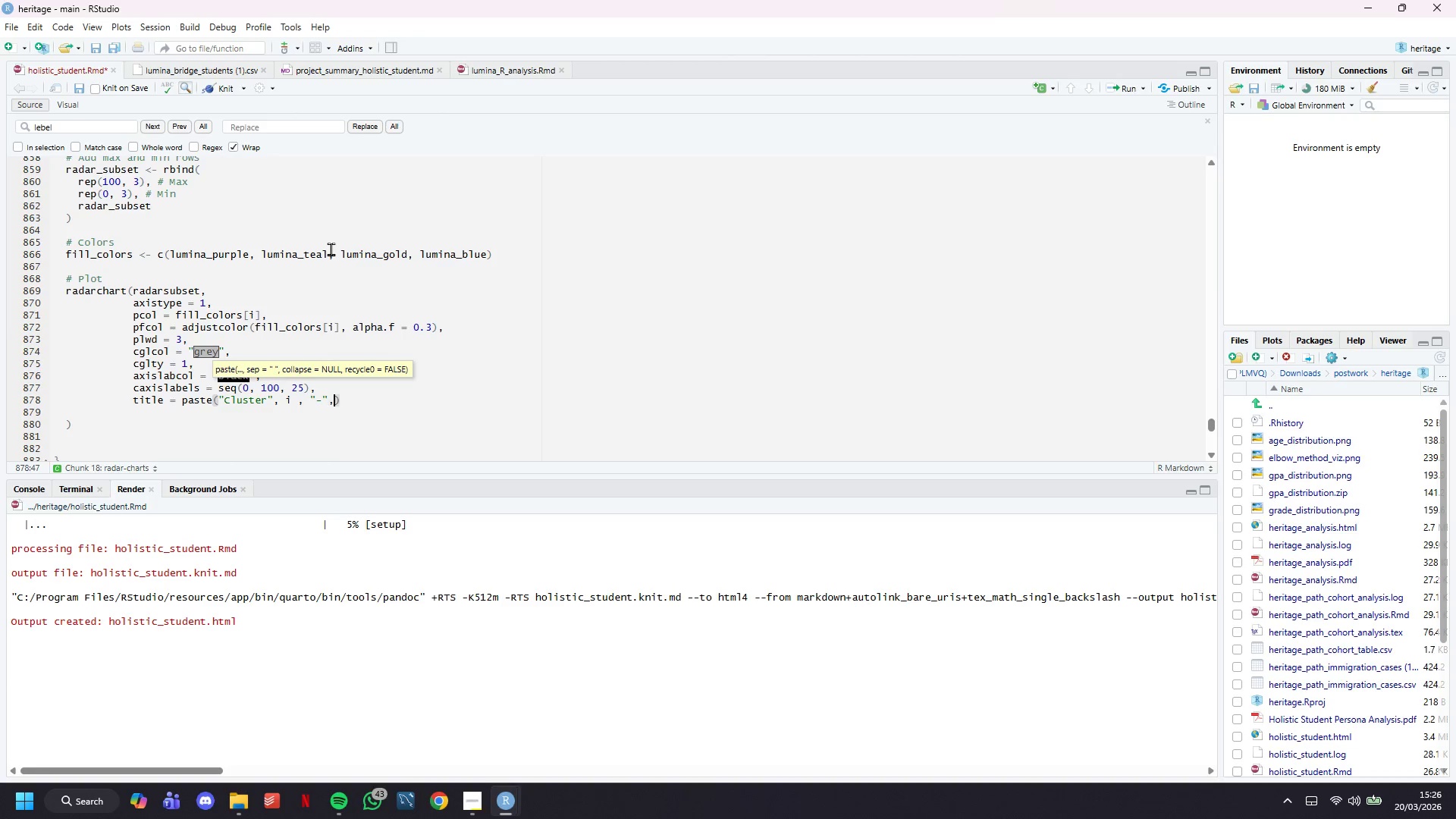 
type(, persona_maps[as.character(i)
 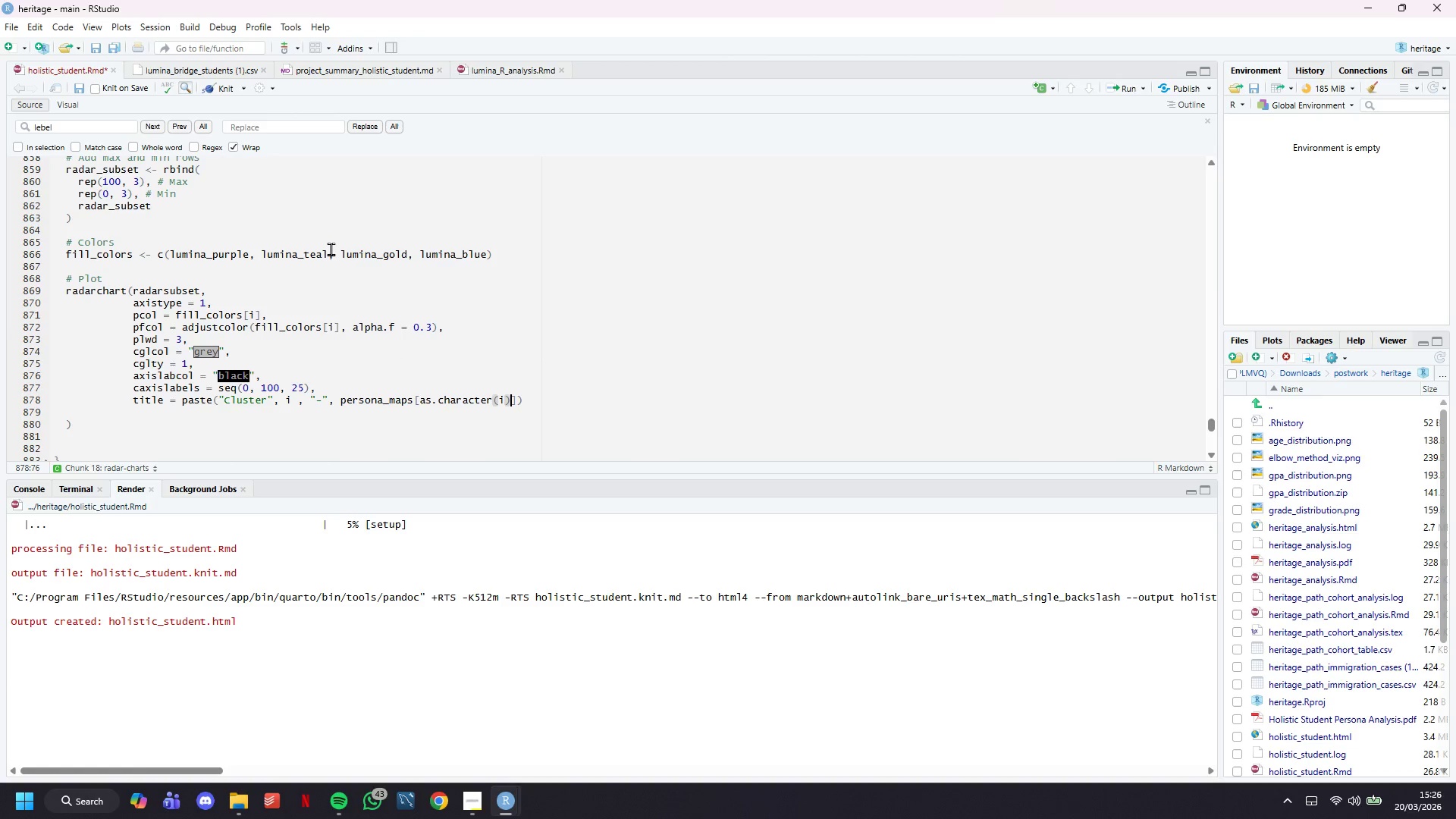 
 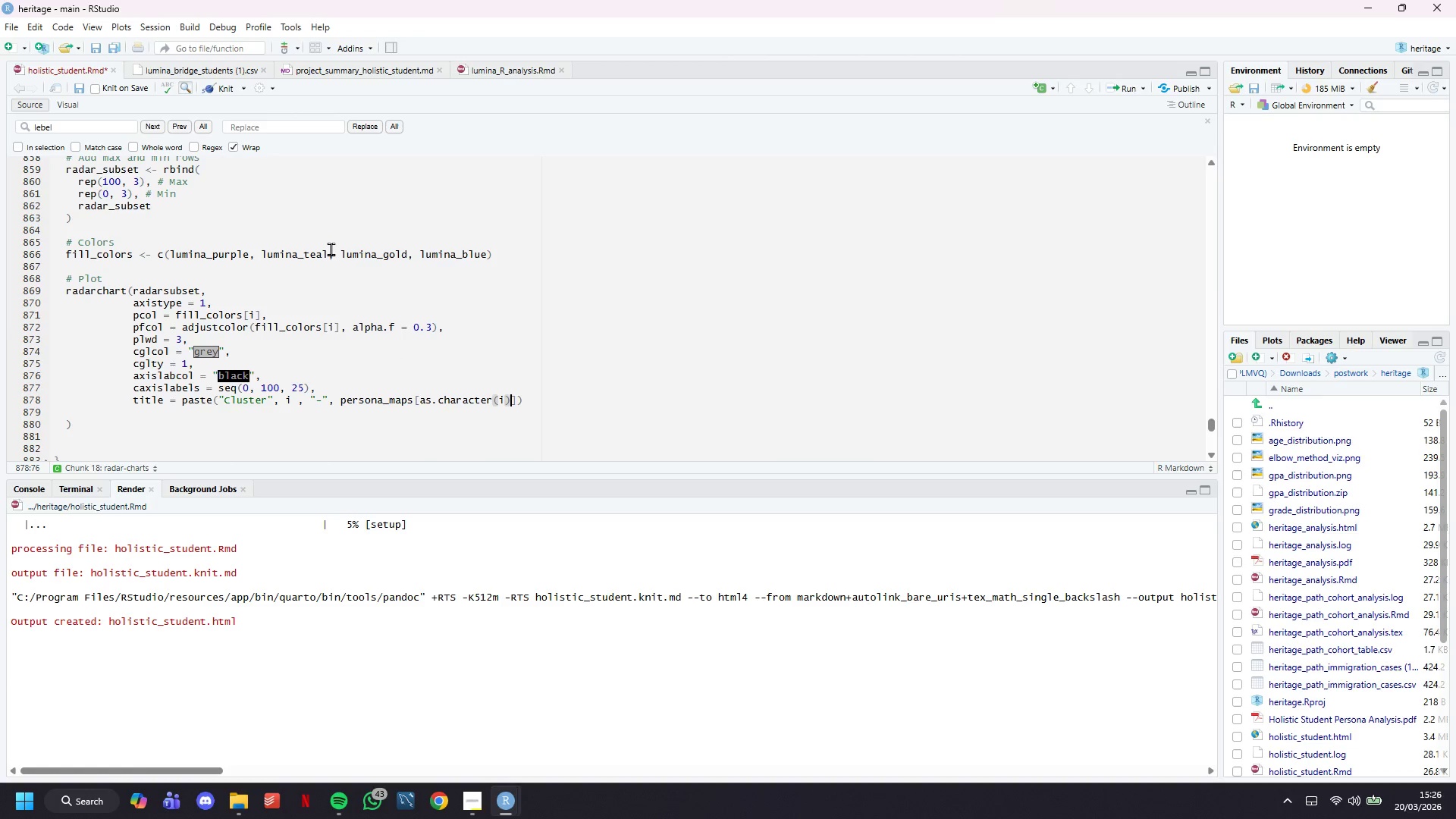 
key(ArrowRight)
 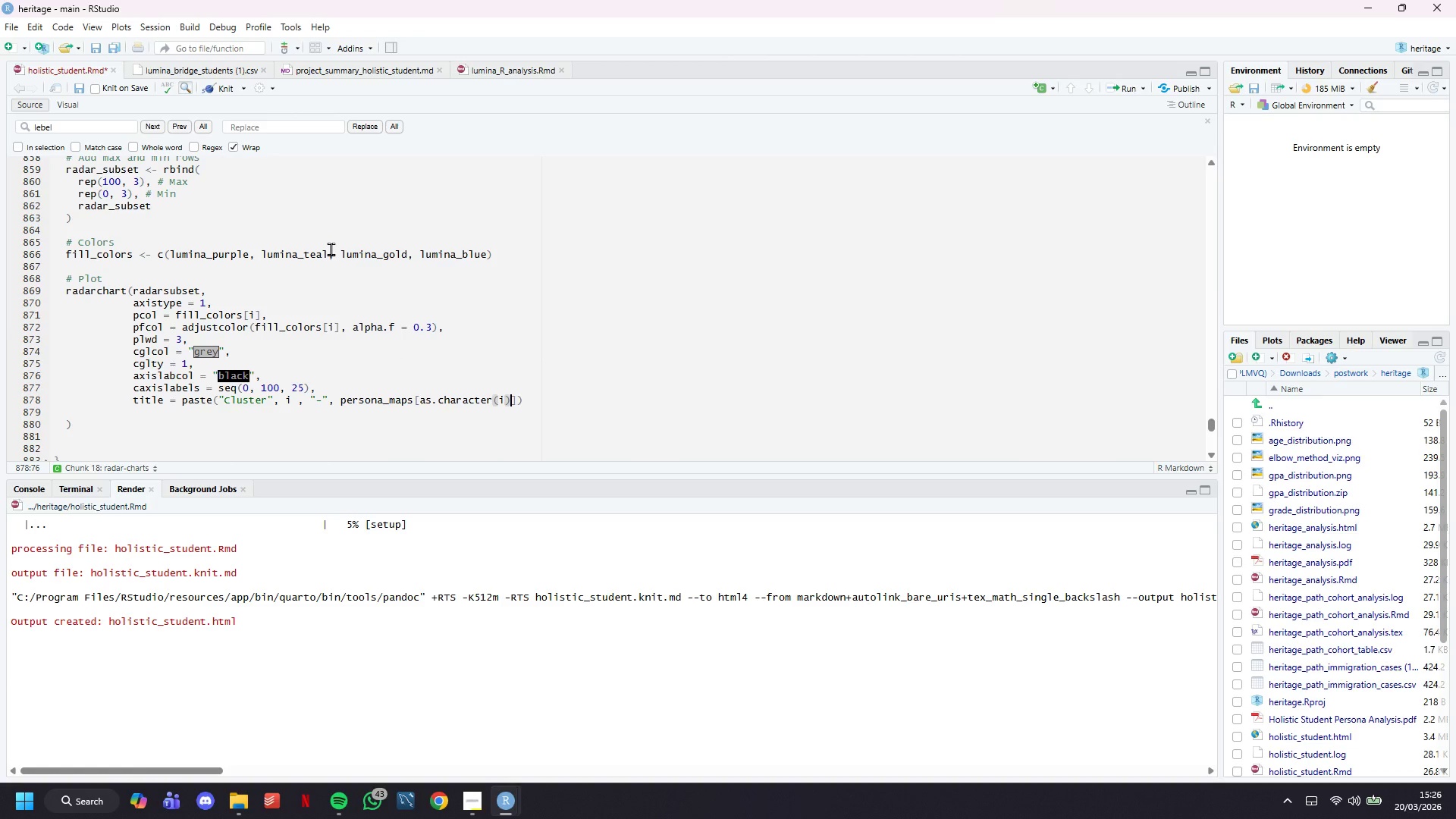 
key(ArrowRight)
 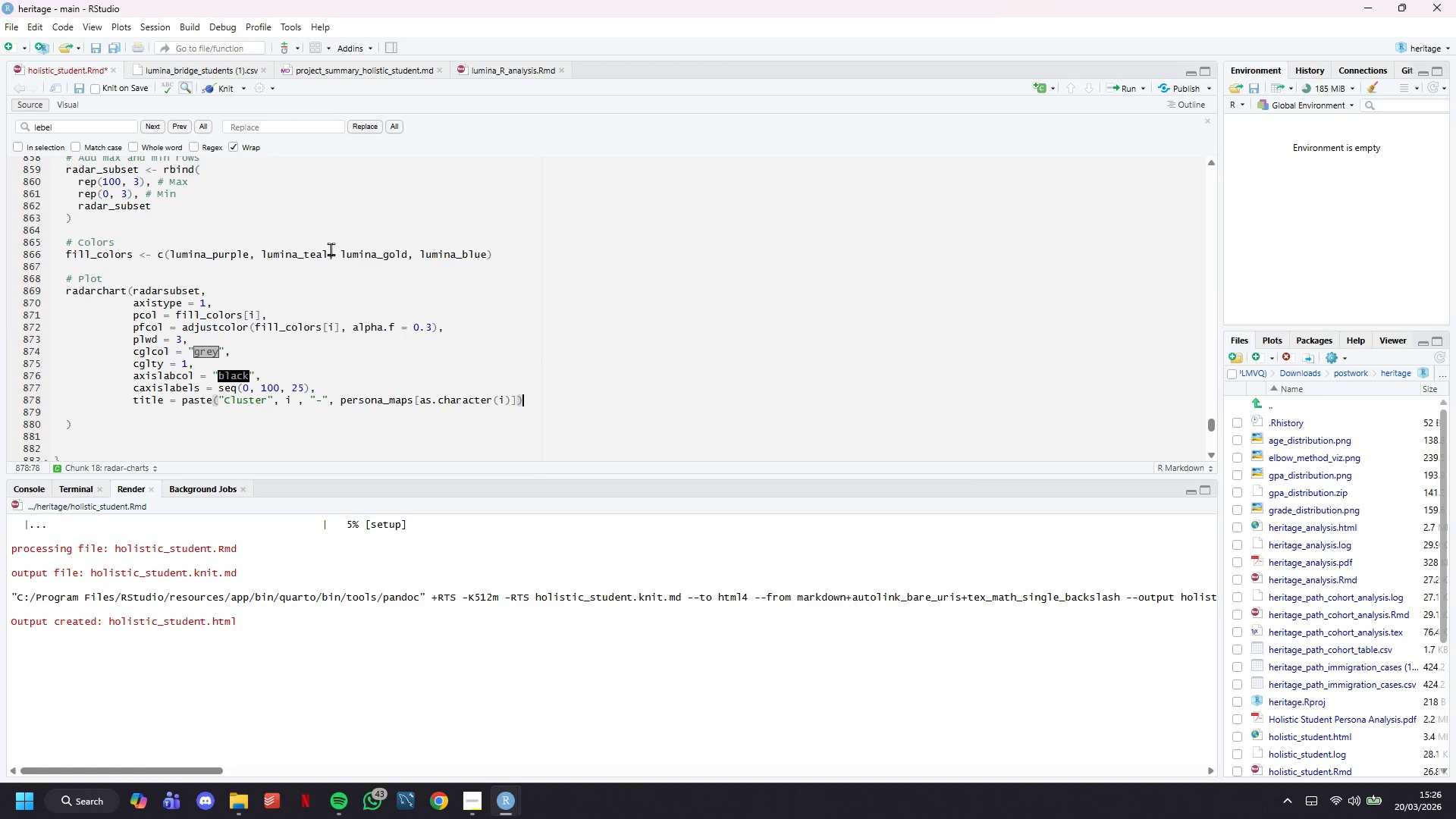 
key(ArrowRight)
 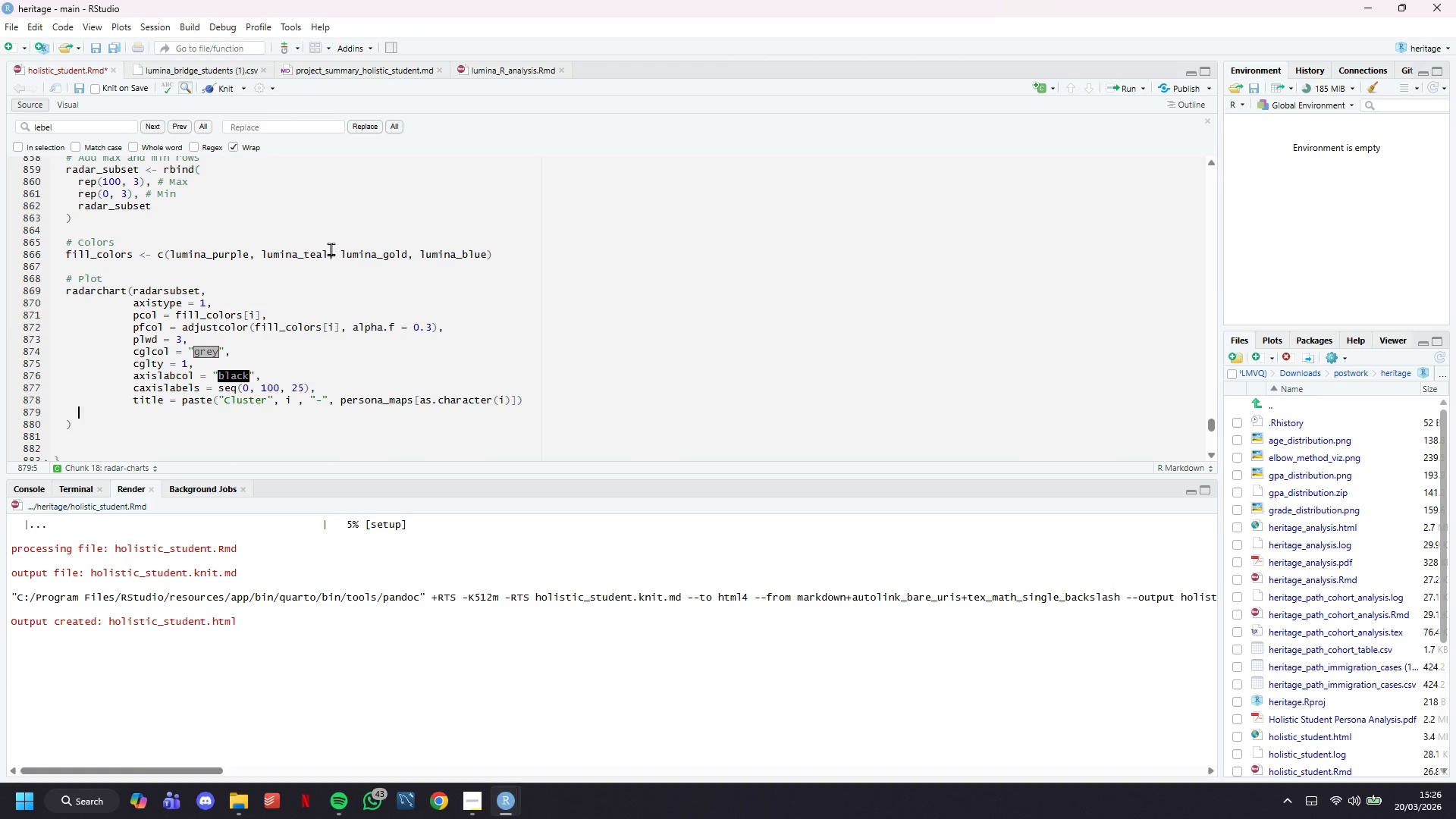 
key(ArrowDown)
 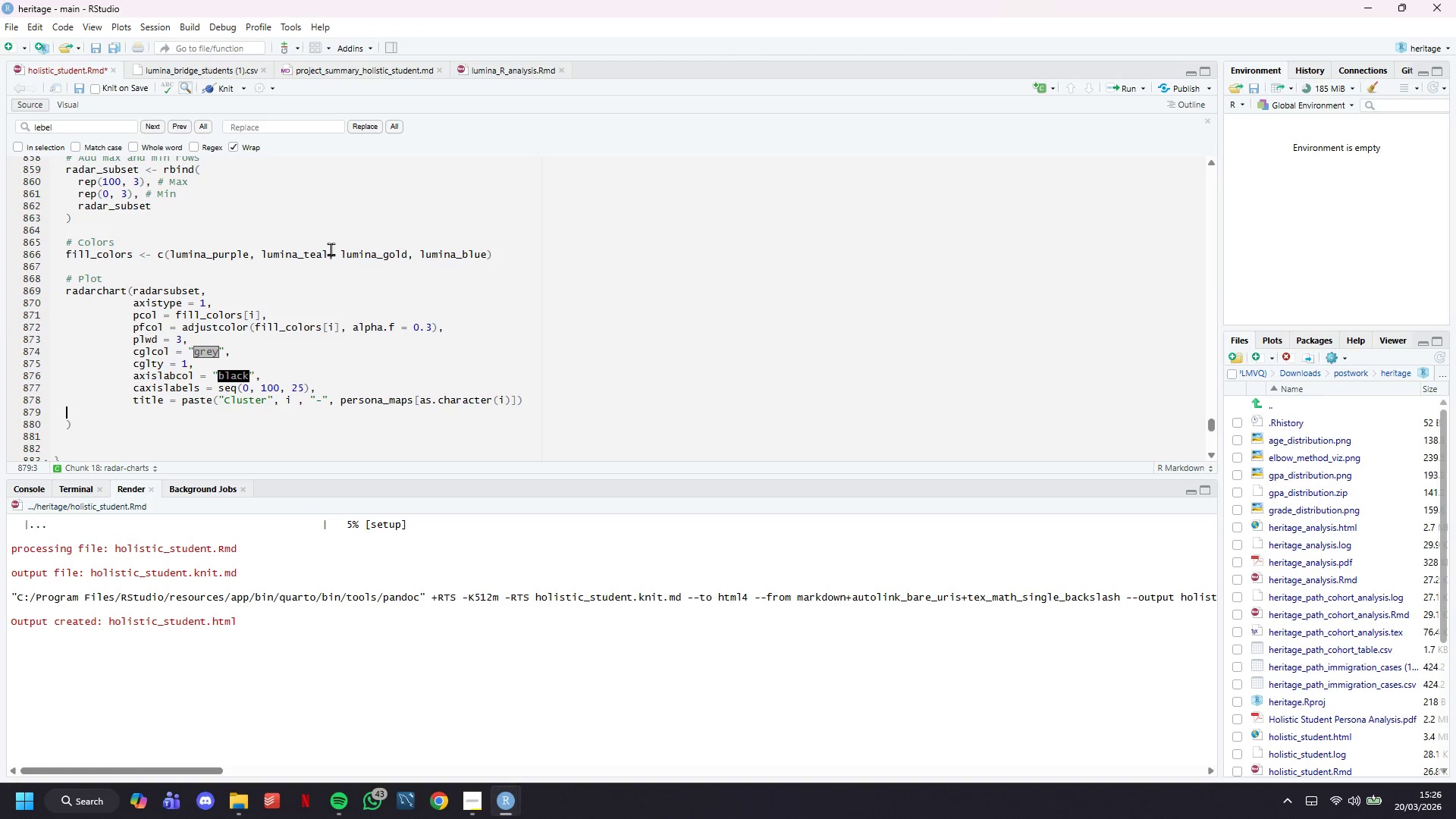 
key(ArrowLeft)
 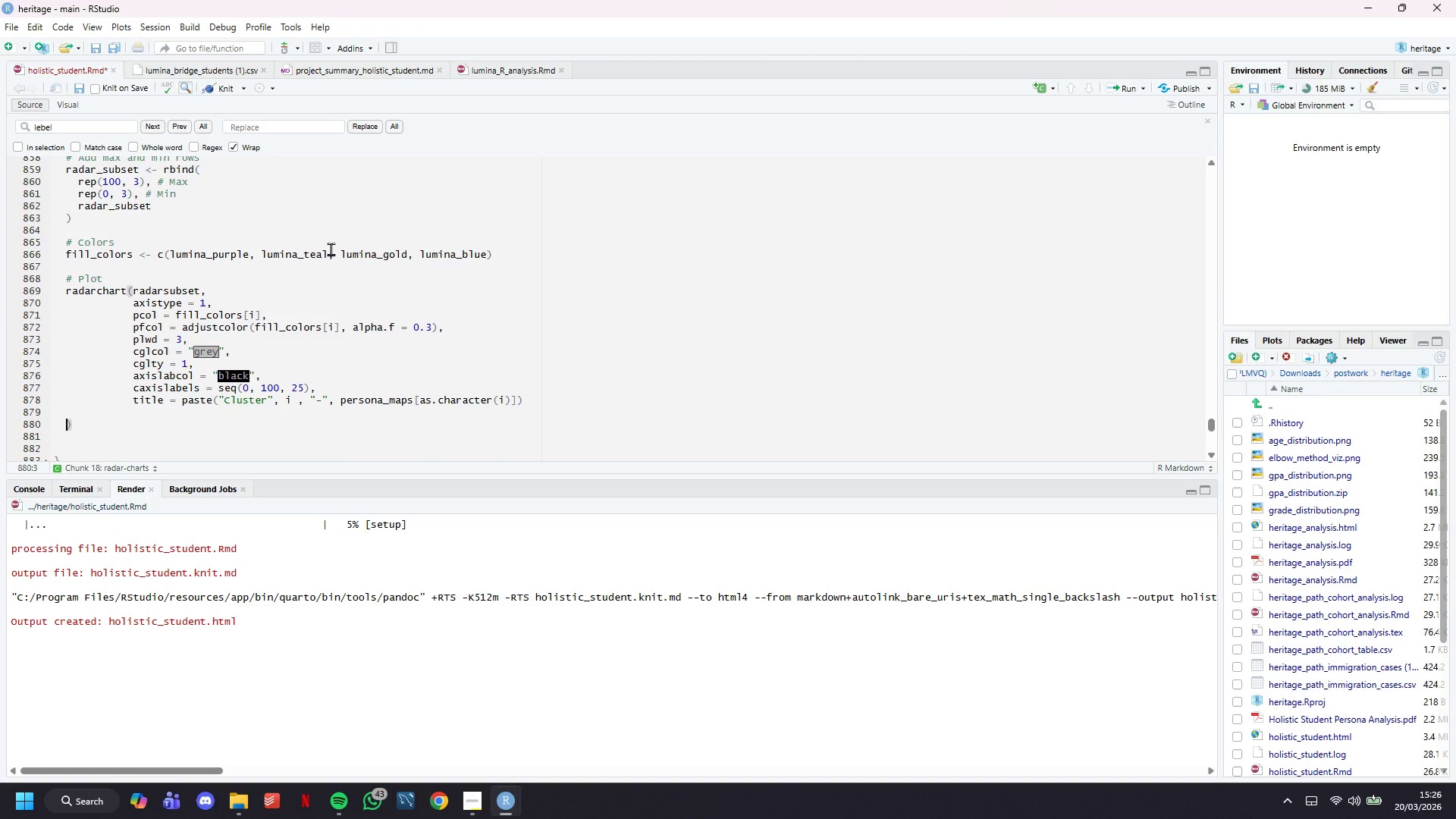 
key(ArrowDown)
 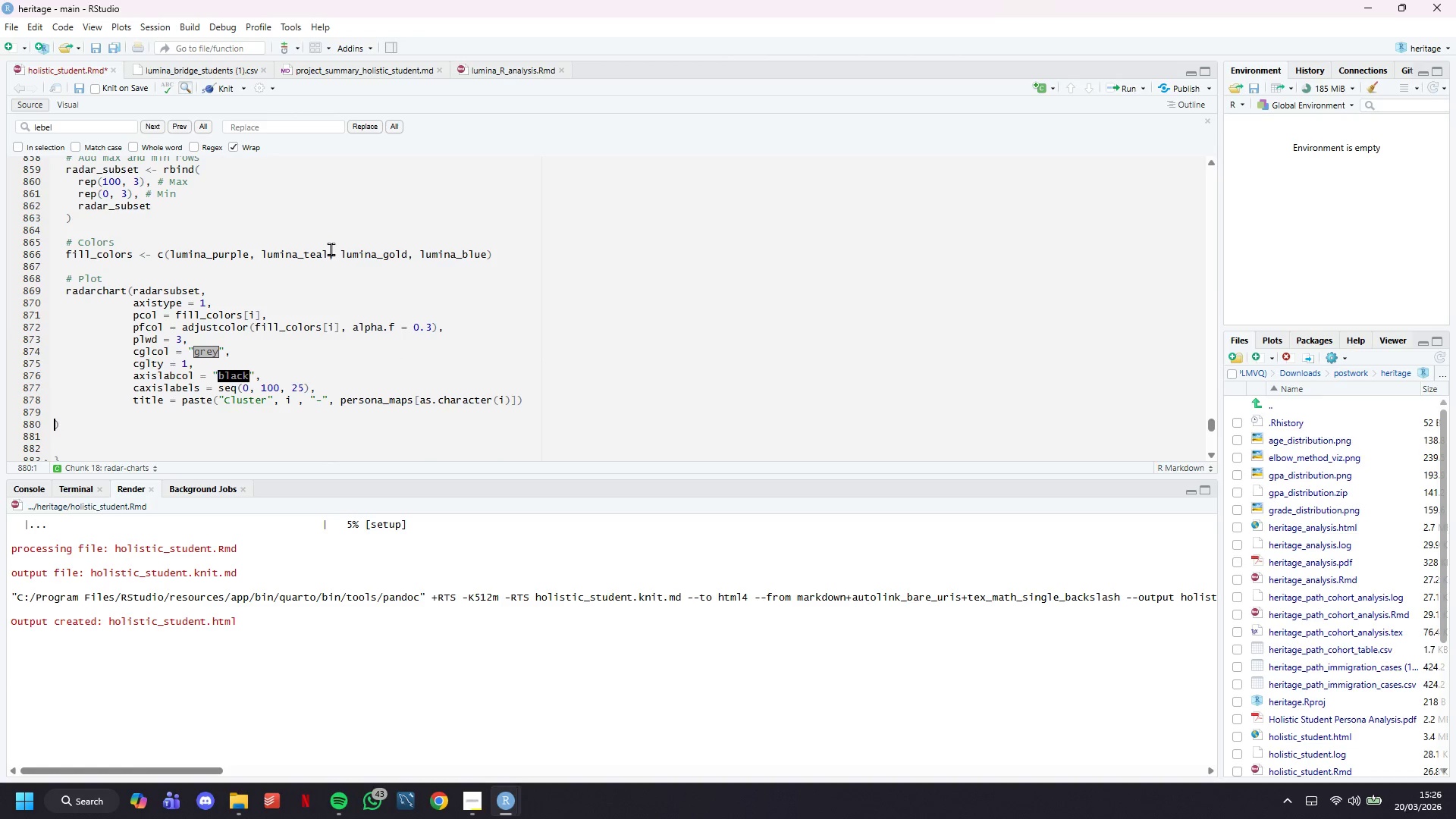 
key(Backspace)
 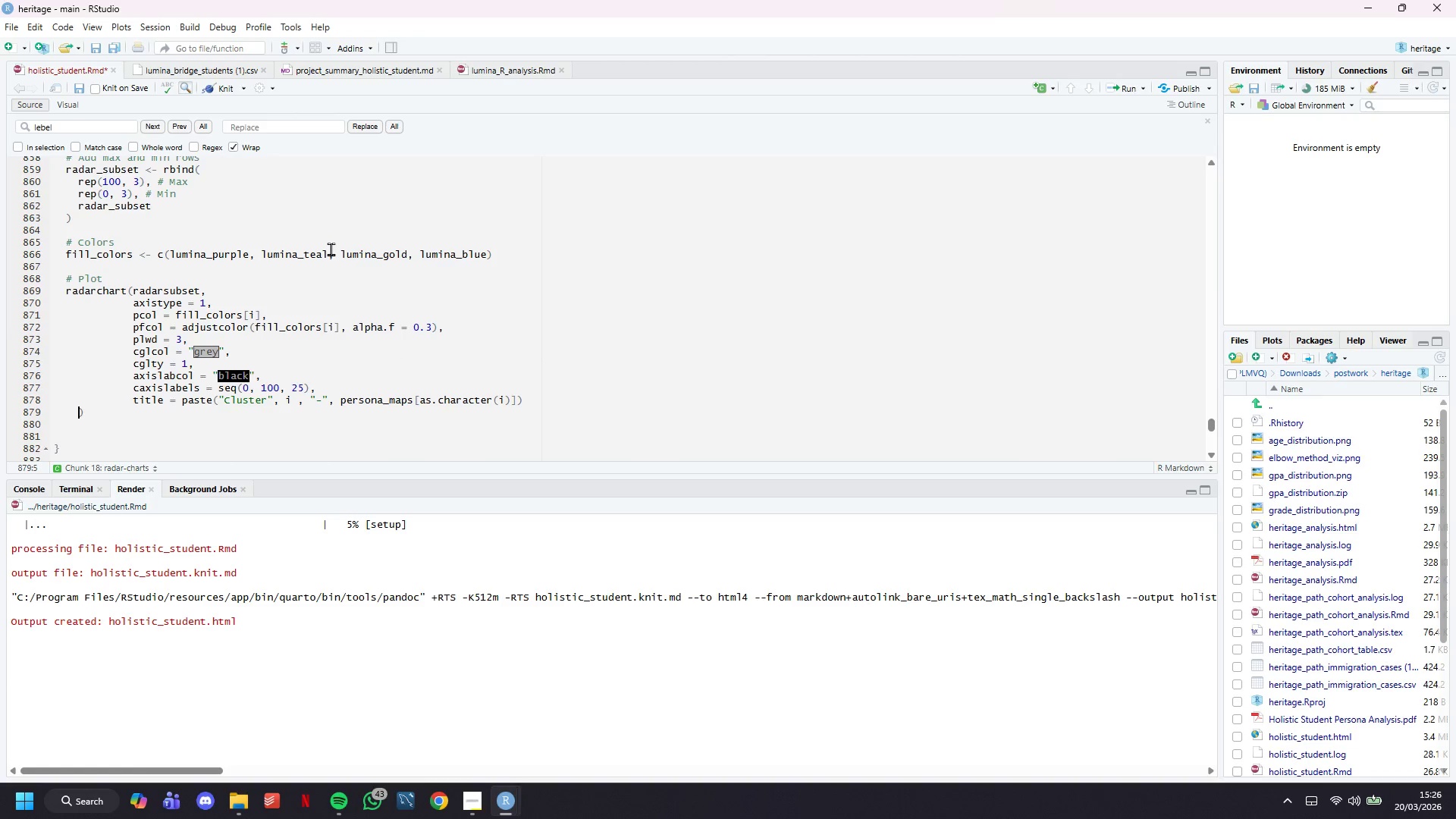 
key(Backspace)
 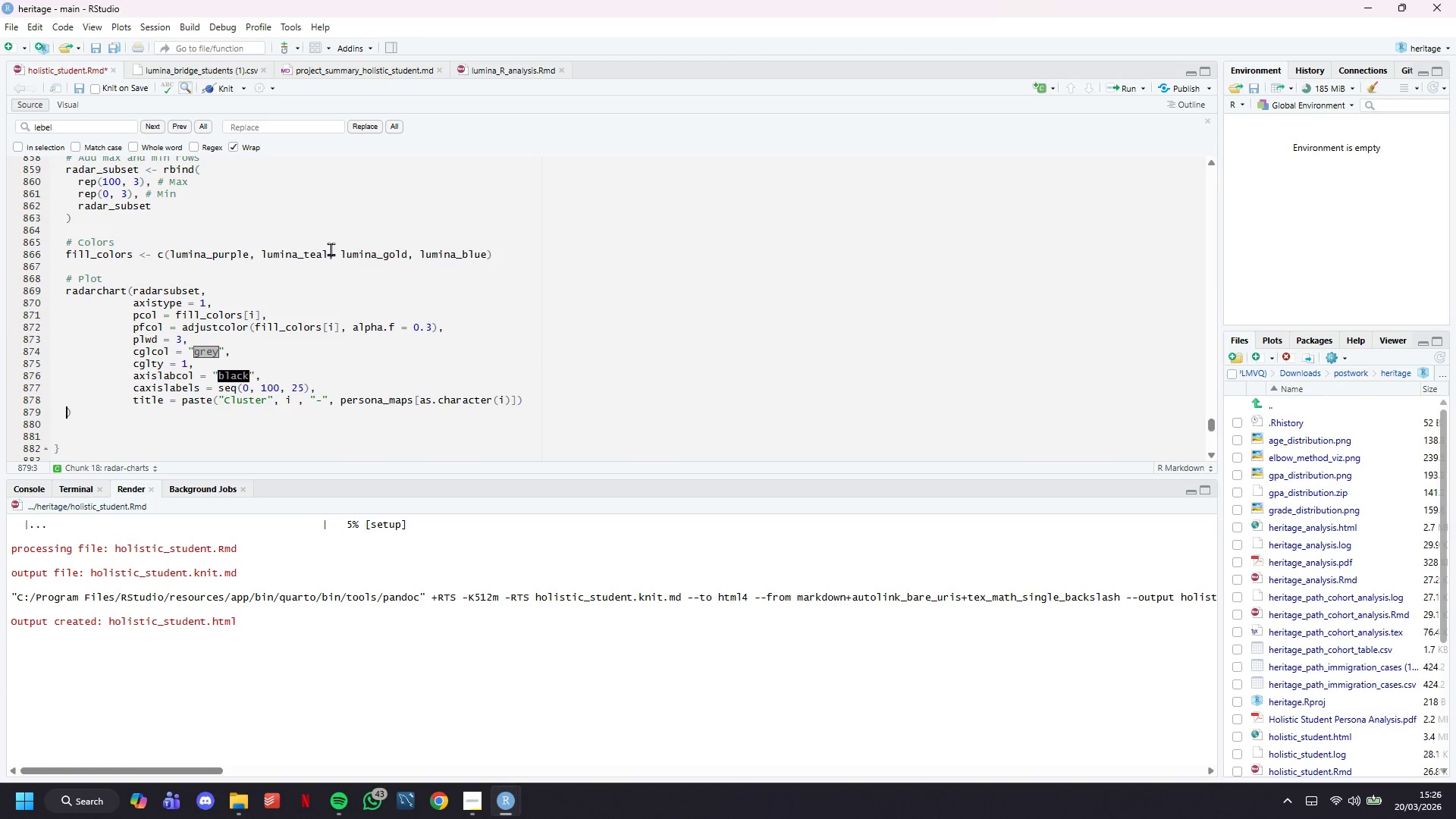 
key(Backspace)
 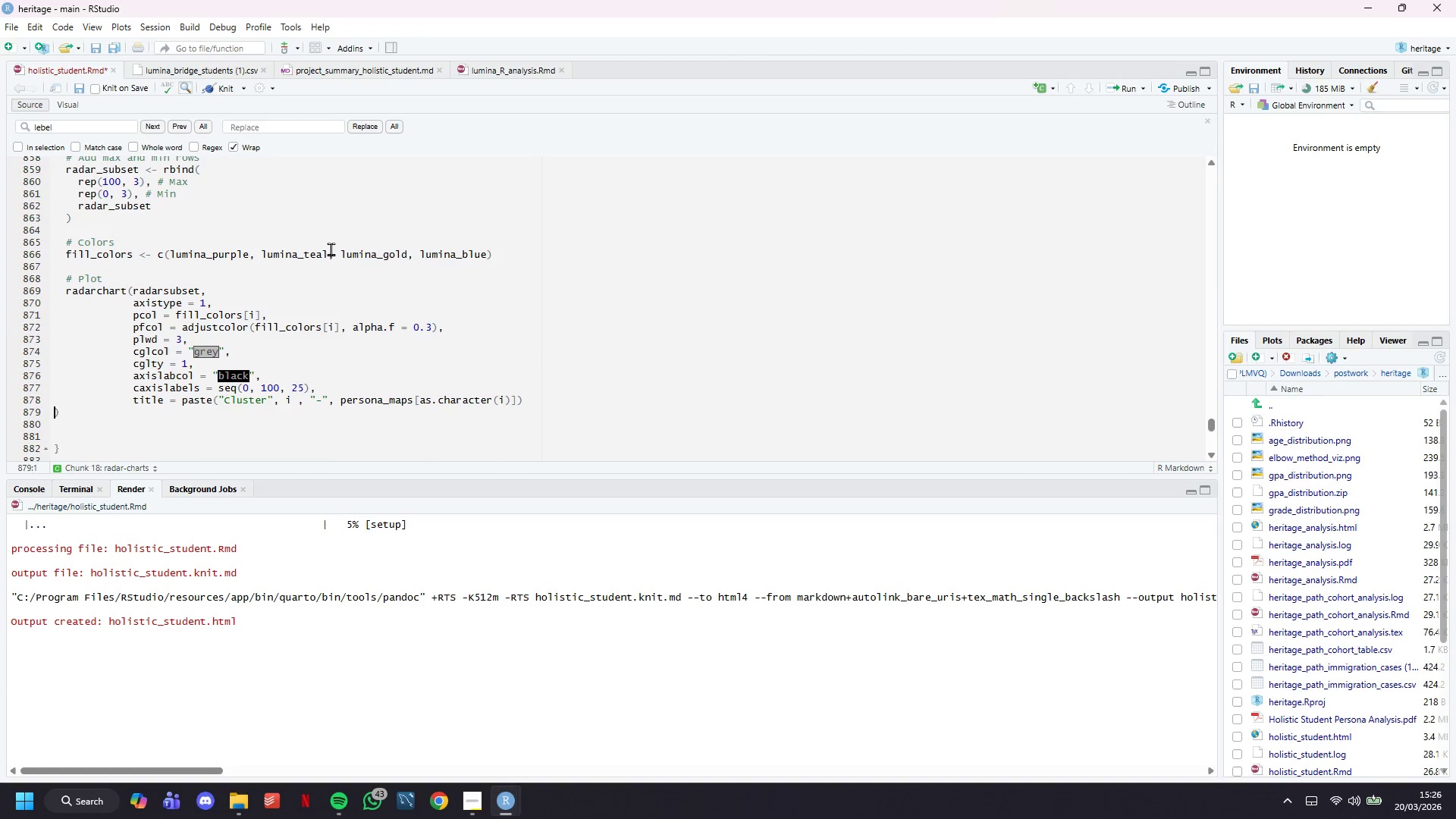 
key(Backspace)
 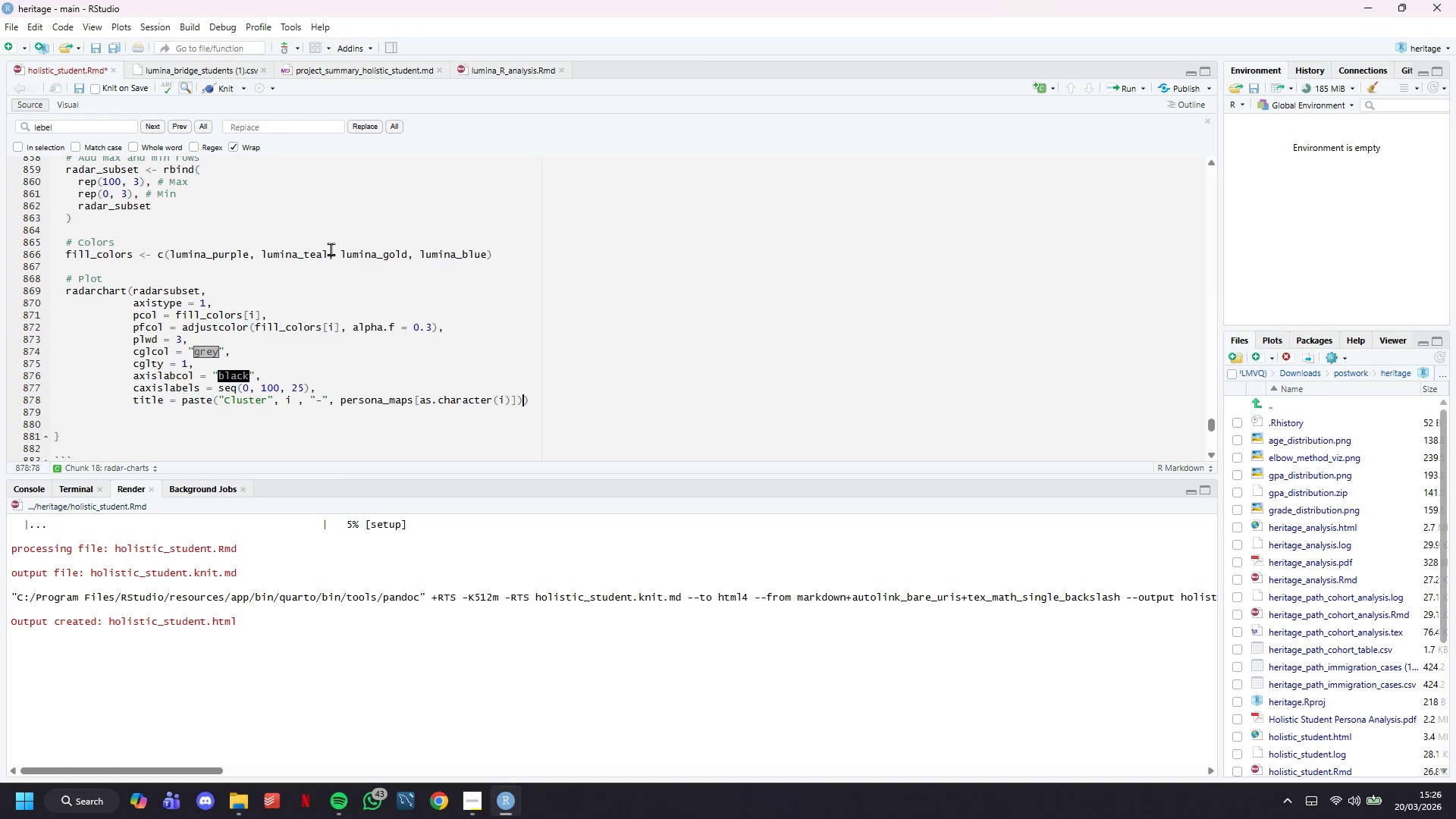 
key(Backspace)
 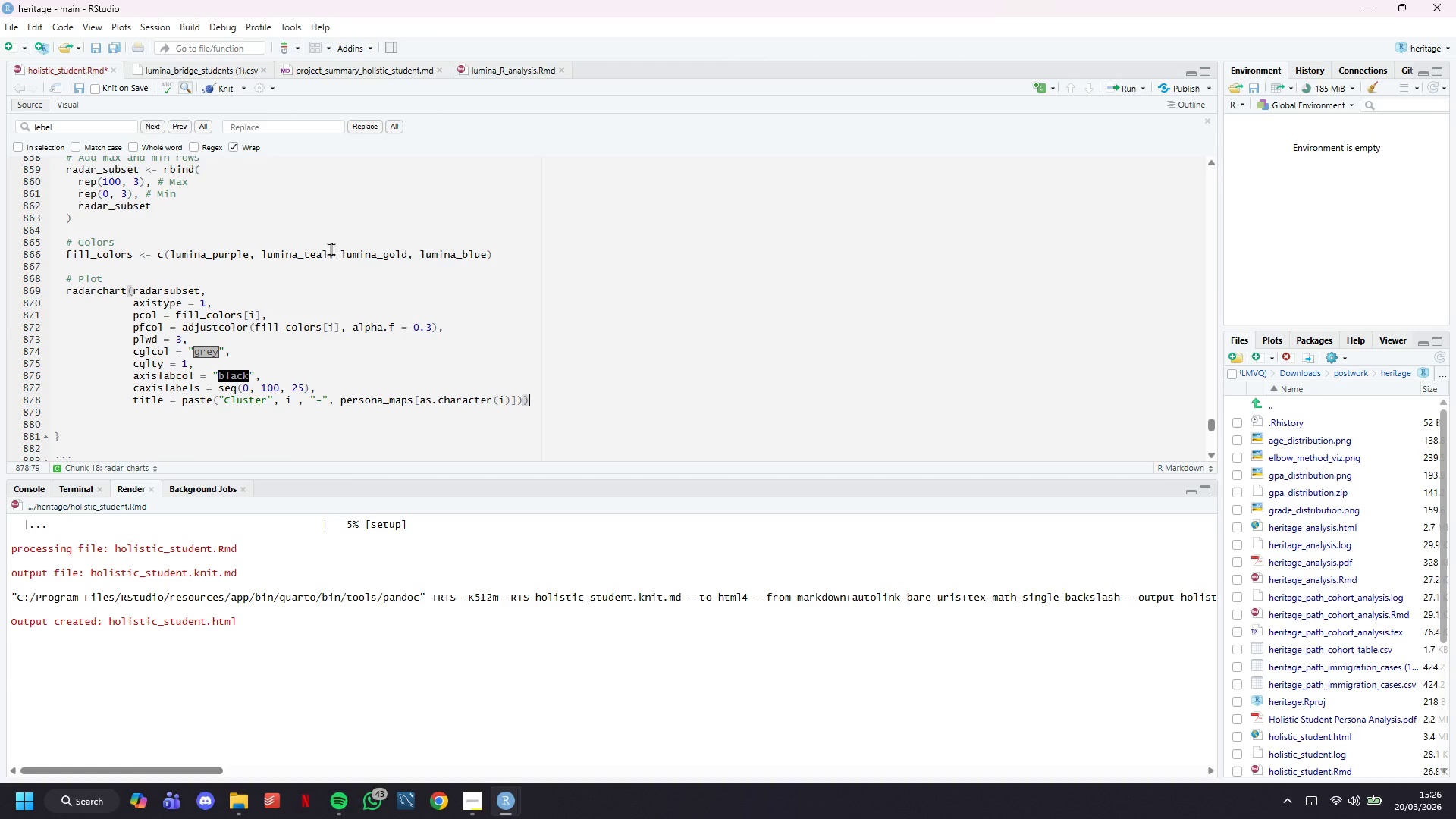 
key(ArrowRight)
 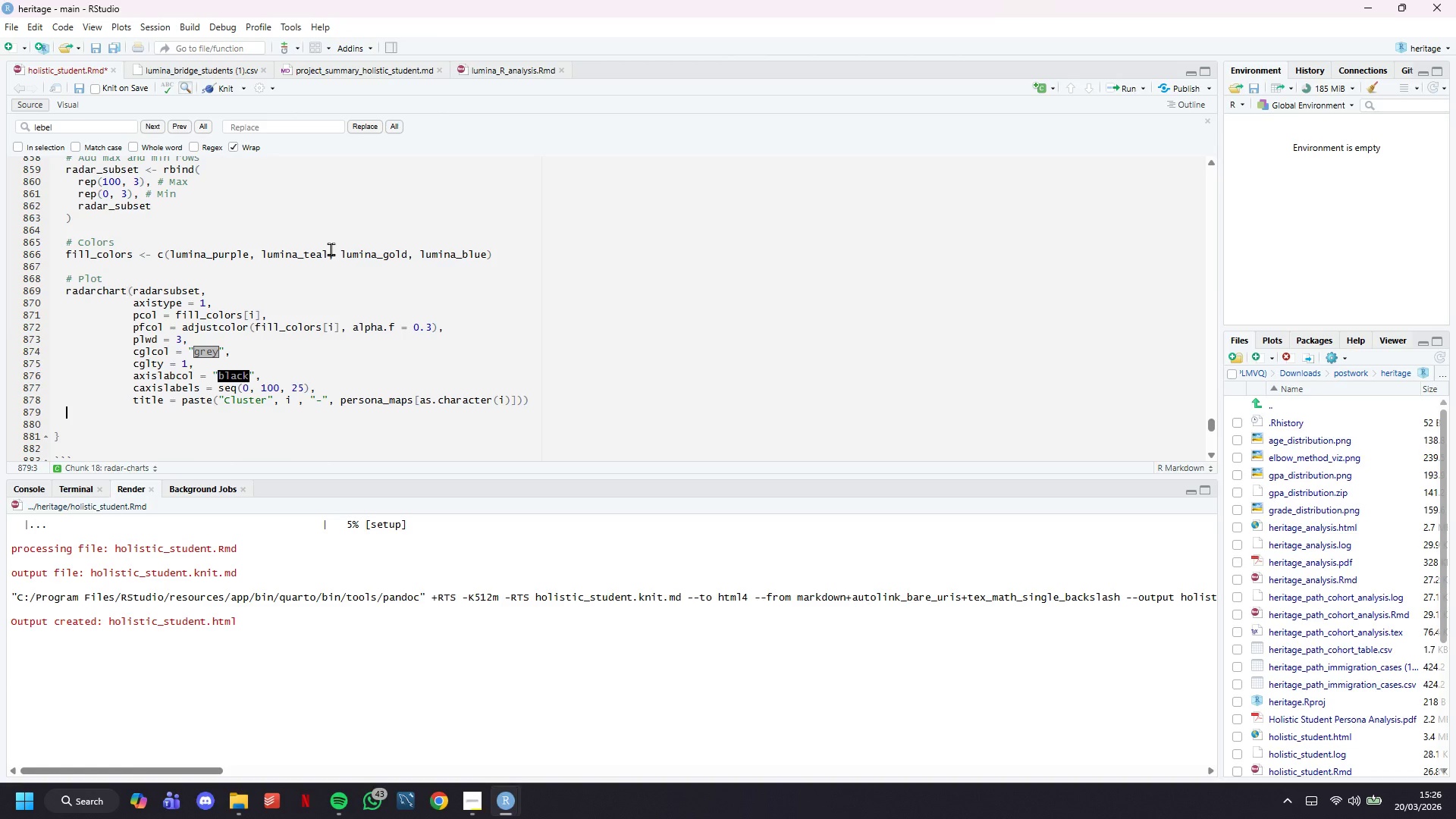 
key(ArrowDown)
 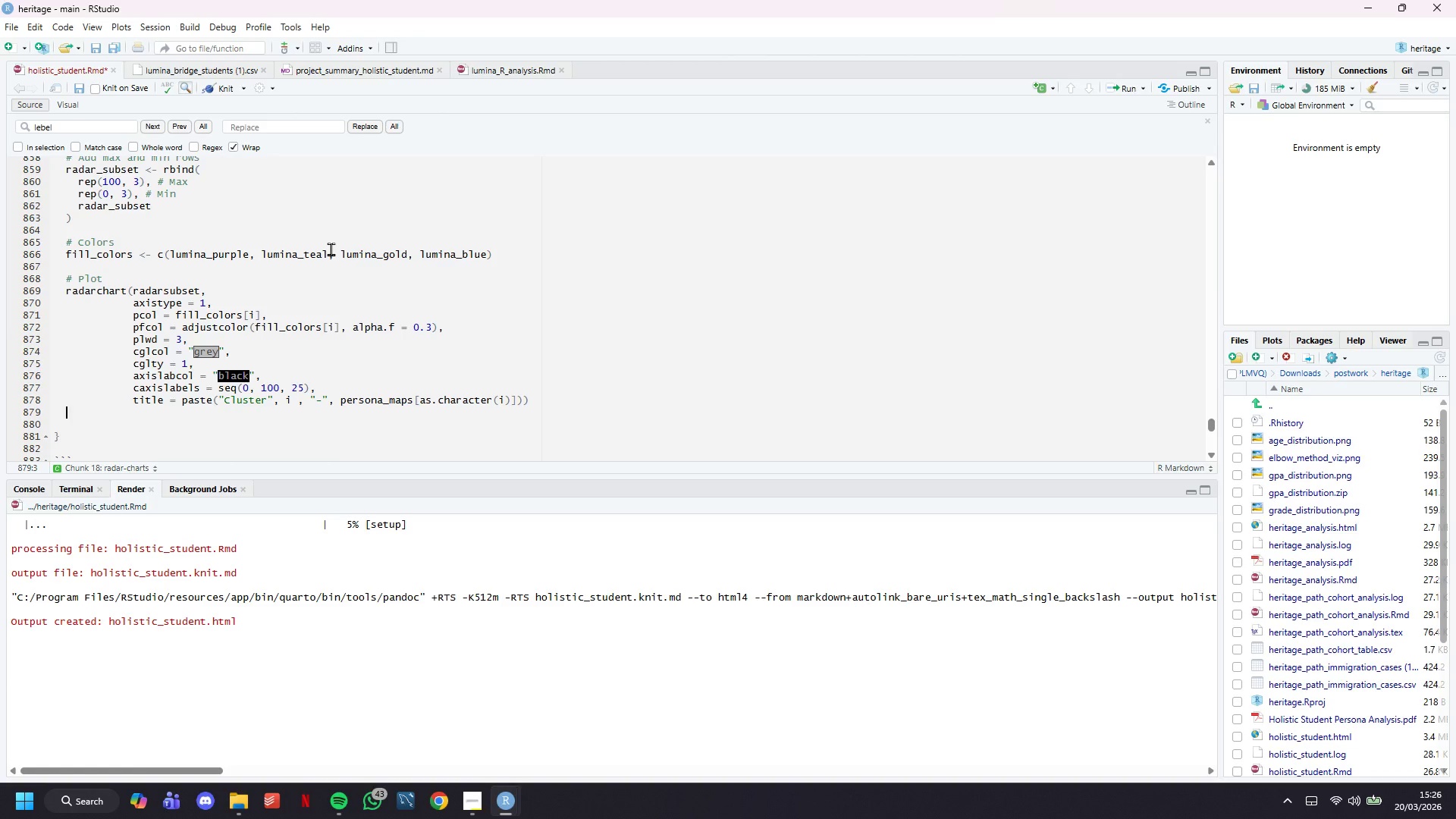 
key(ArrowDown)
 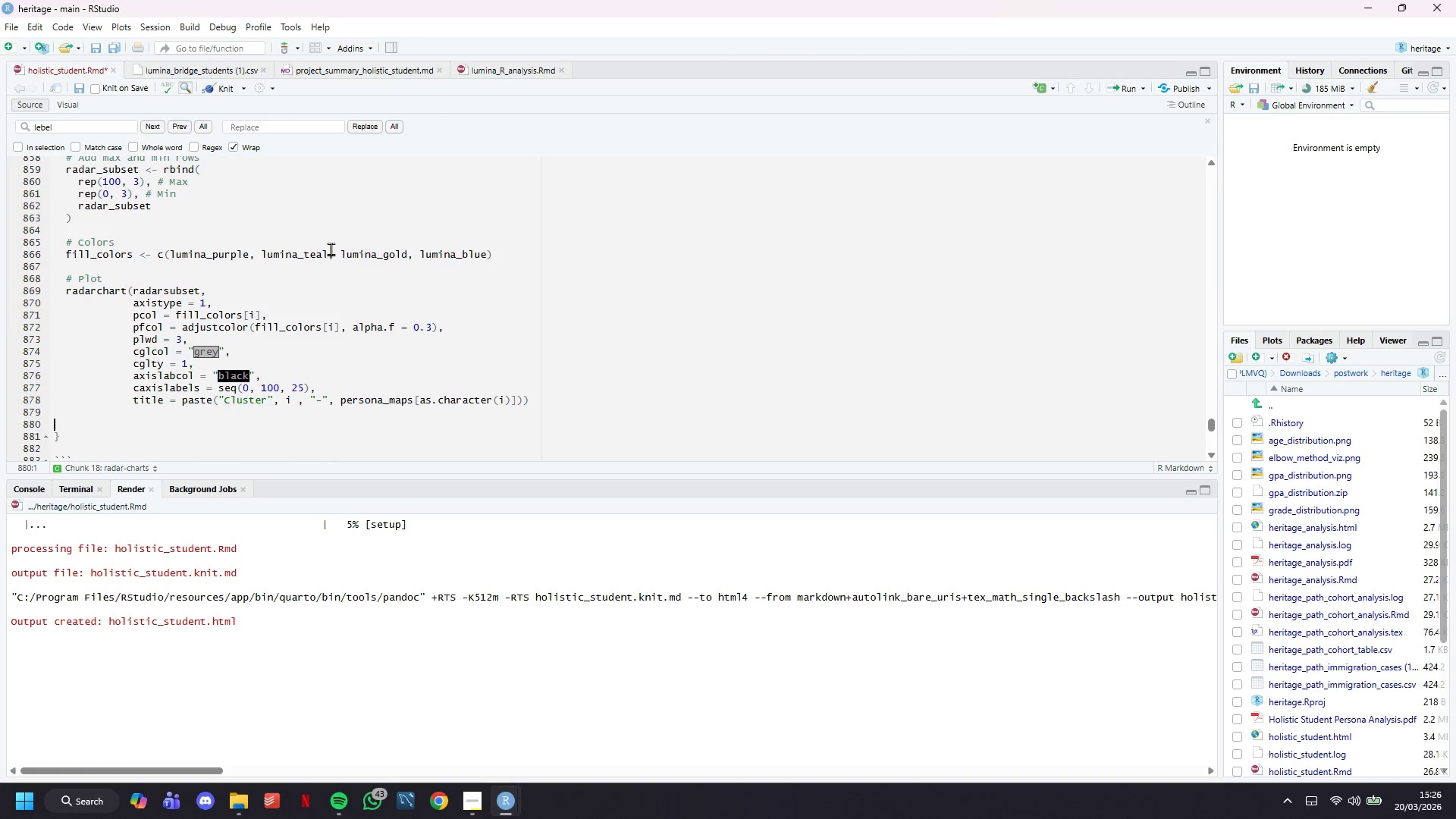 
key(Backspace)
 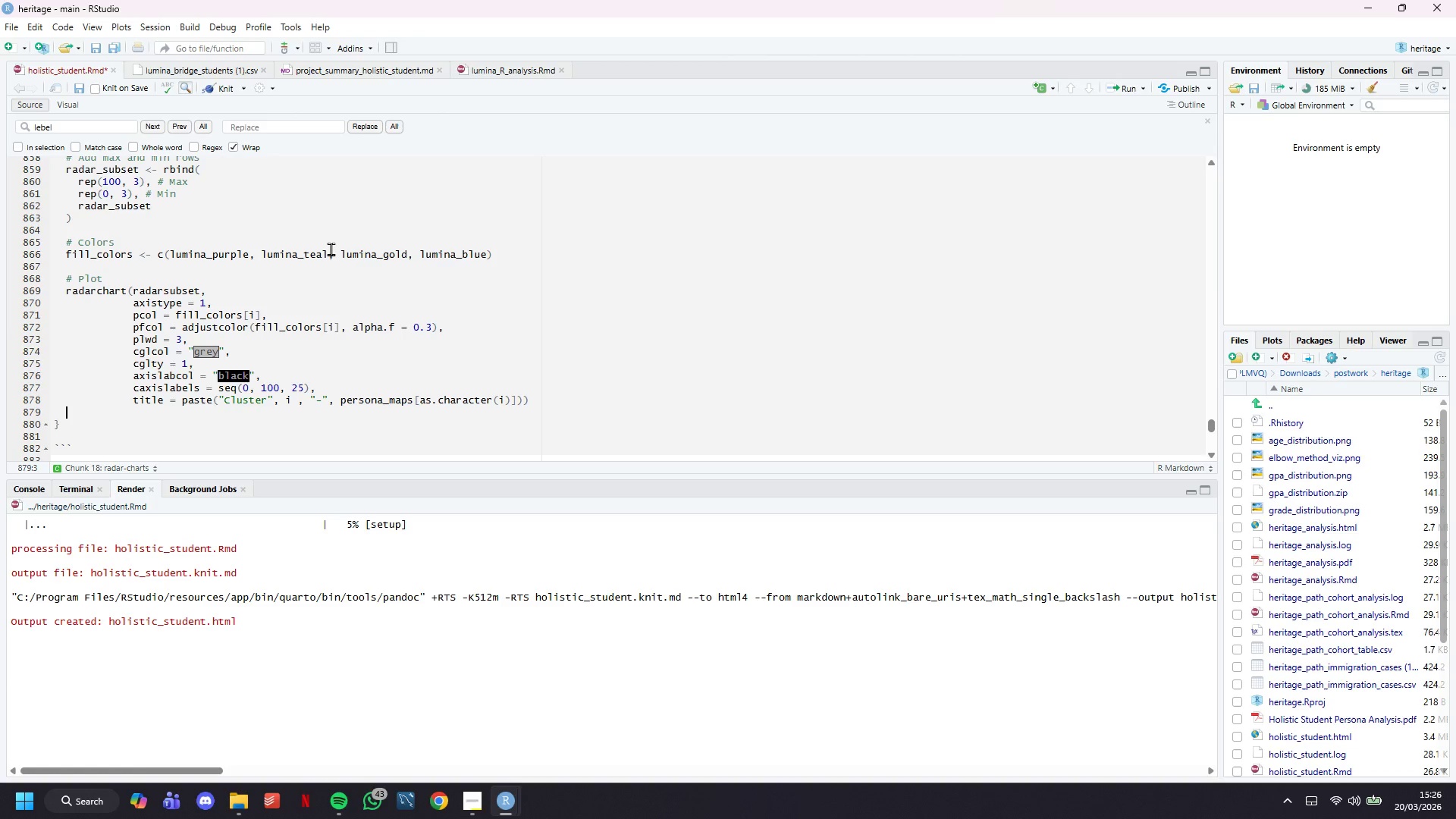 
key(Backspace)
 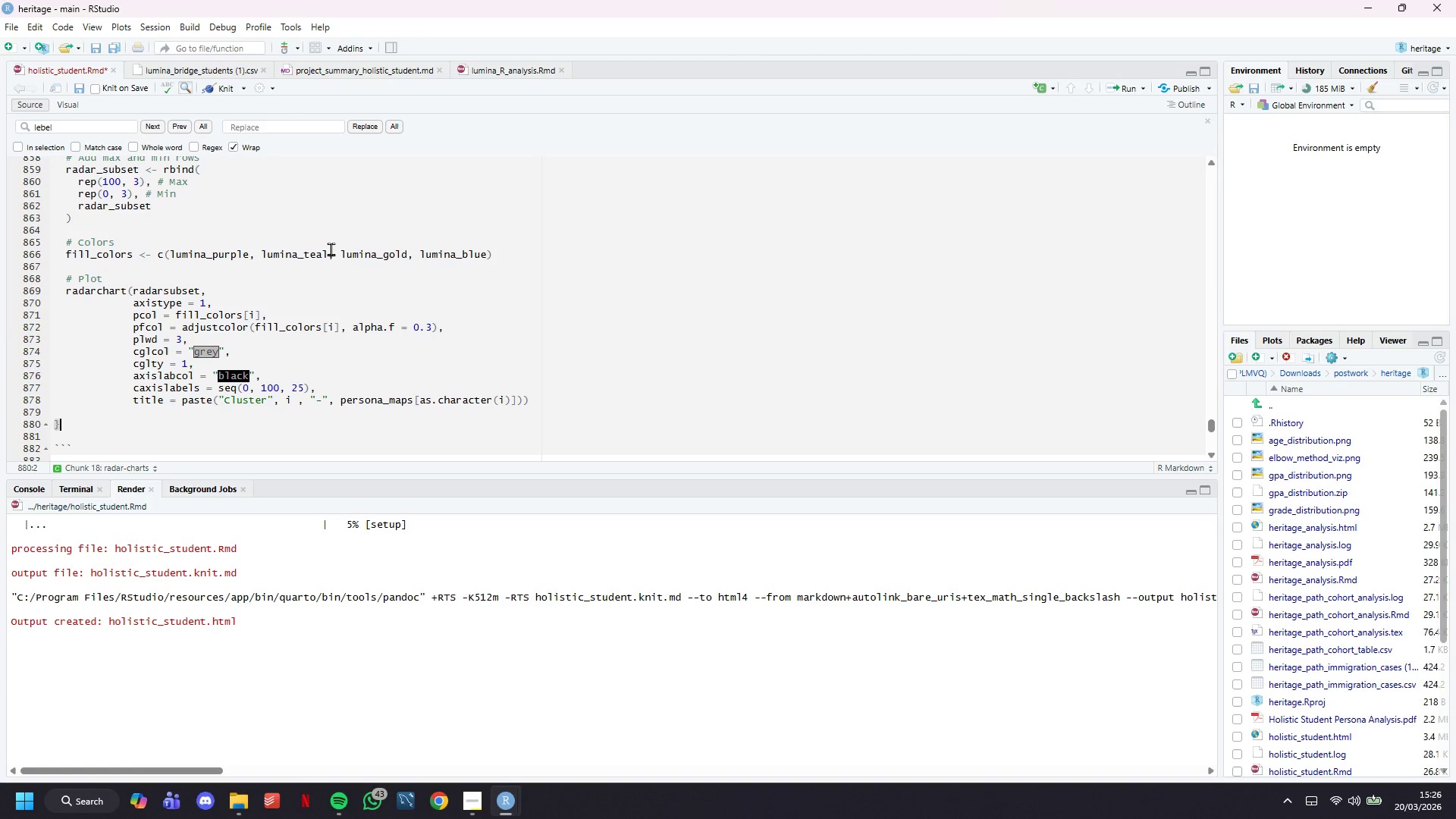 
key(ArrowDown)
 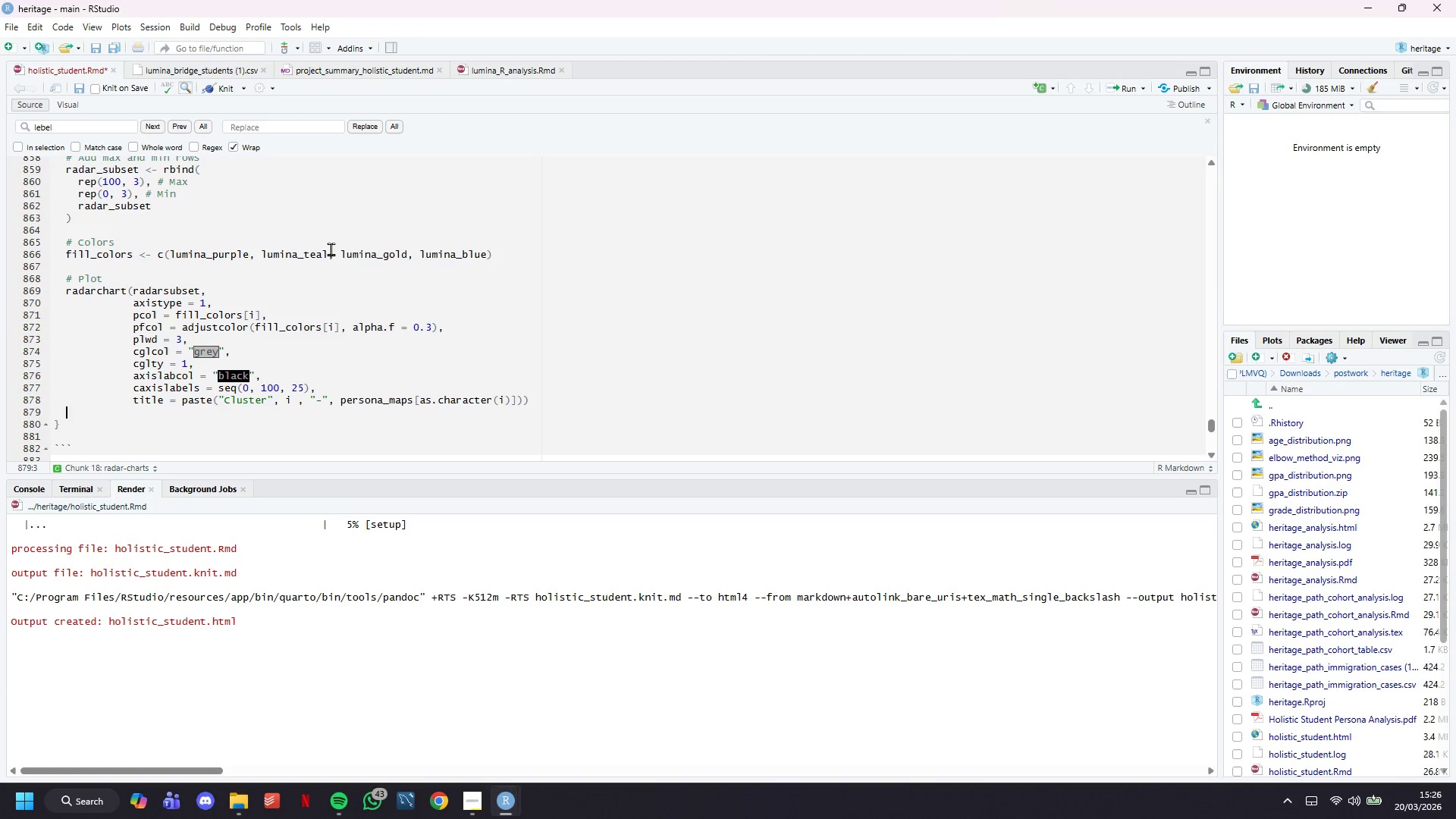 
key(ArrowUp)
 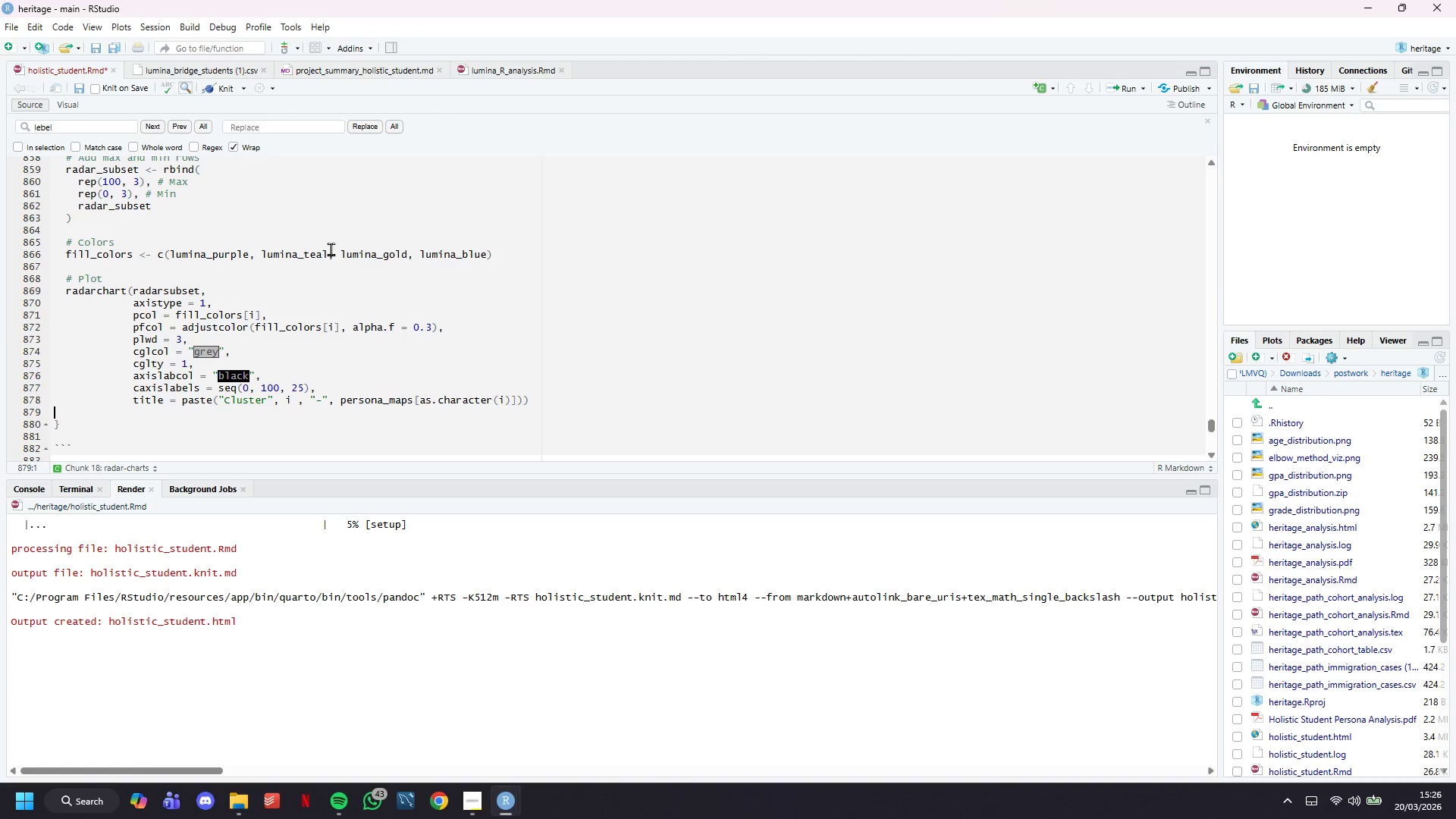 
key(Backspace)
 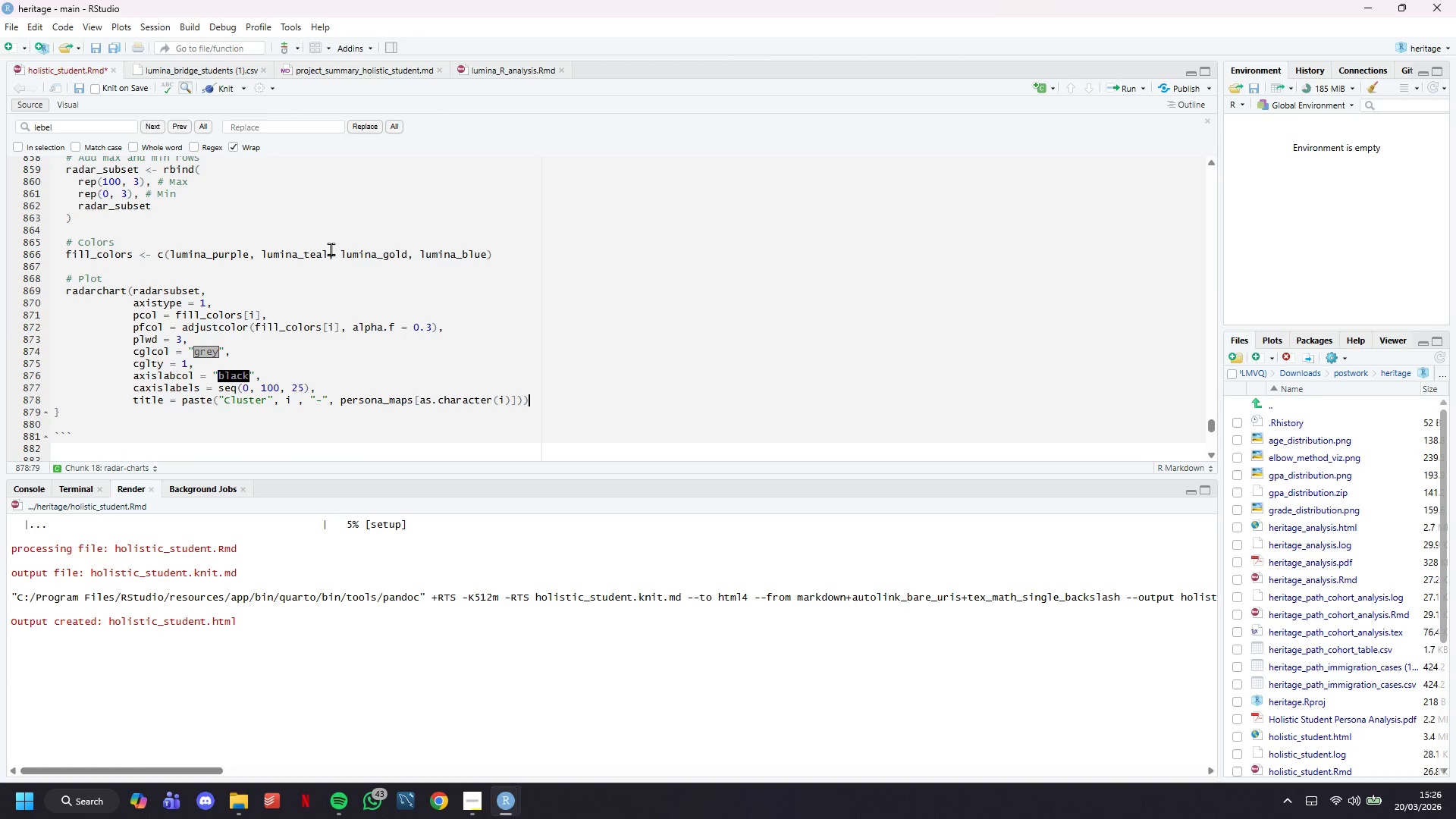 
key(Backspace)
 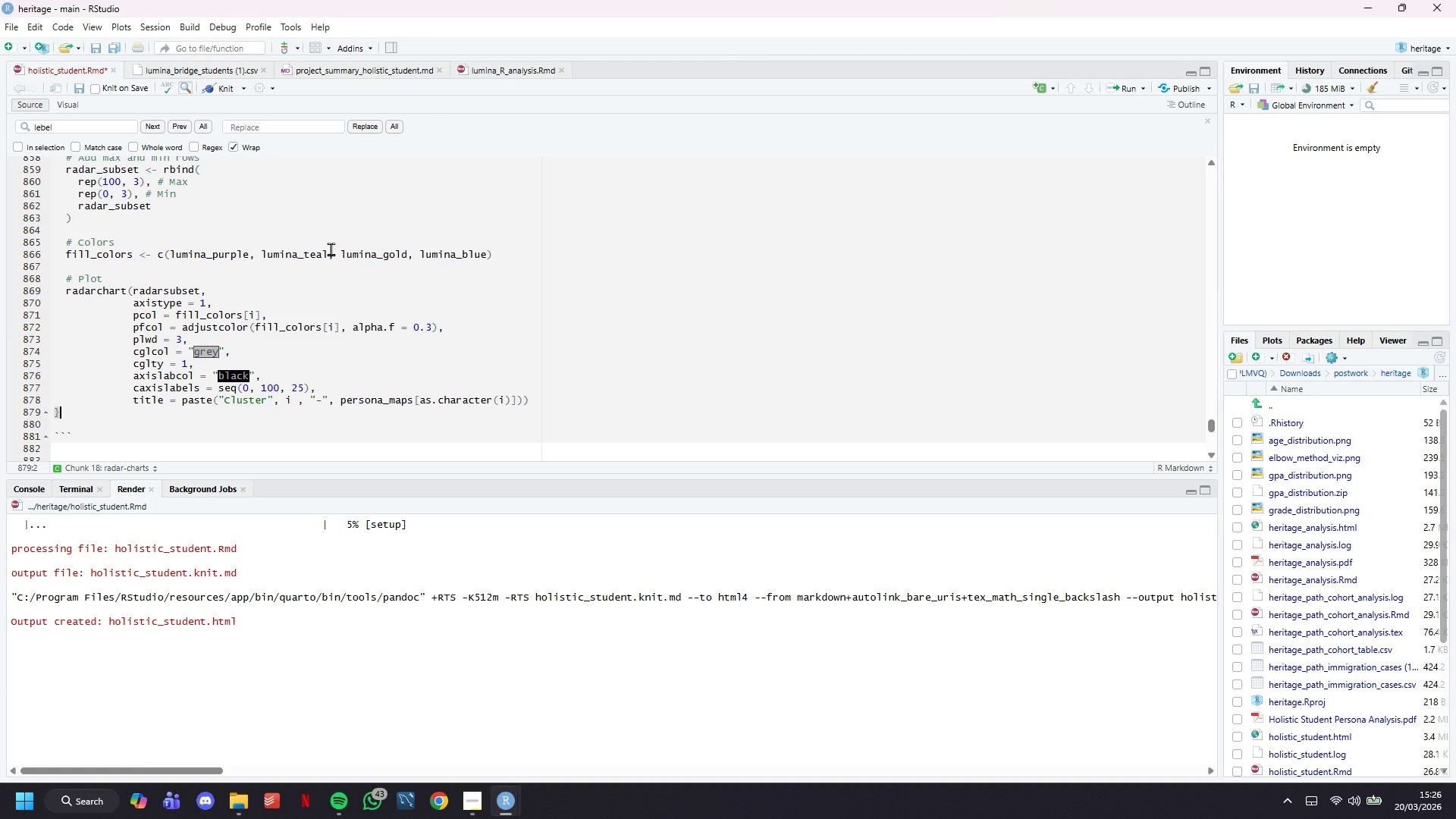 
key(ArrowDown)
 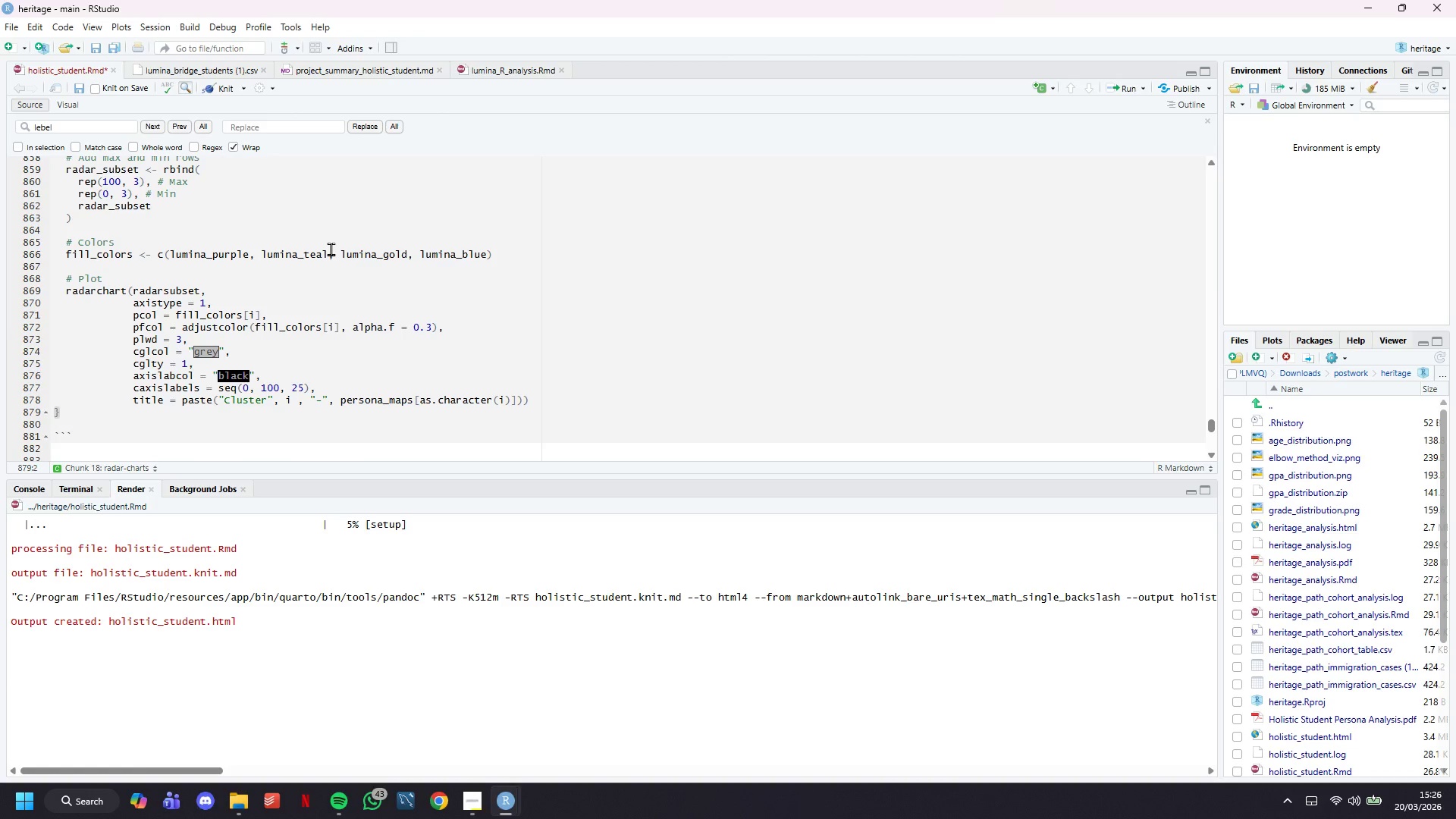 
key(Enter)
 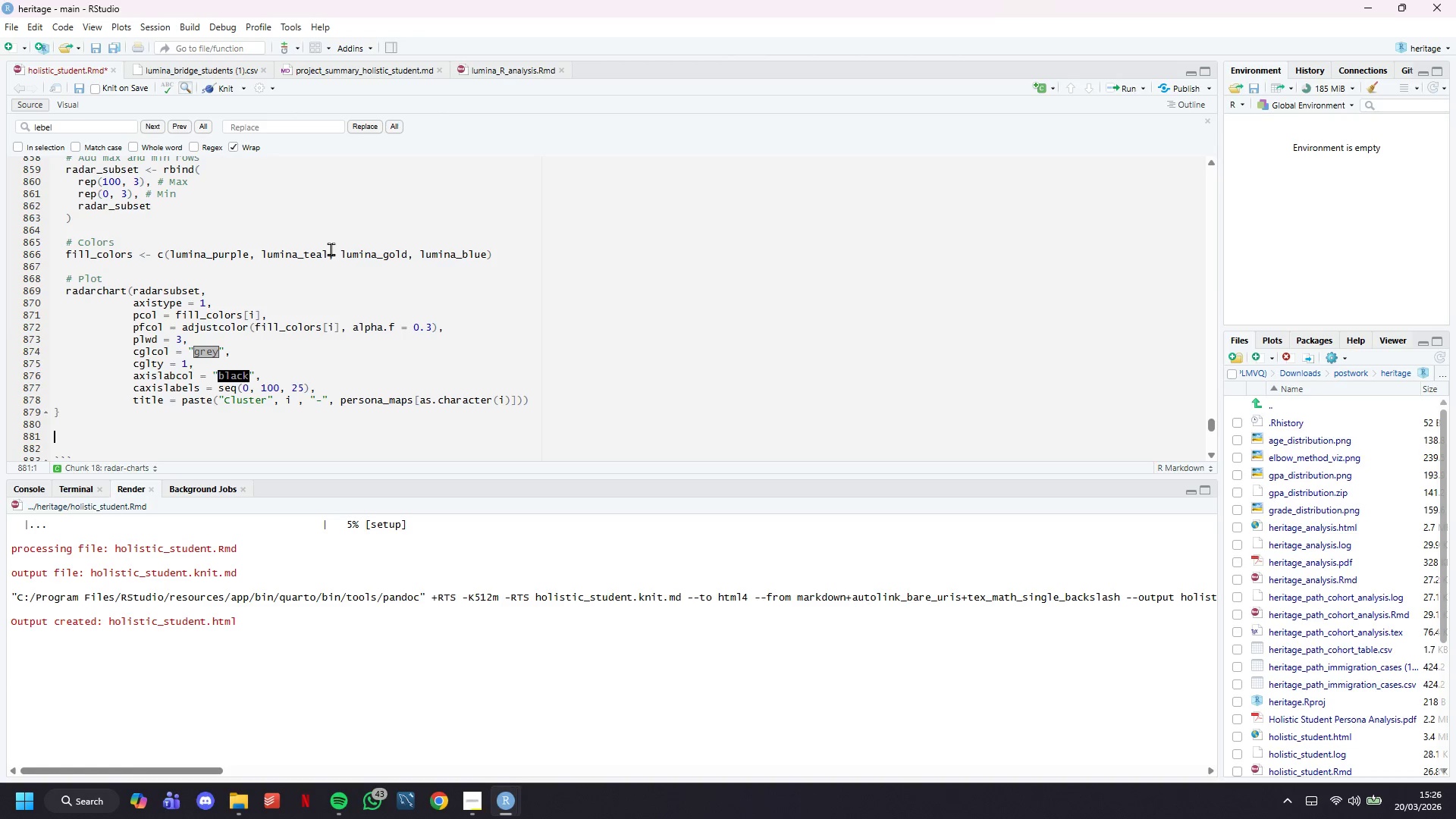 
key(Enter)
 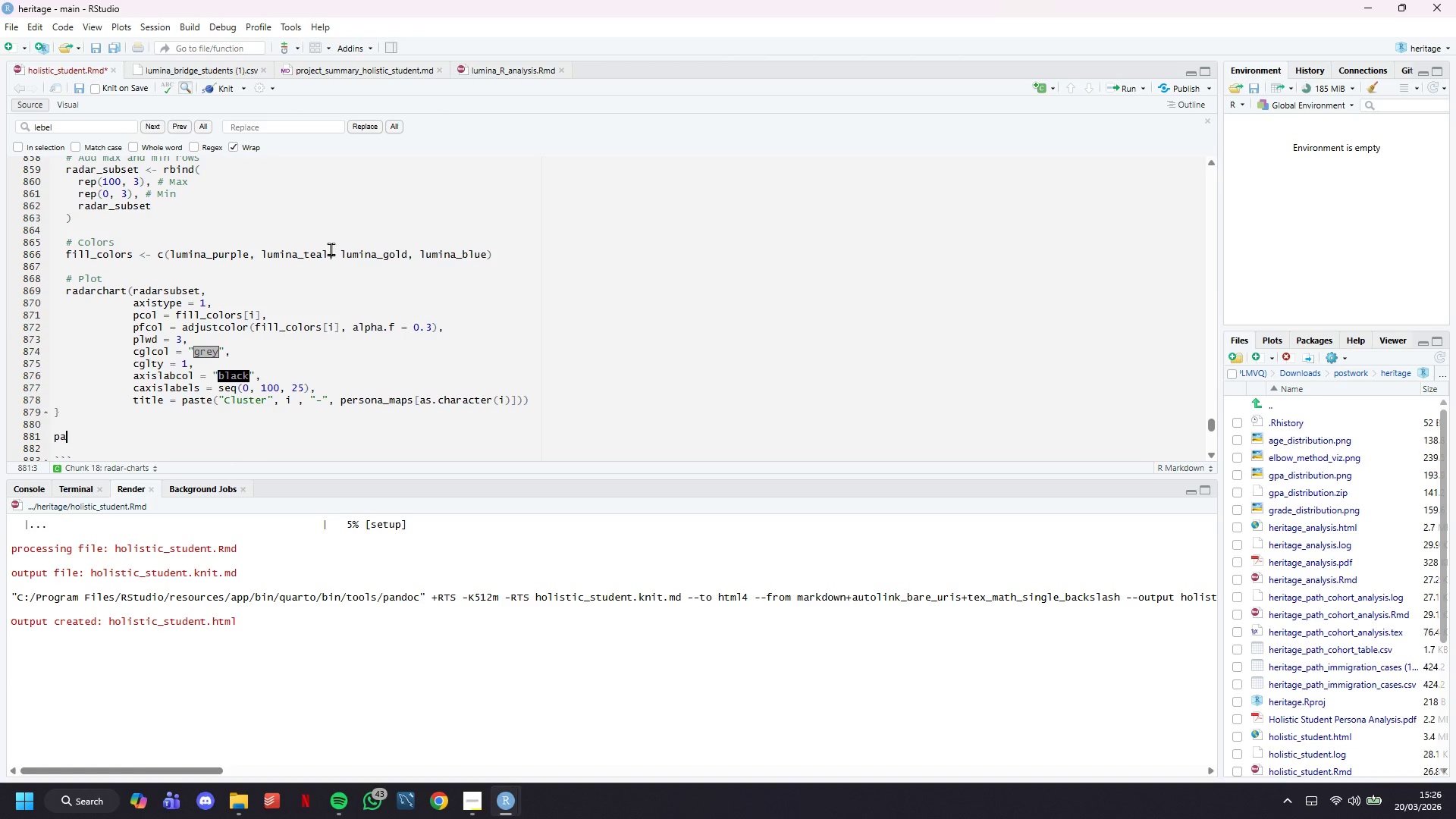 
type(par(mfrow = c(1, 1)
 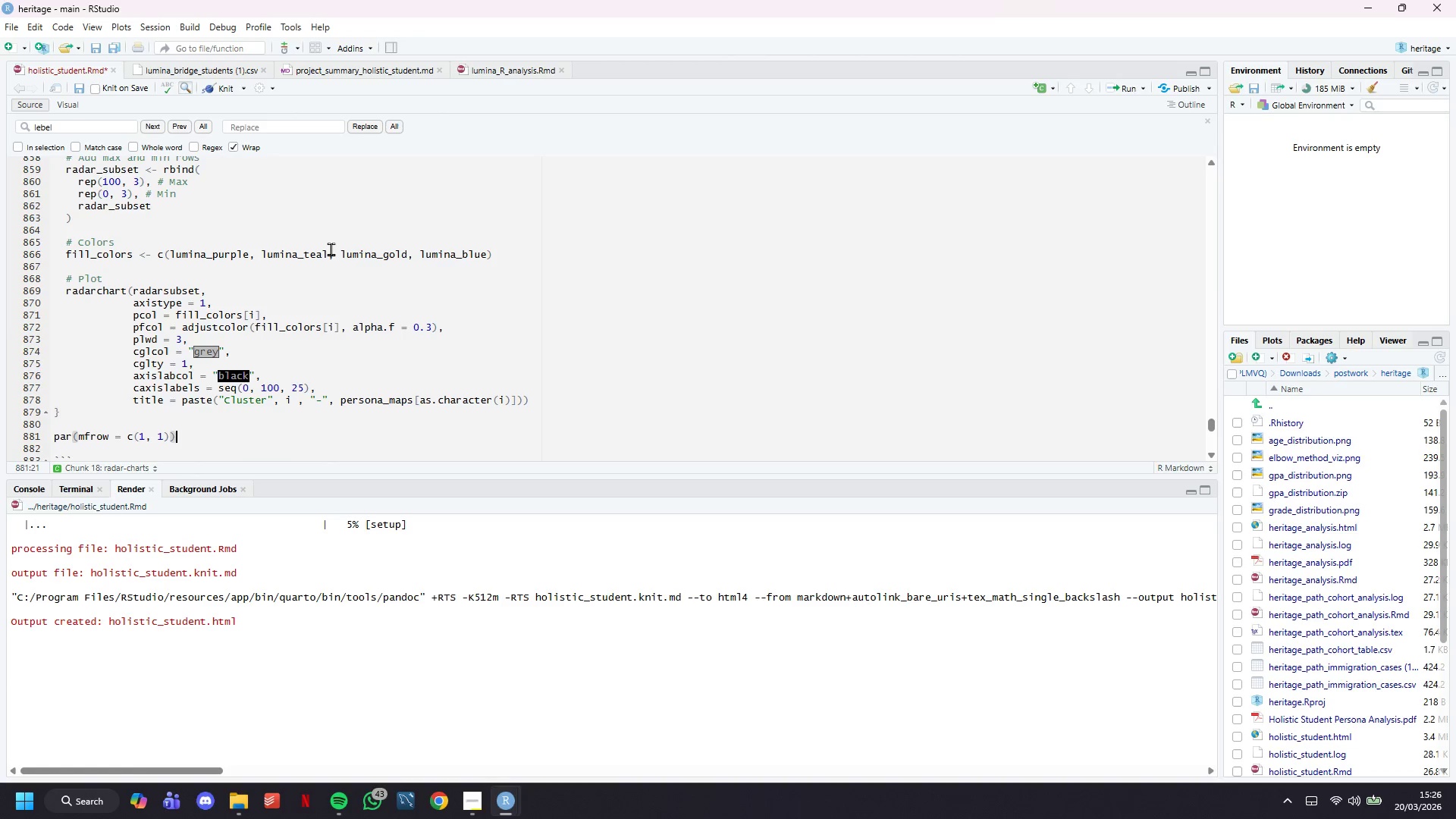 
 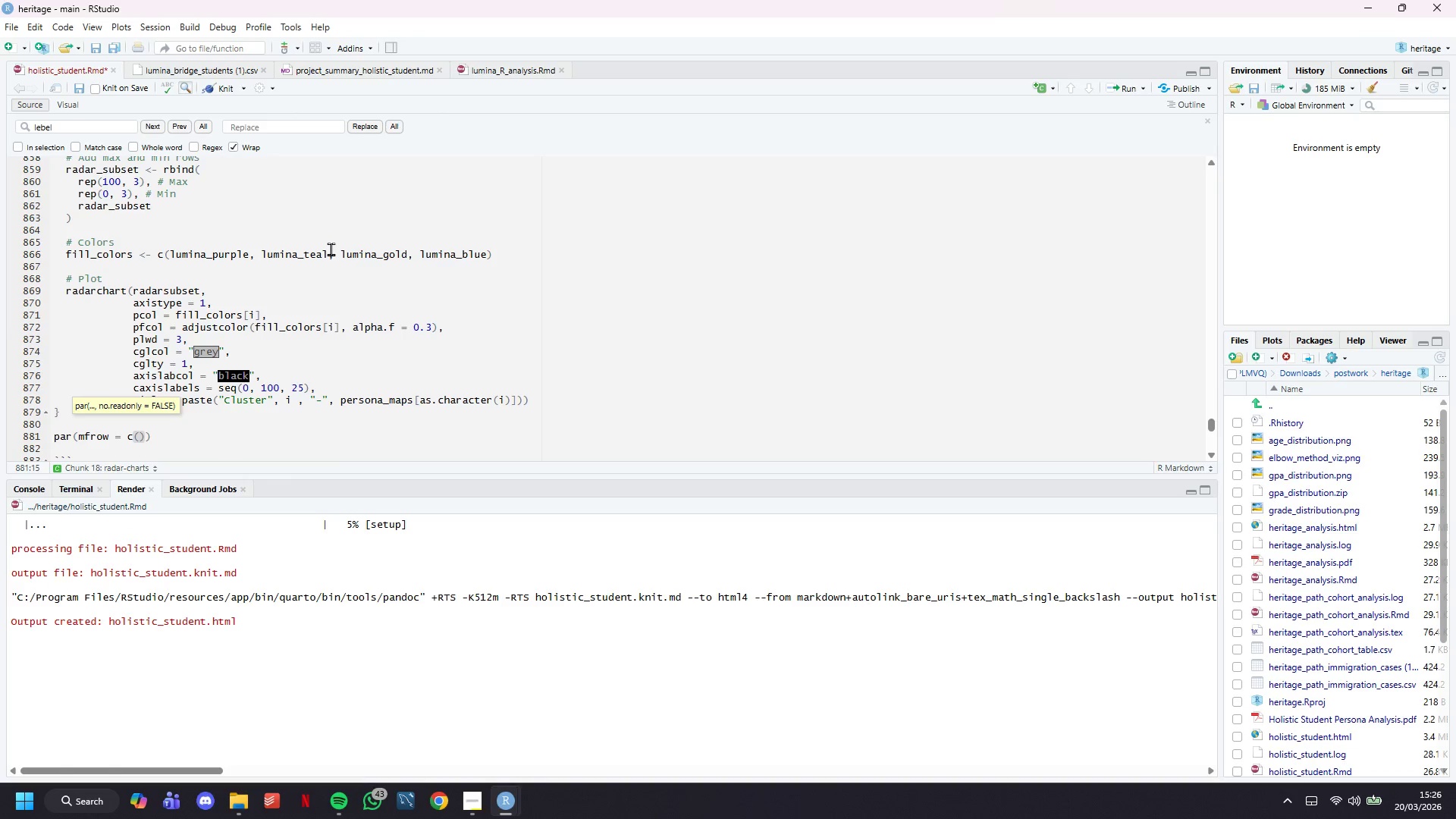 
key(ArrowRight)
 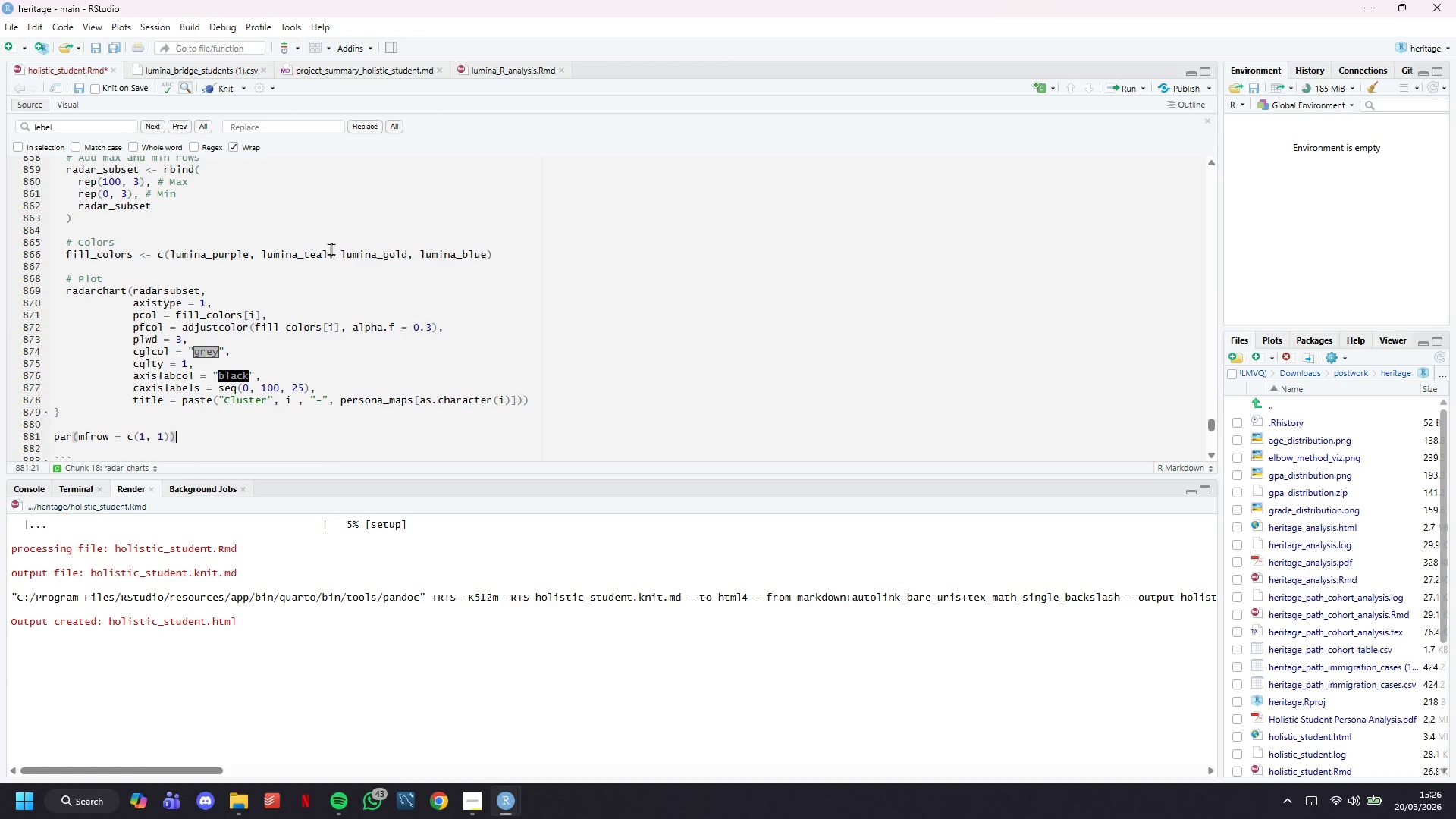 
key(ArrowRight)
 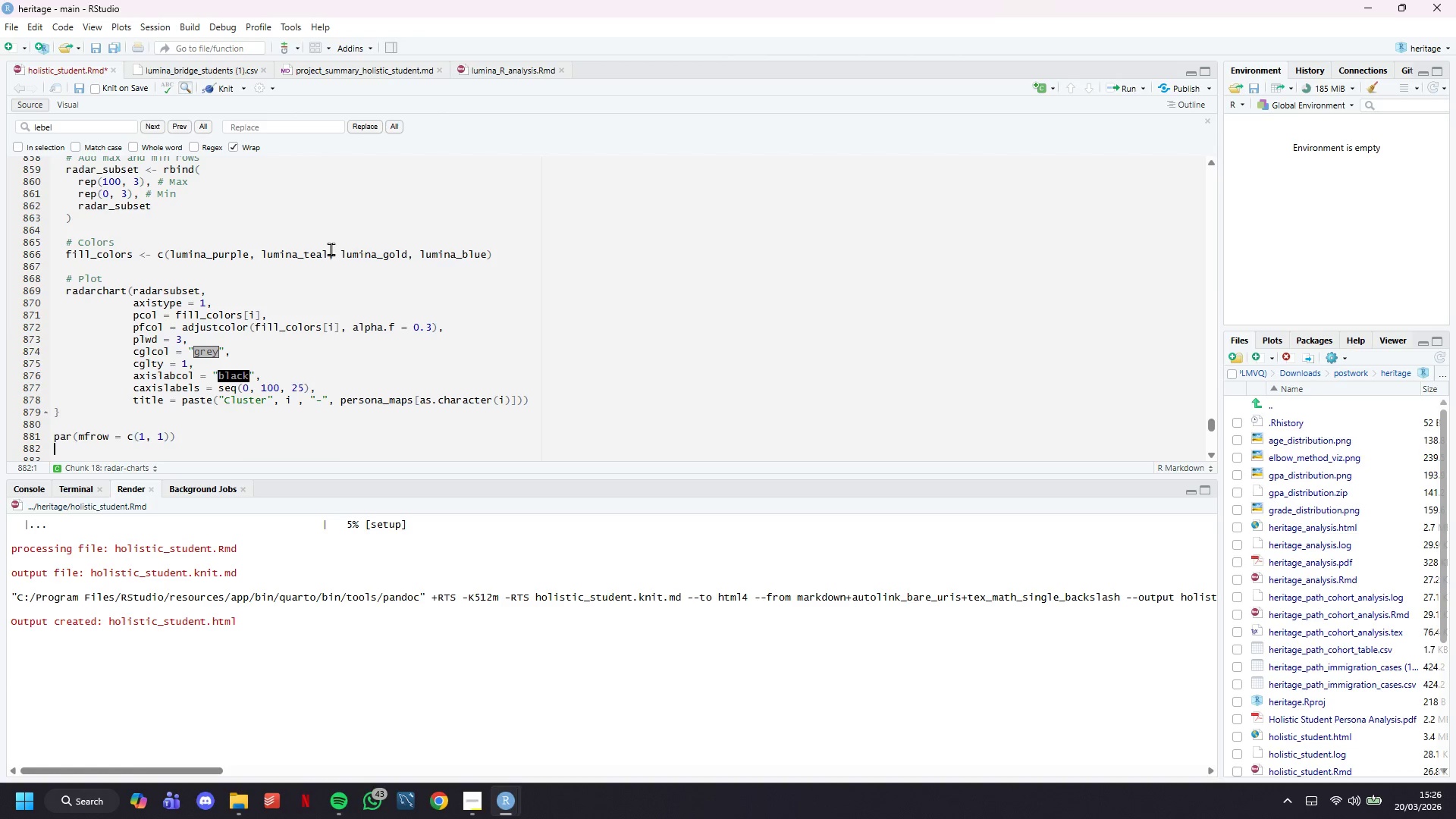 
key(Enter)
 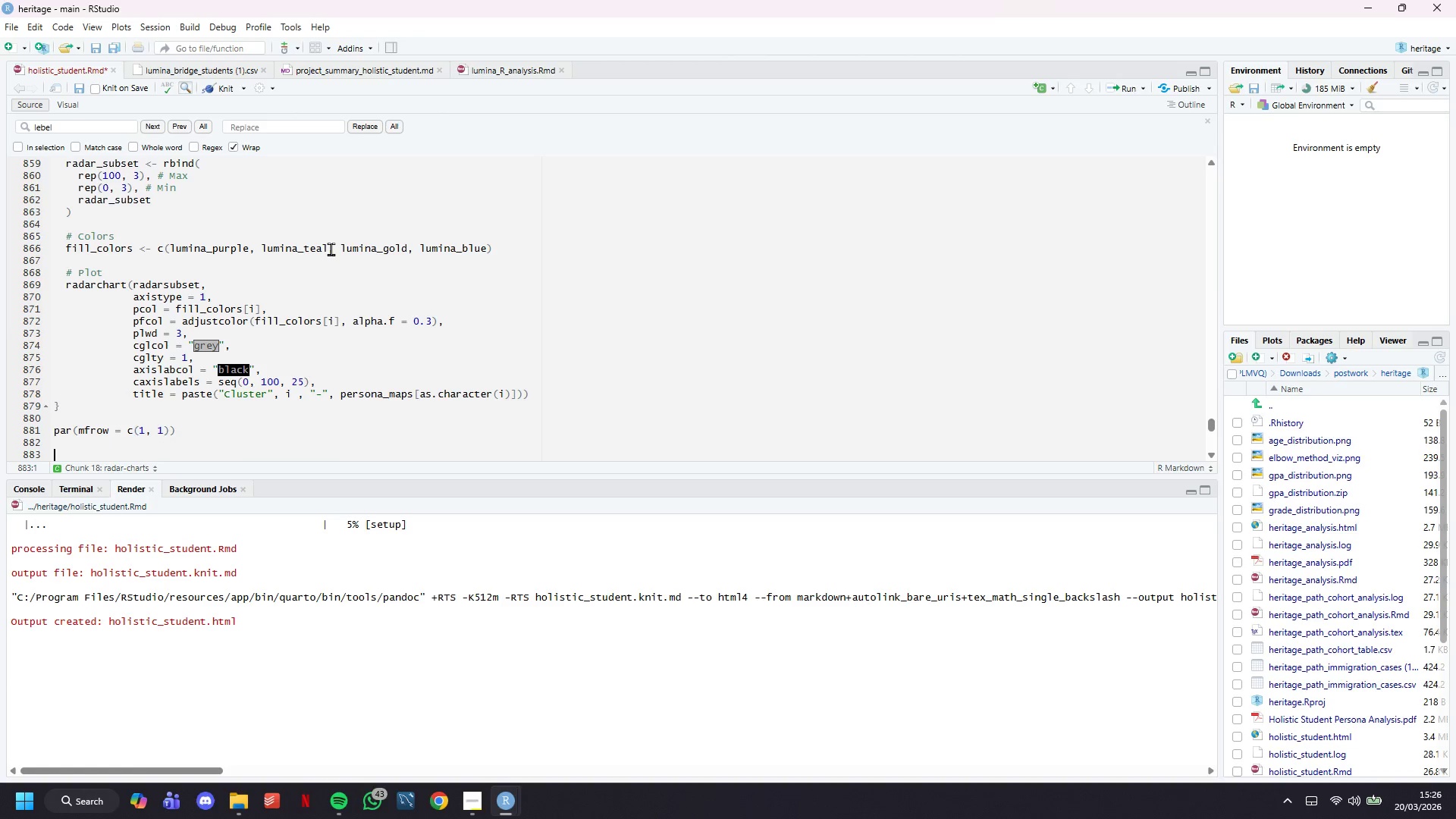 
key(Enter)
 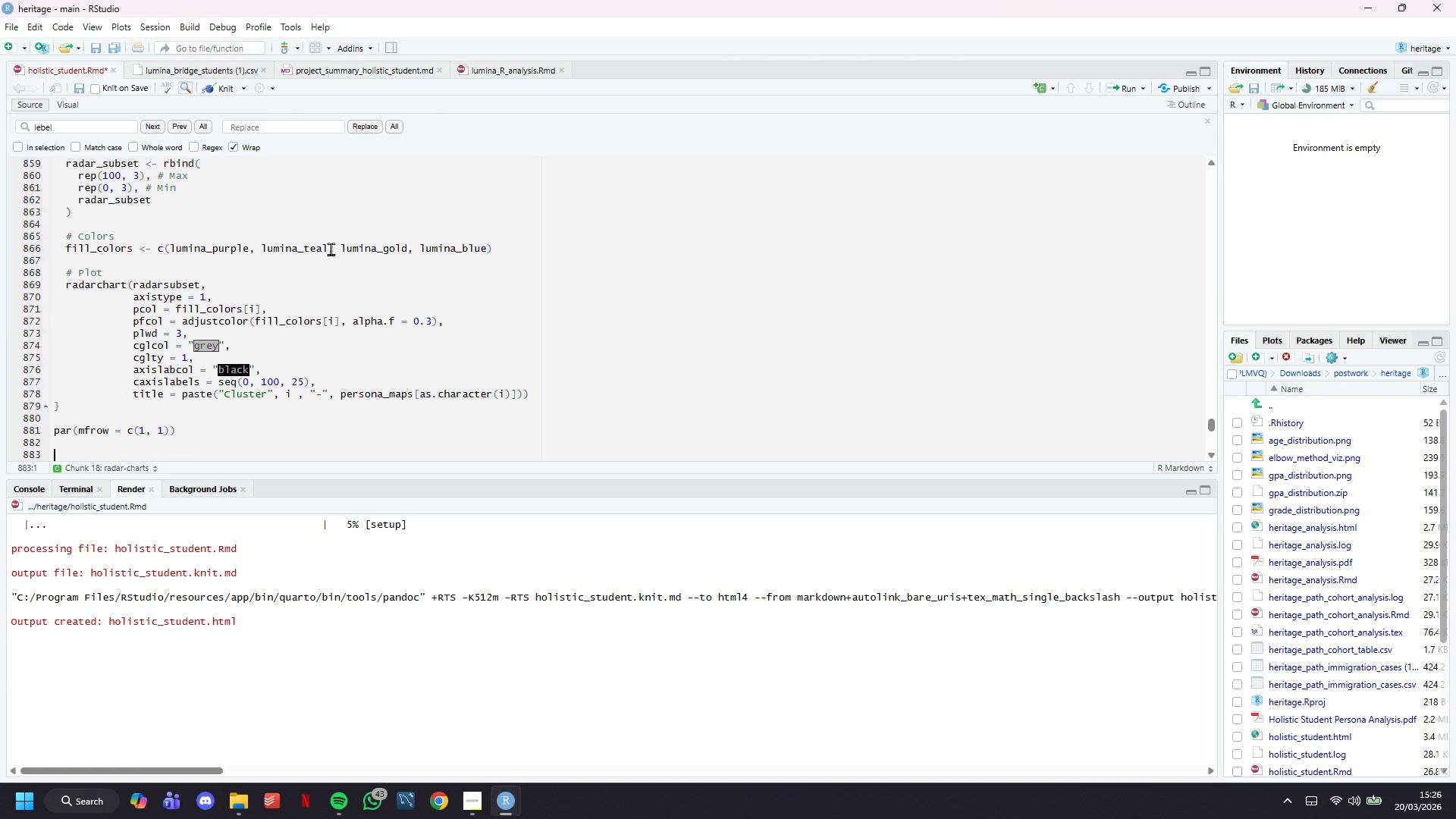 
scroll: coordinate [331, 249], scroll_direction: down, amount: 7.0
 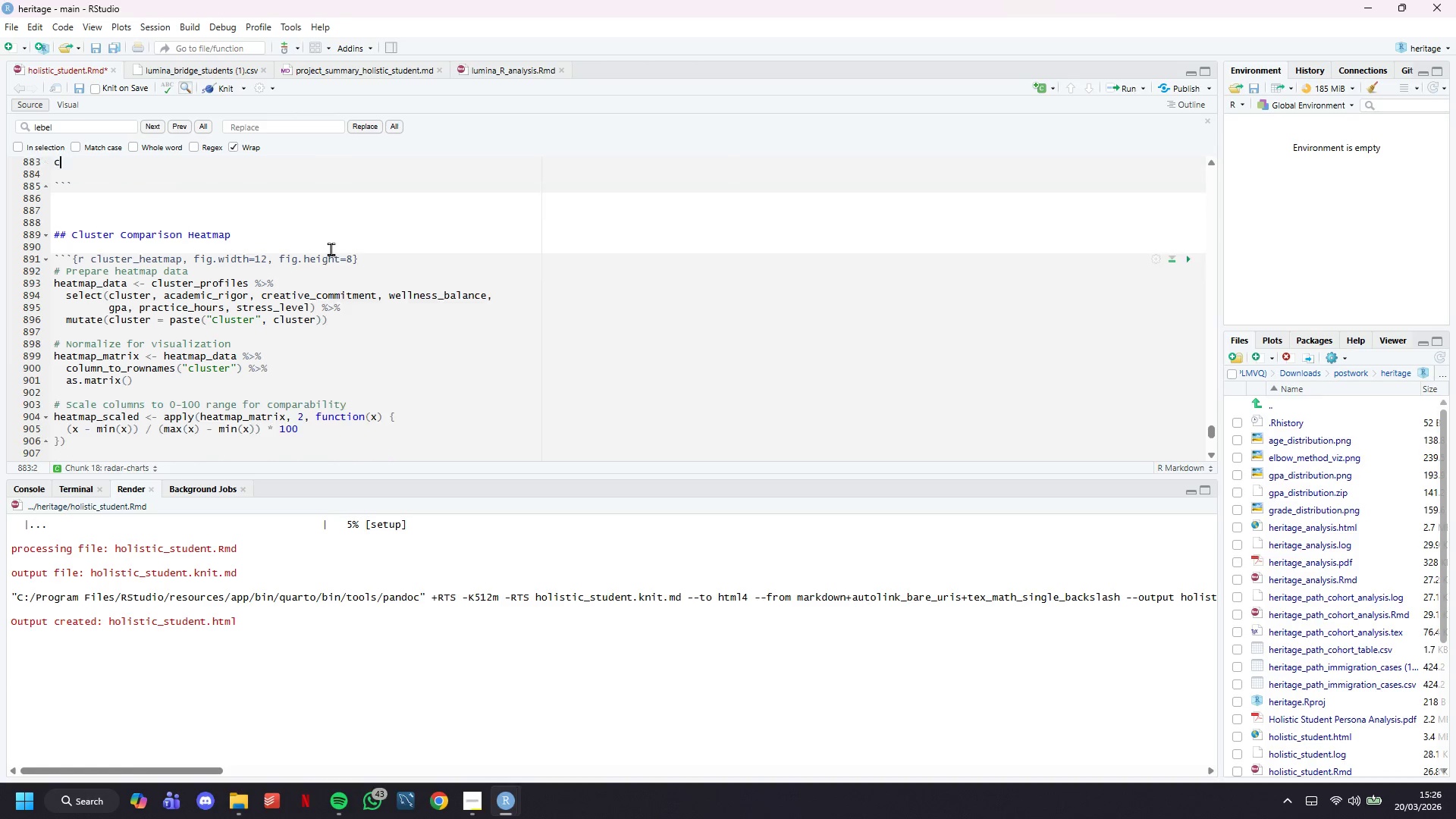 
type(cat(" Radar Chart created for all 4 personas.)
 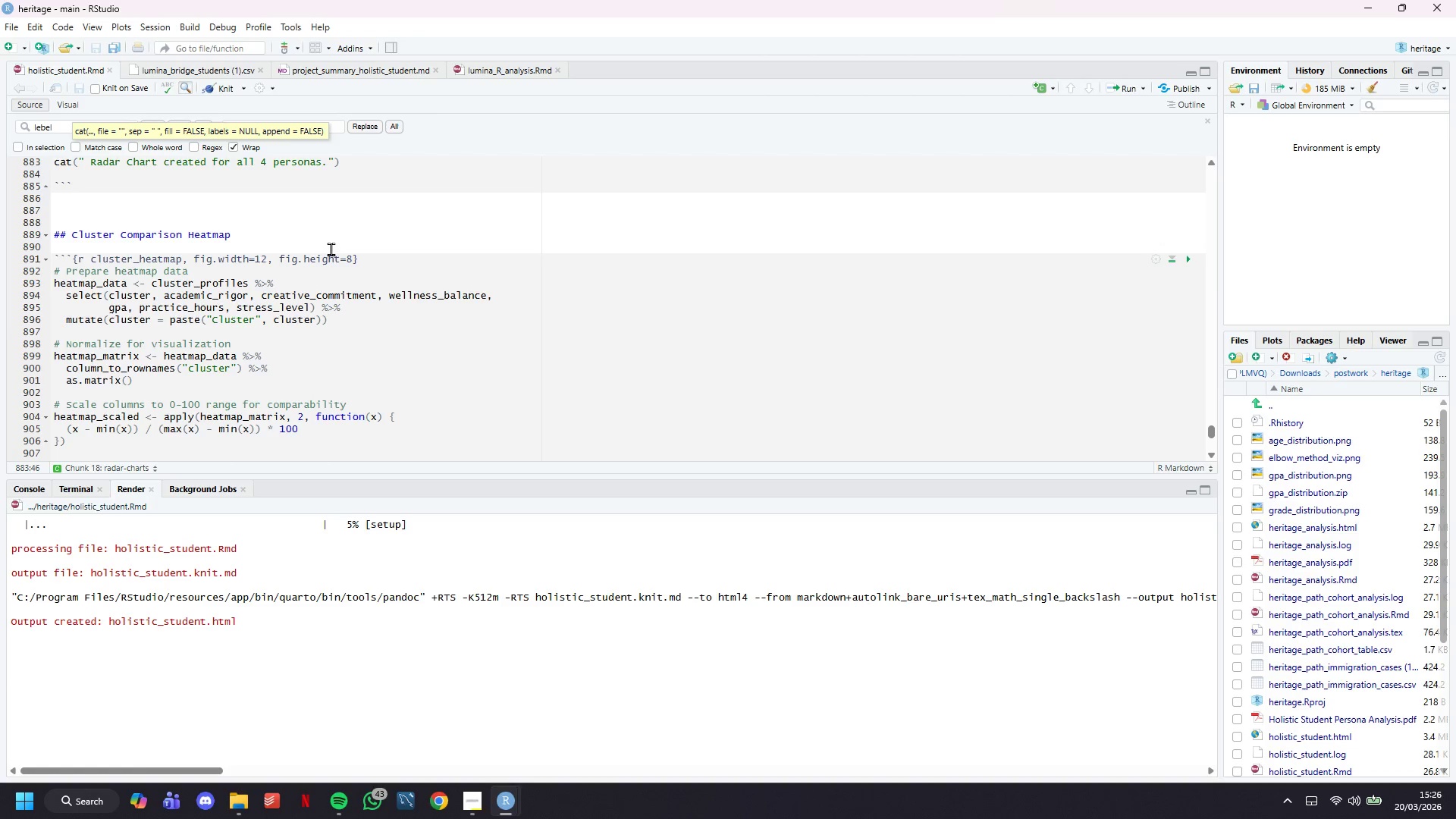 
key(Control+S)
 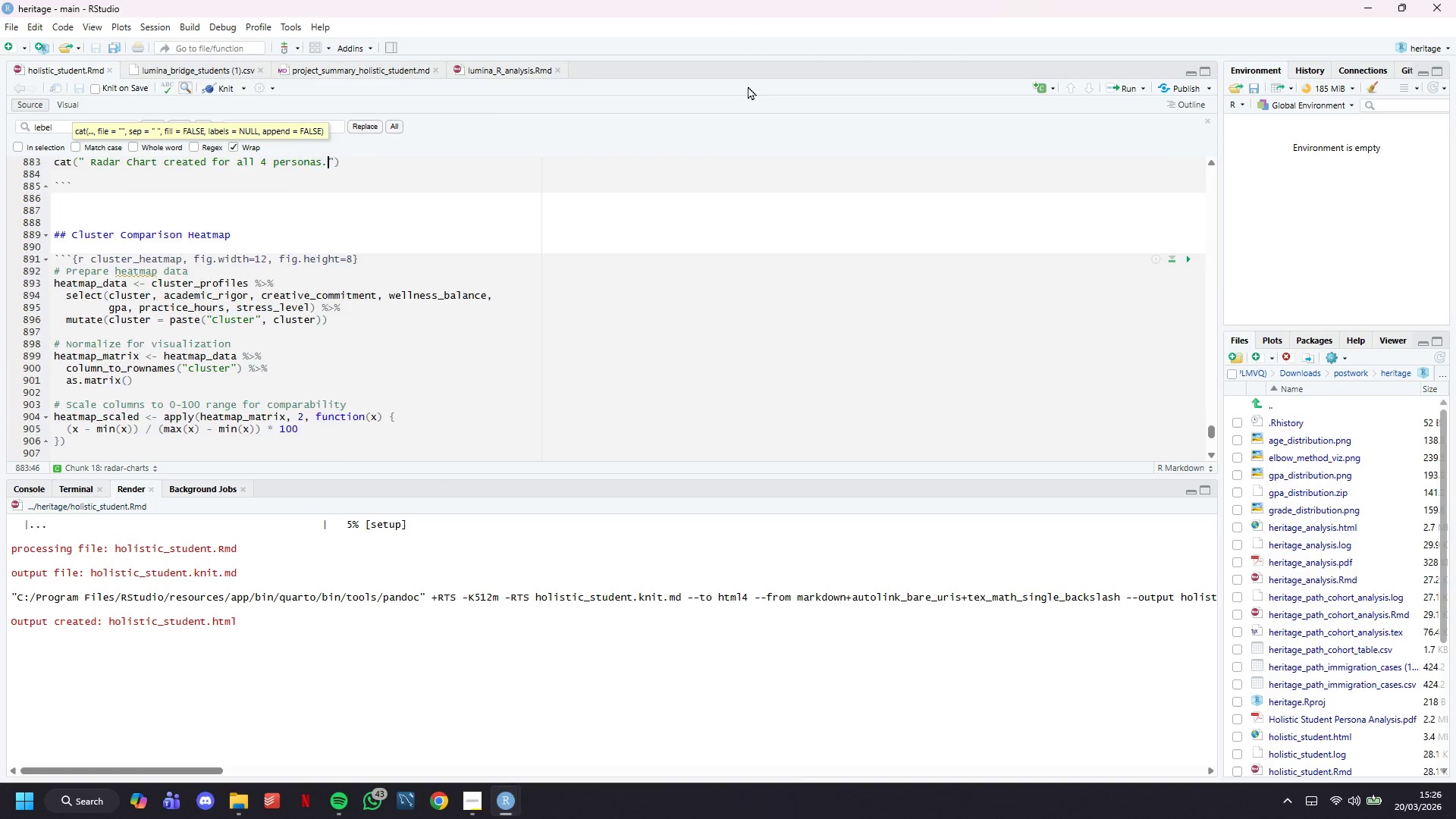 
scroll: coordinate [550, 355], scroll_direction: up, amount: 5.0
 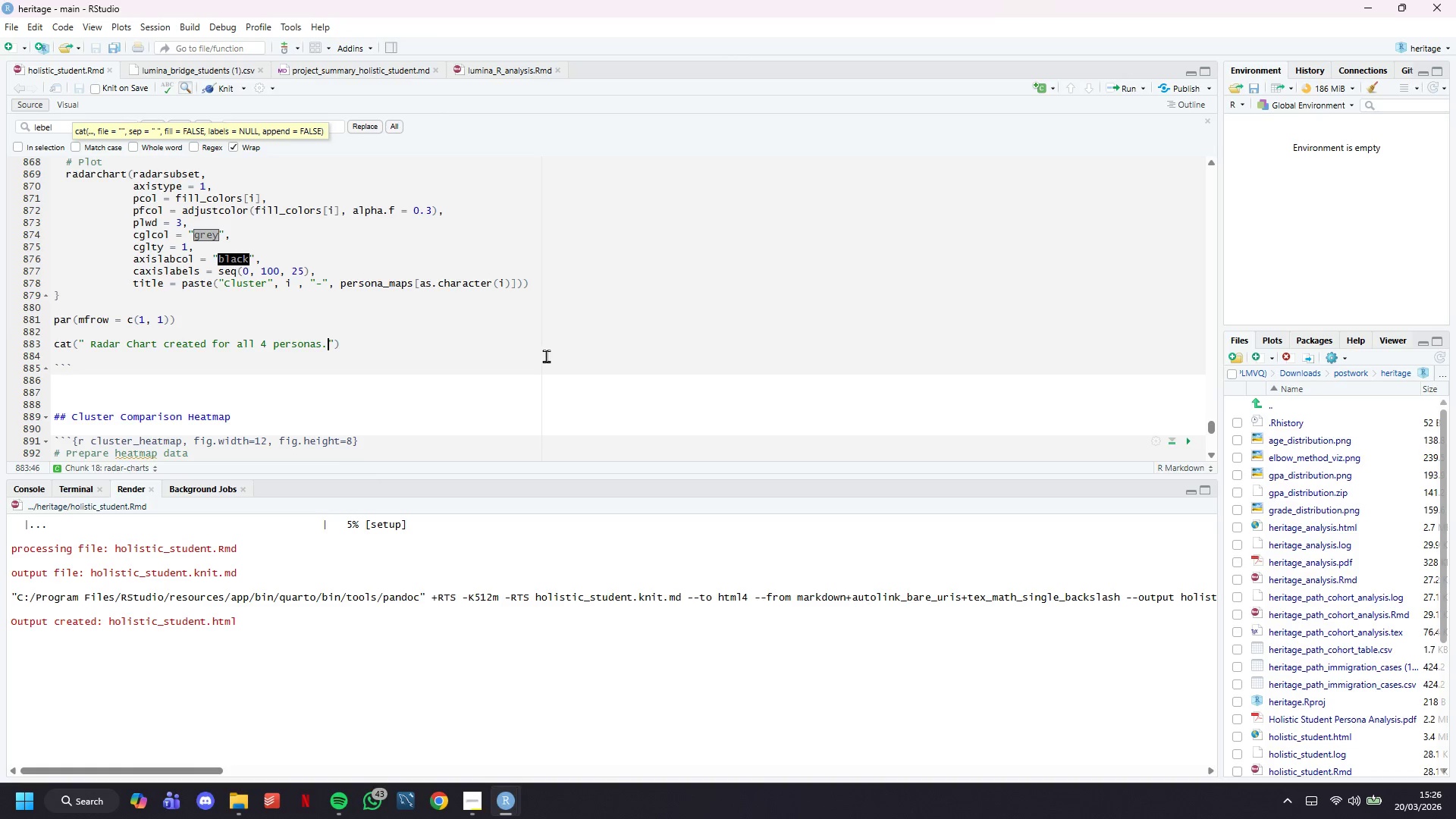 
scroll: coordinate [305, 347], scroll_direction: down, amount: 5.0
 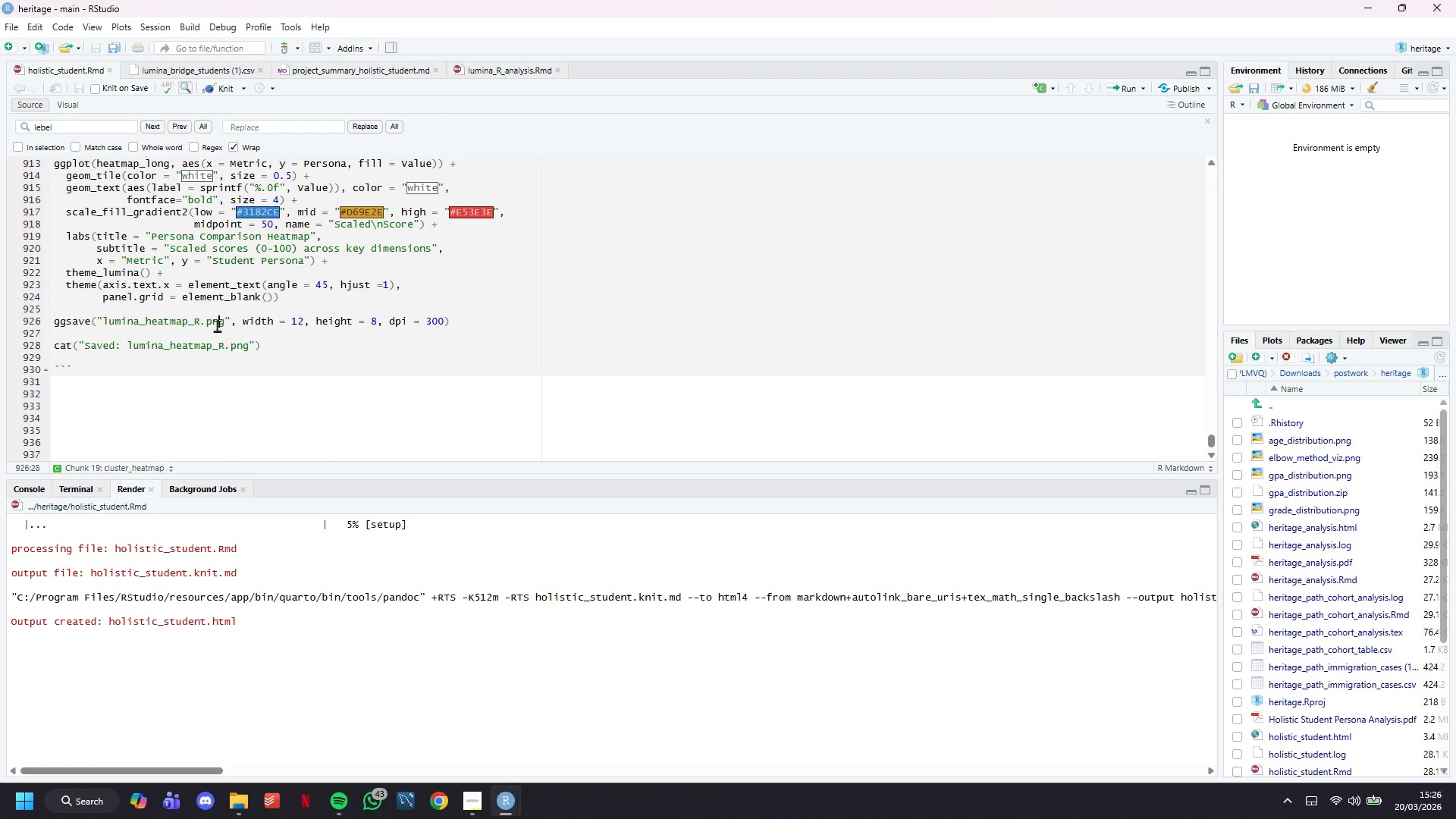 
double_click([206, 312])
 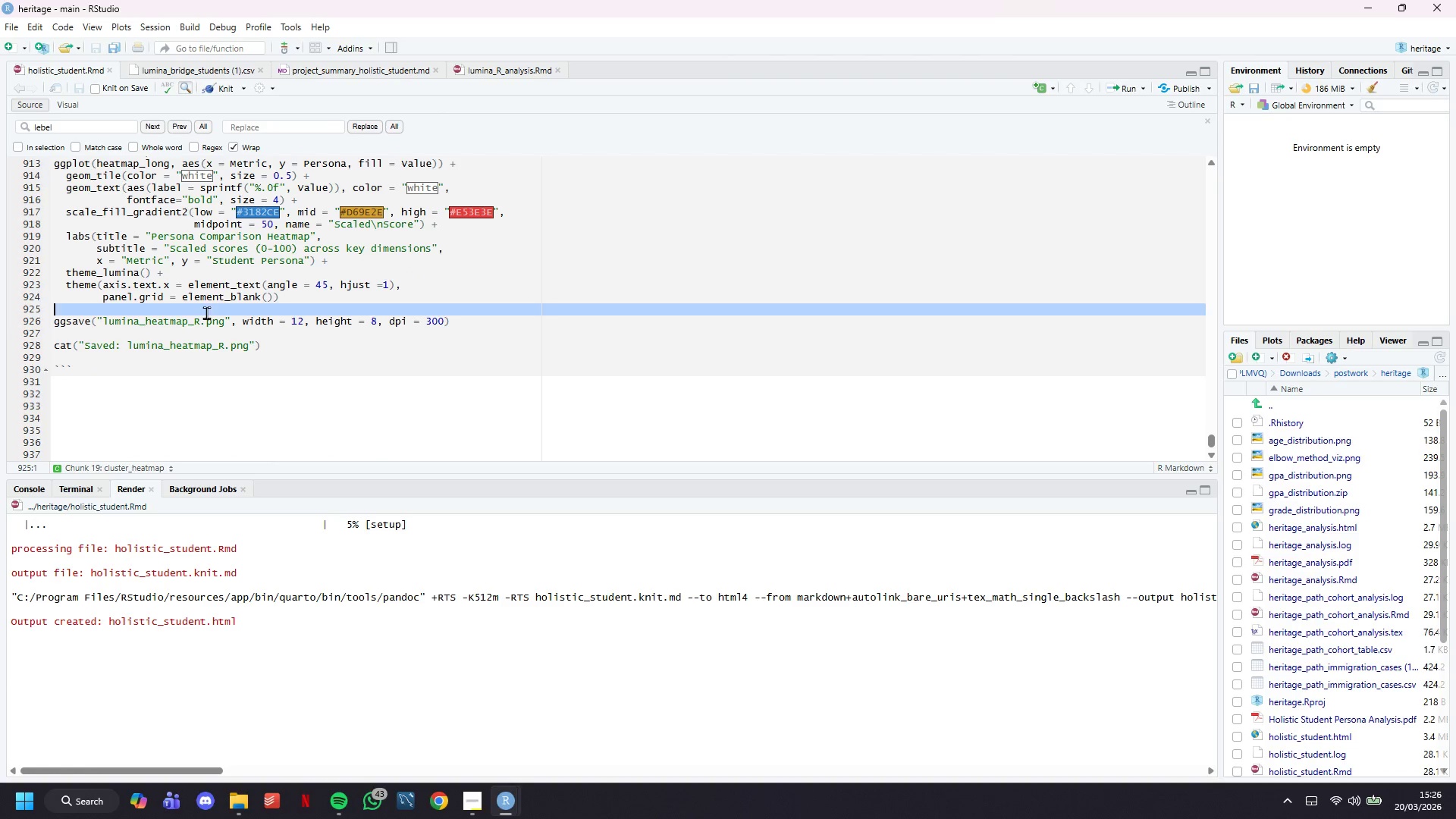 
triple_click([206, 312])
 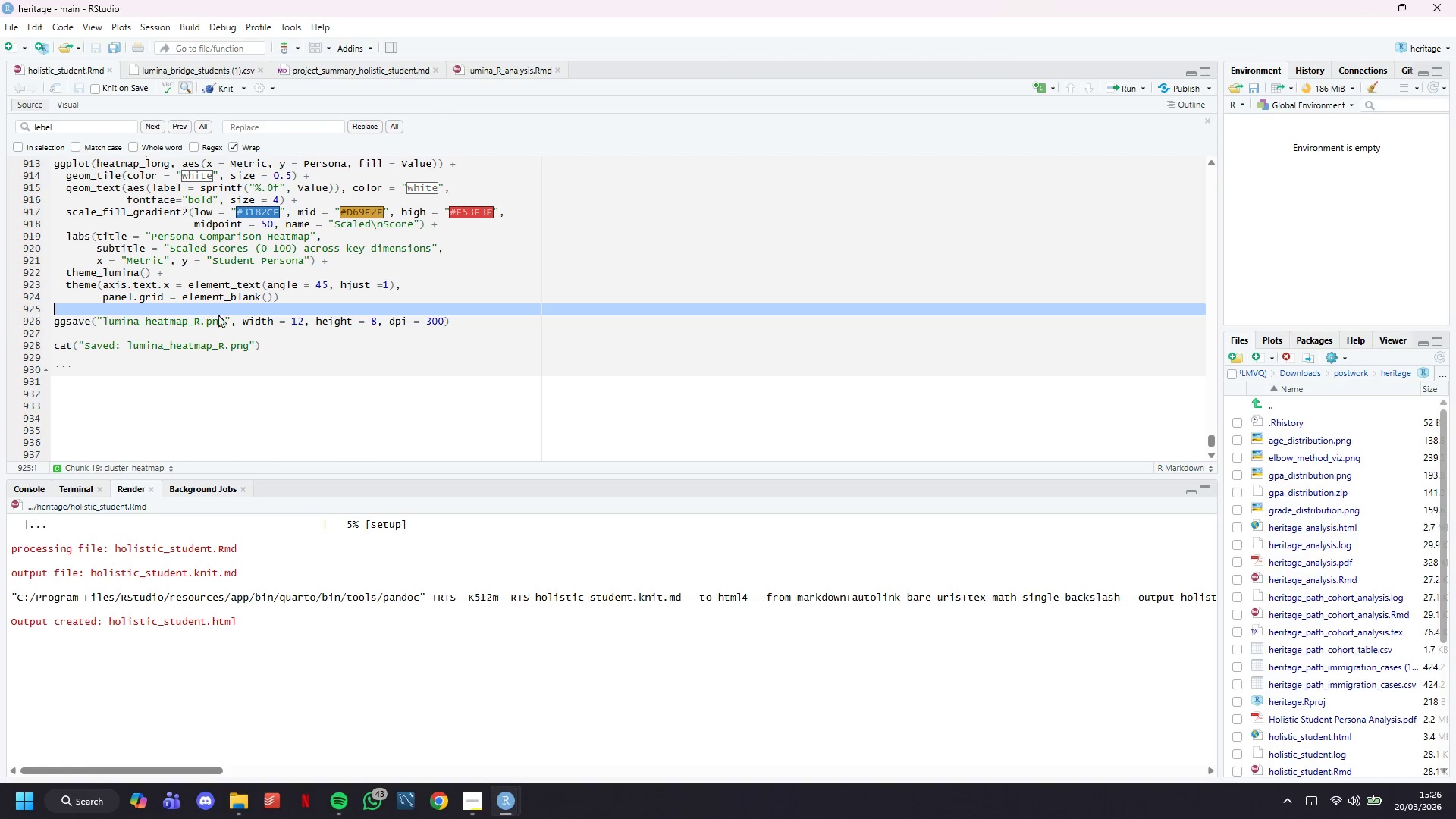 
triple_click([206, 312])
 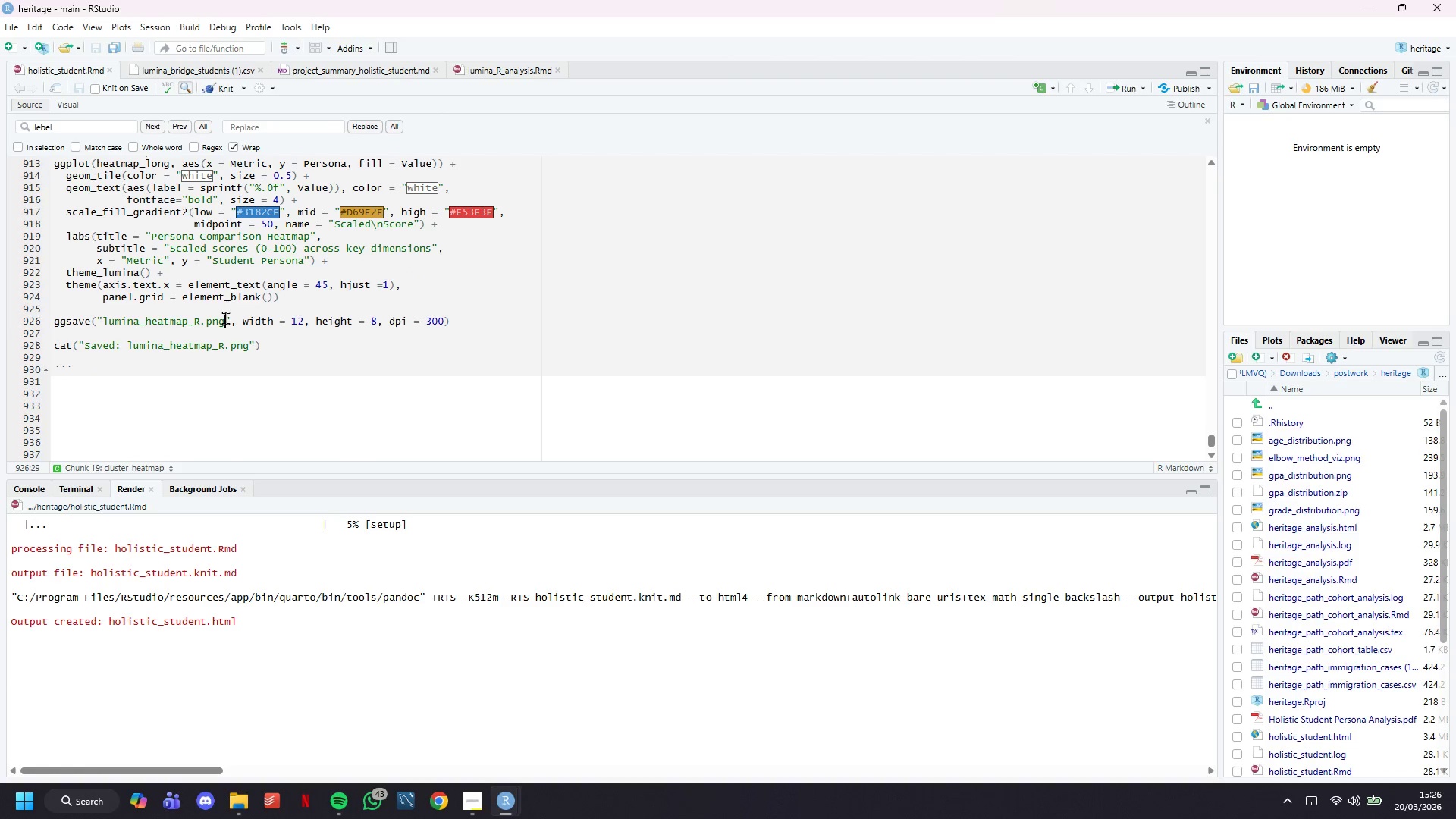 
triple_click([225, 318])
 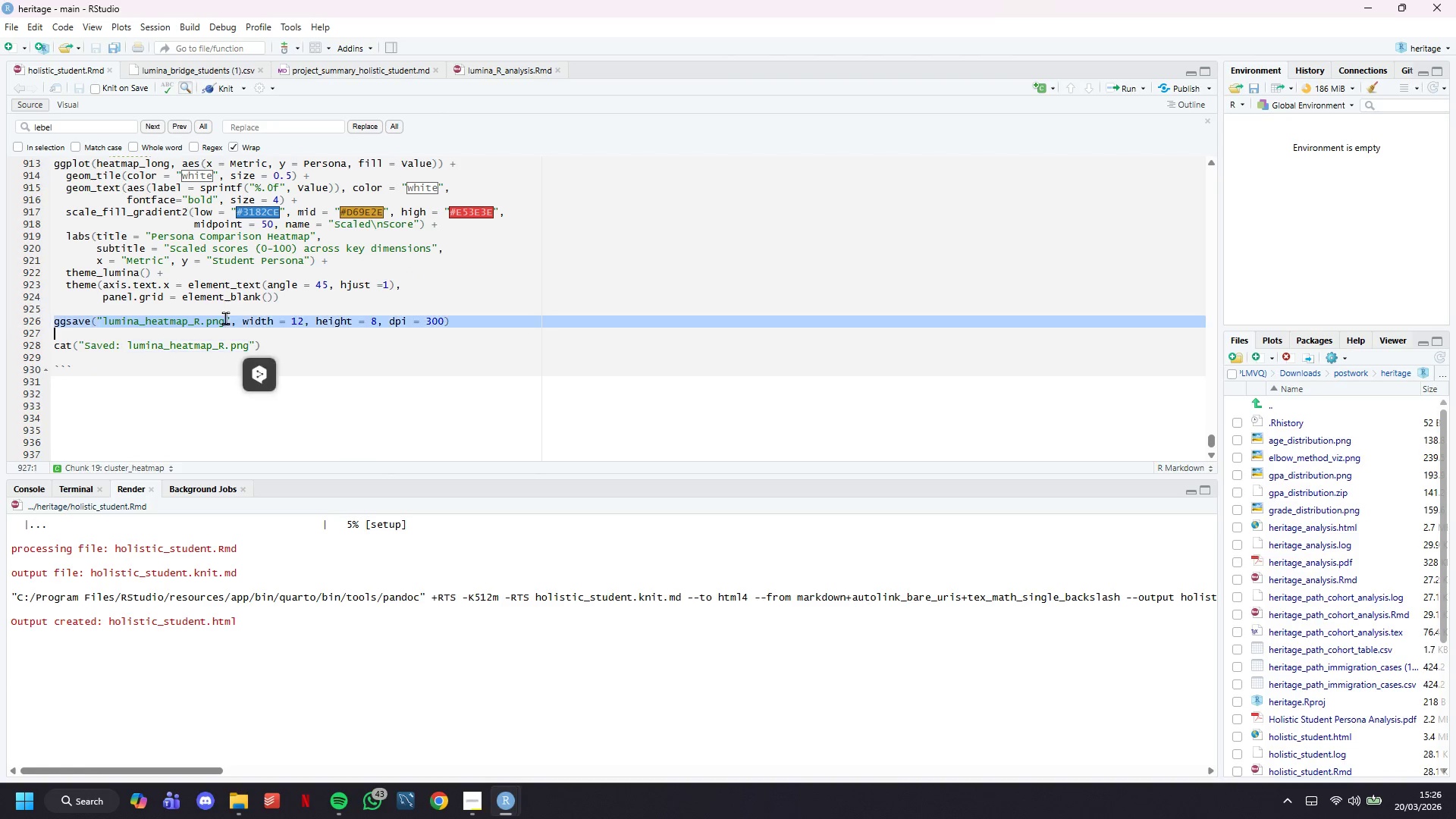 
triple_click([225, 318])
 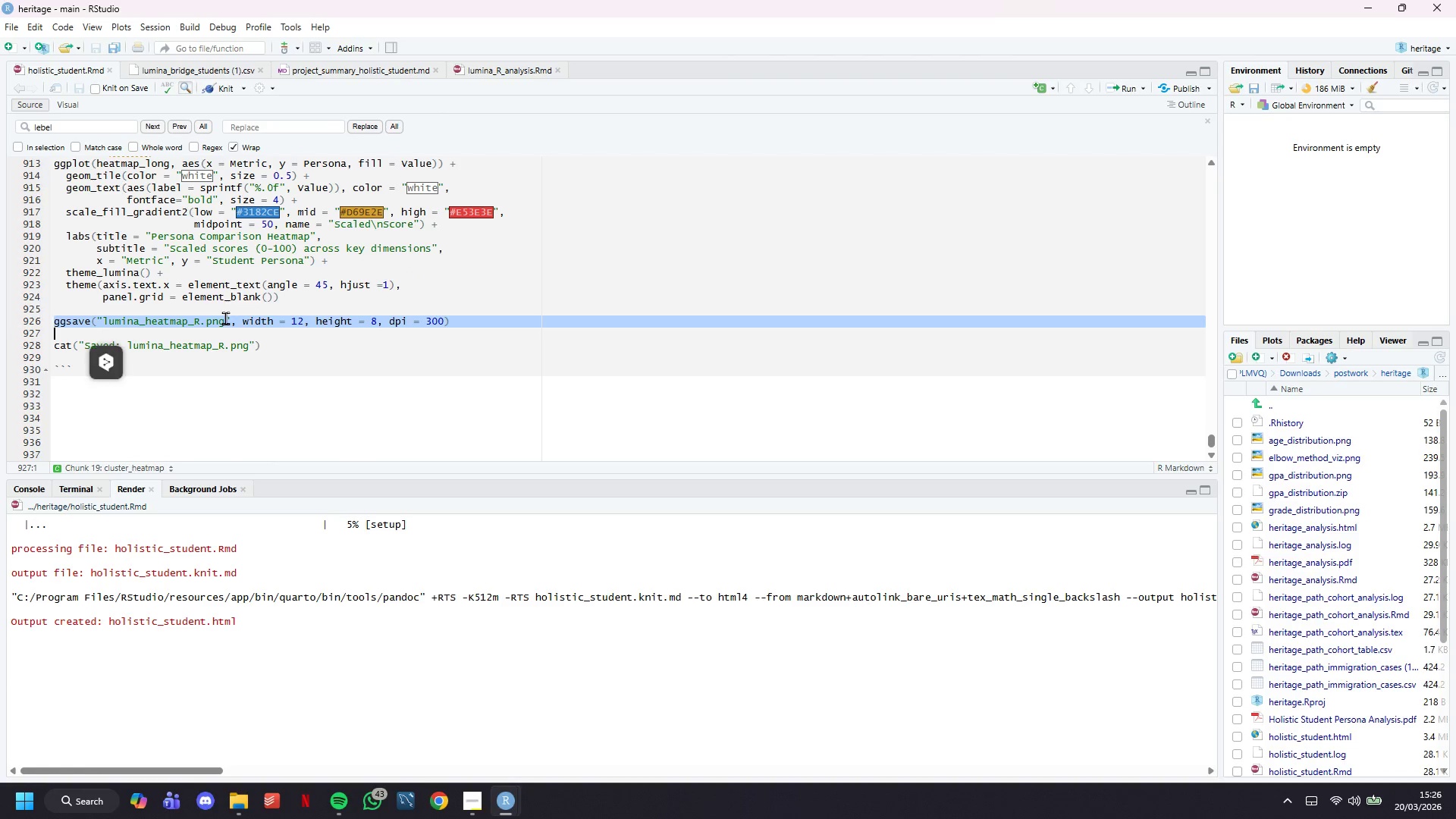 
triple_click([225, 318])
 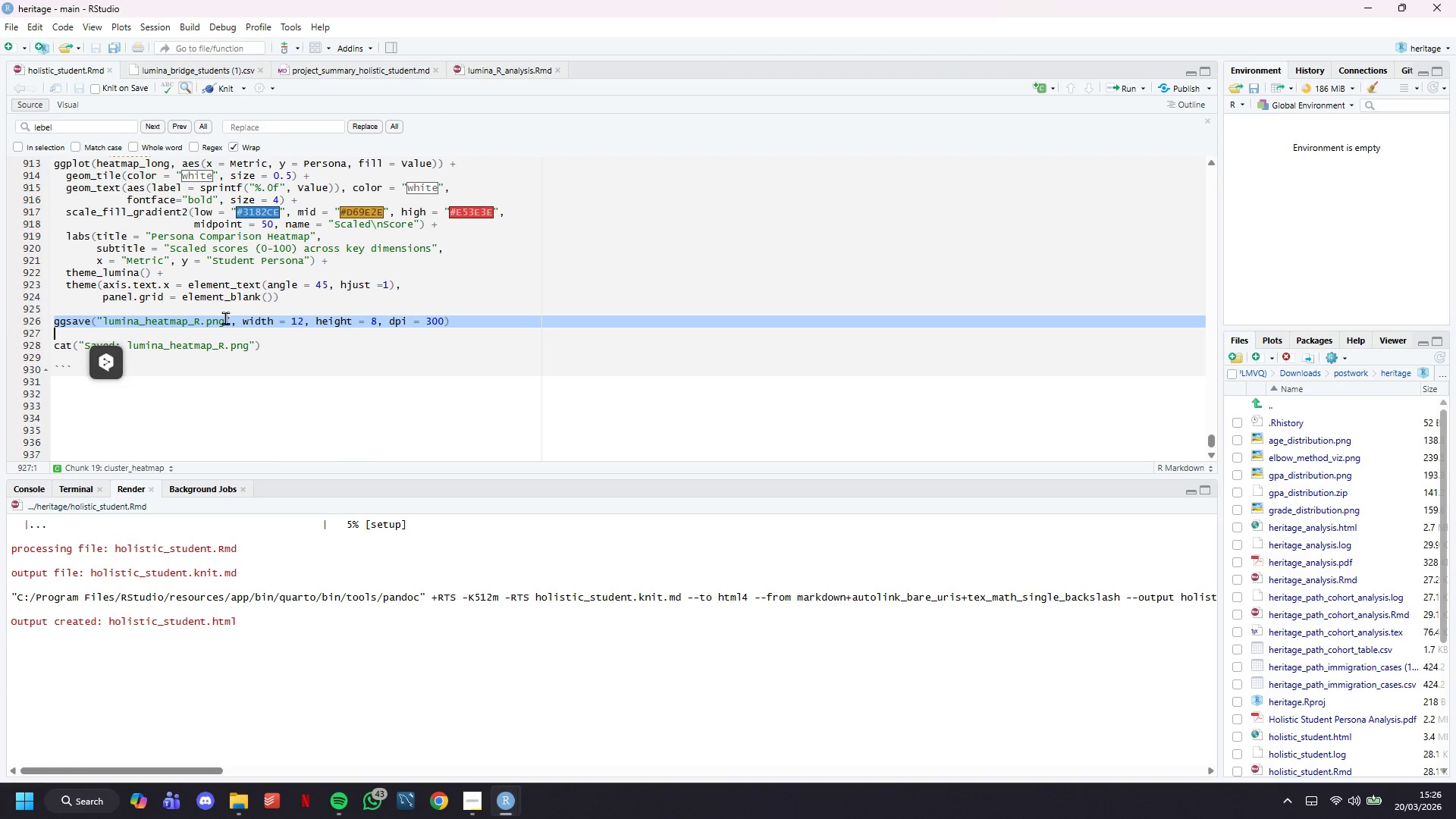 
key(Control+C)
 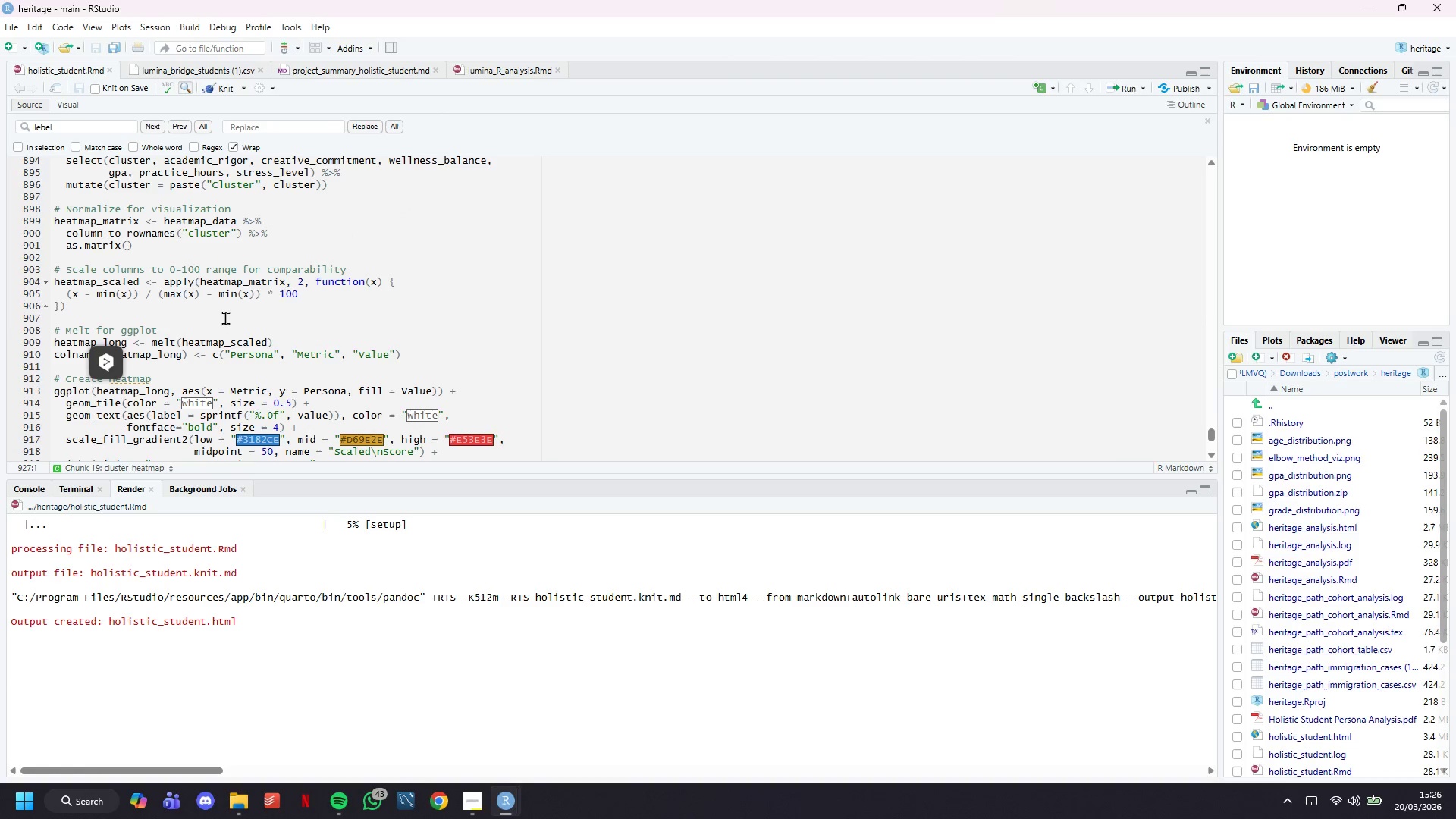 
scroll: coordinate [186, 285], scroll_direction: up, amount: 10.0
 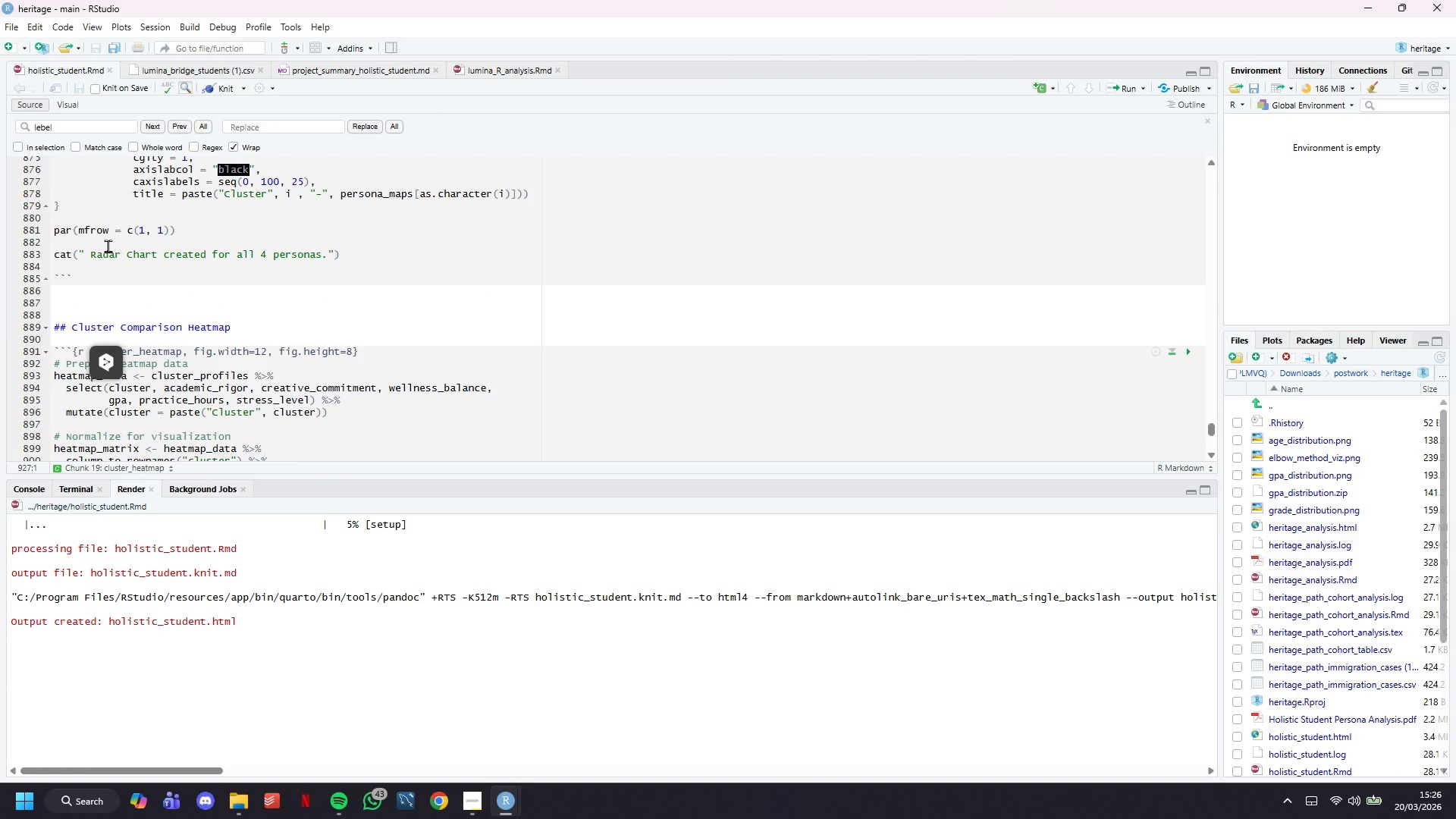 
left_click([105, 238])
 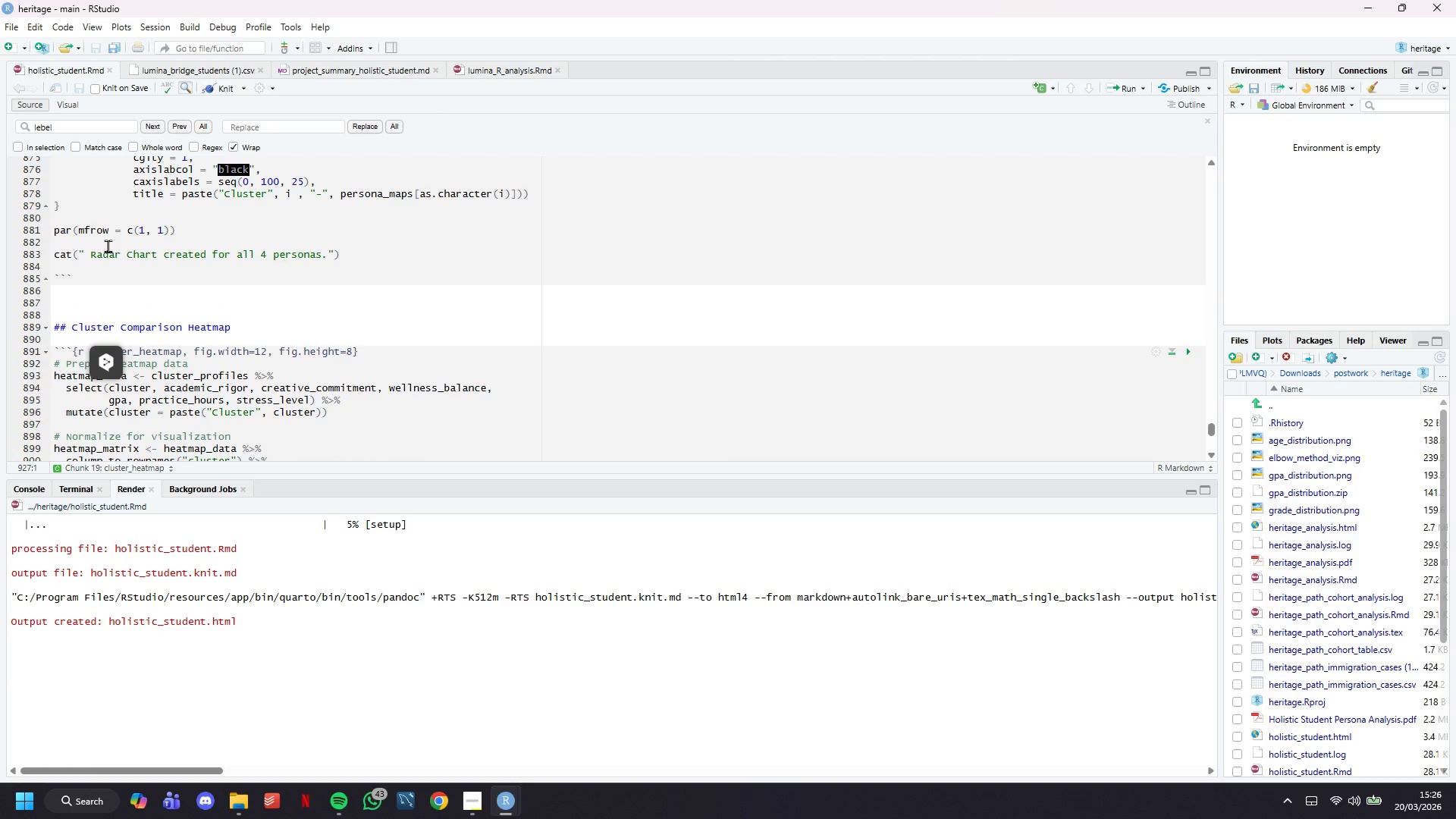 
key(Control+V)
 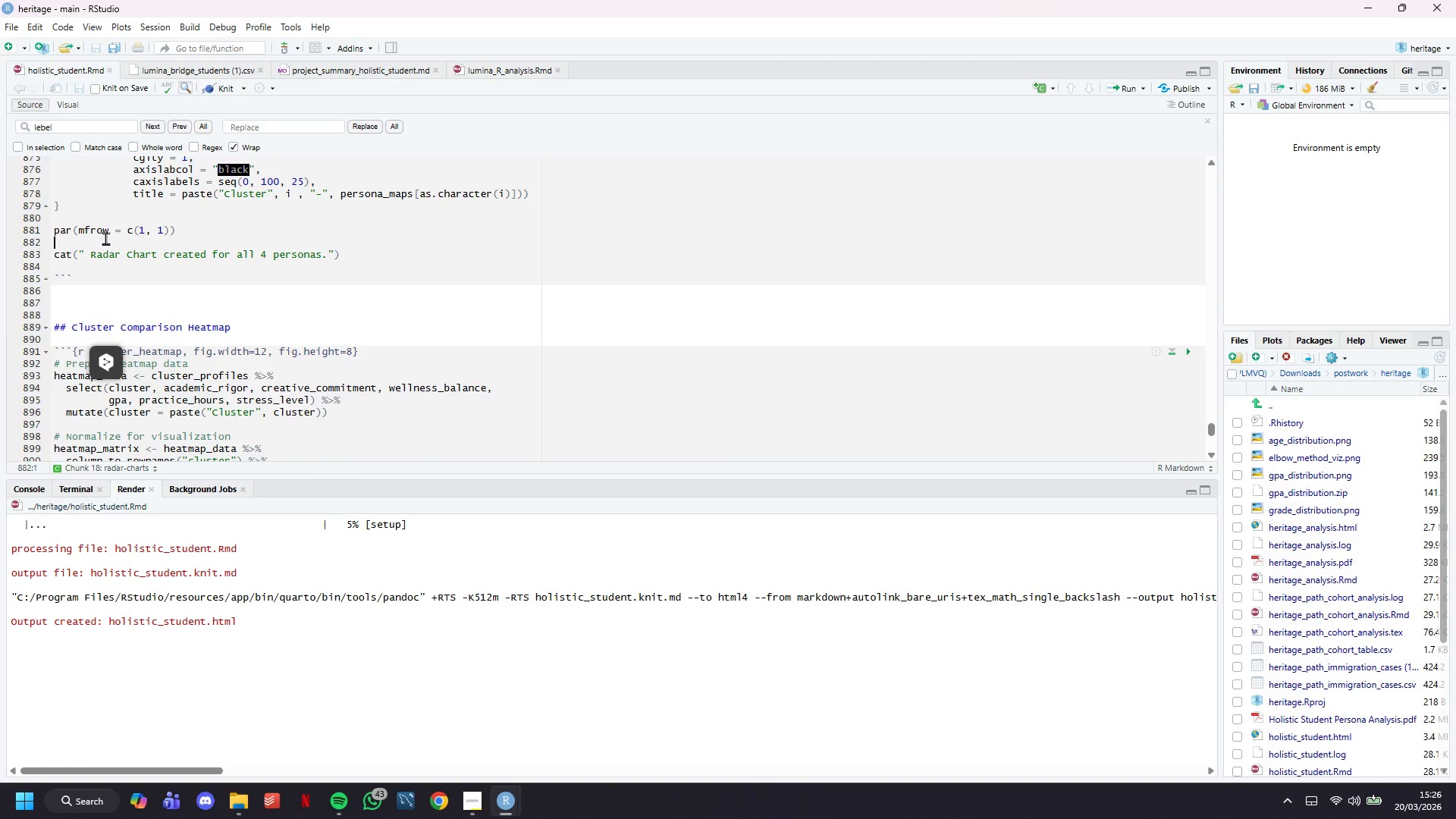 
hold_key(key=ArrowLeft, duration=1.5)
 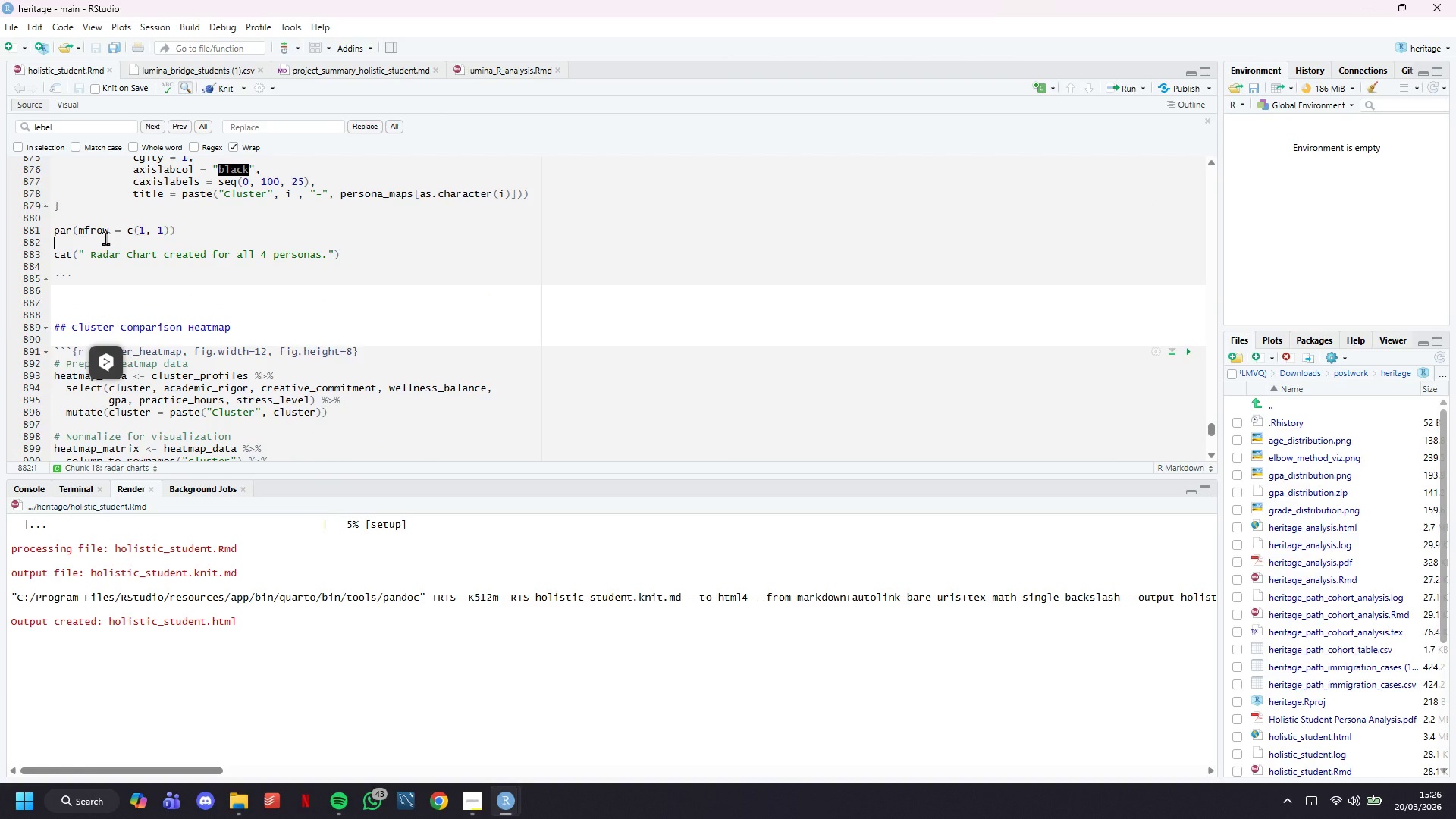 
key(ArrowLeft)
 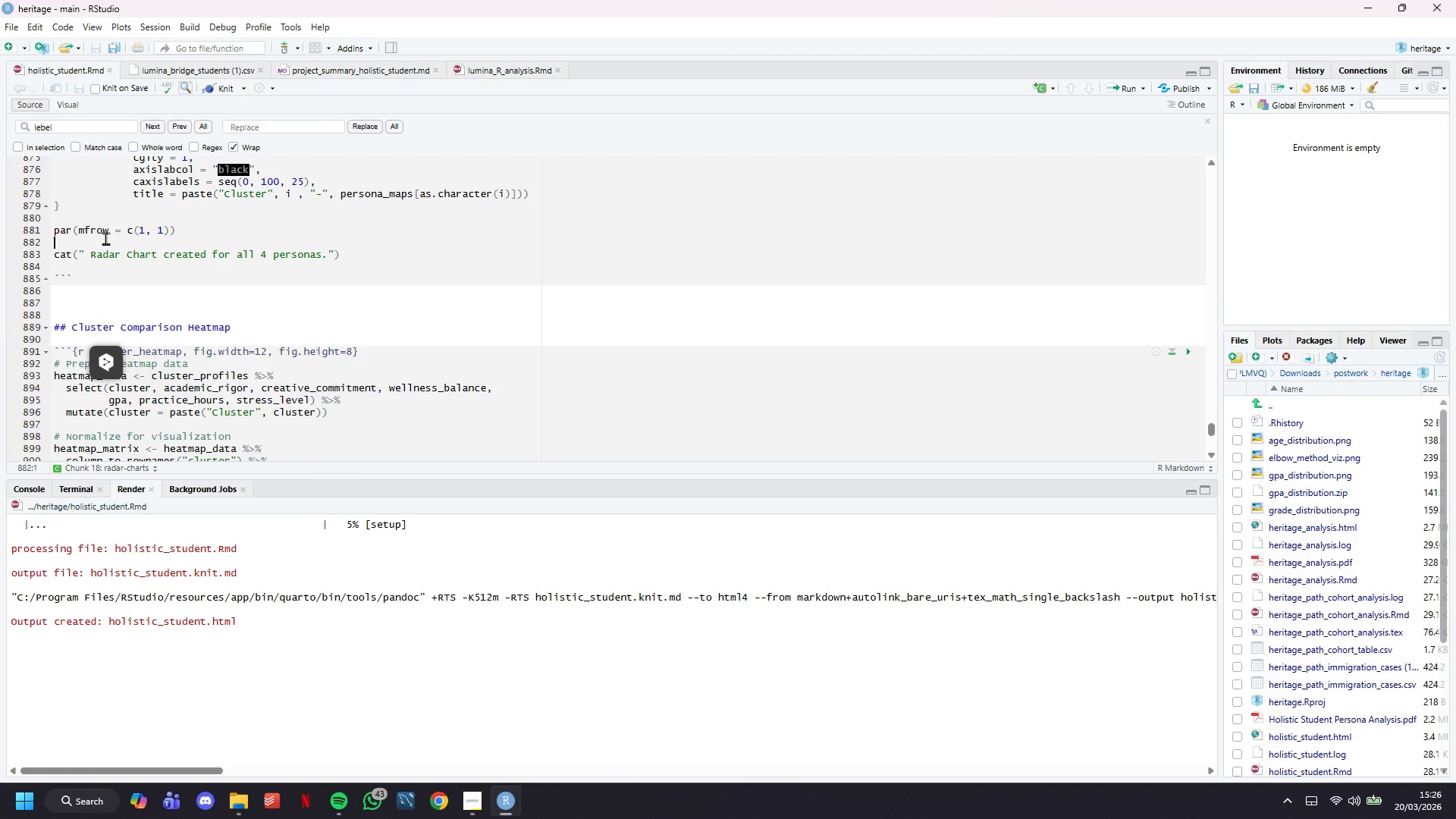 
key(ArrowLeft)
 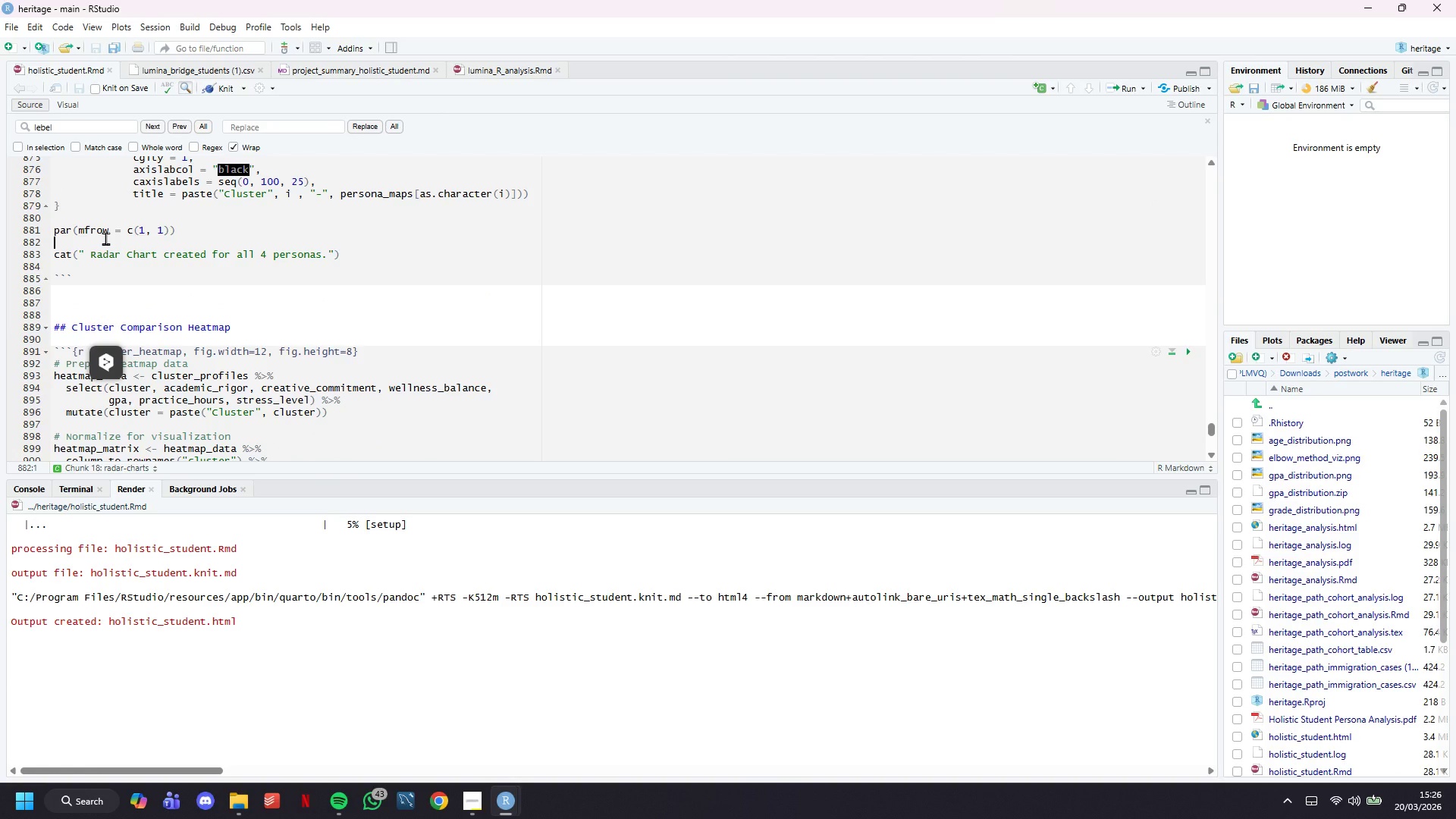 
key(ArrowLeft)
 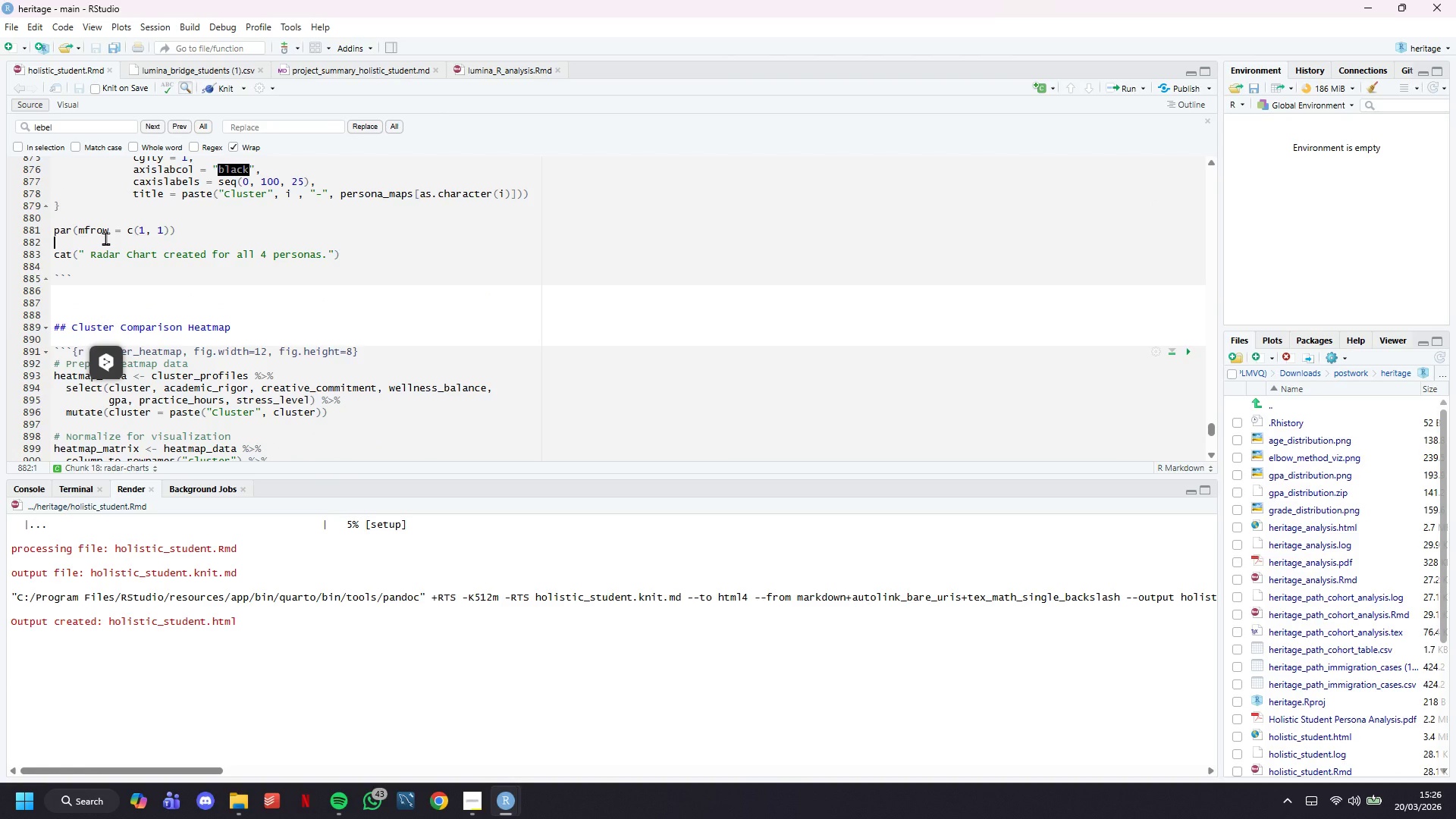 
key(ArrowLeft)
 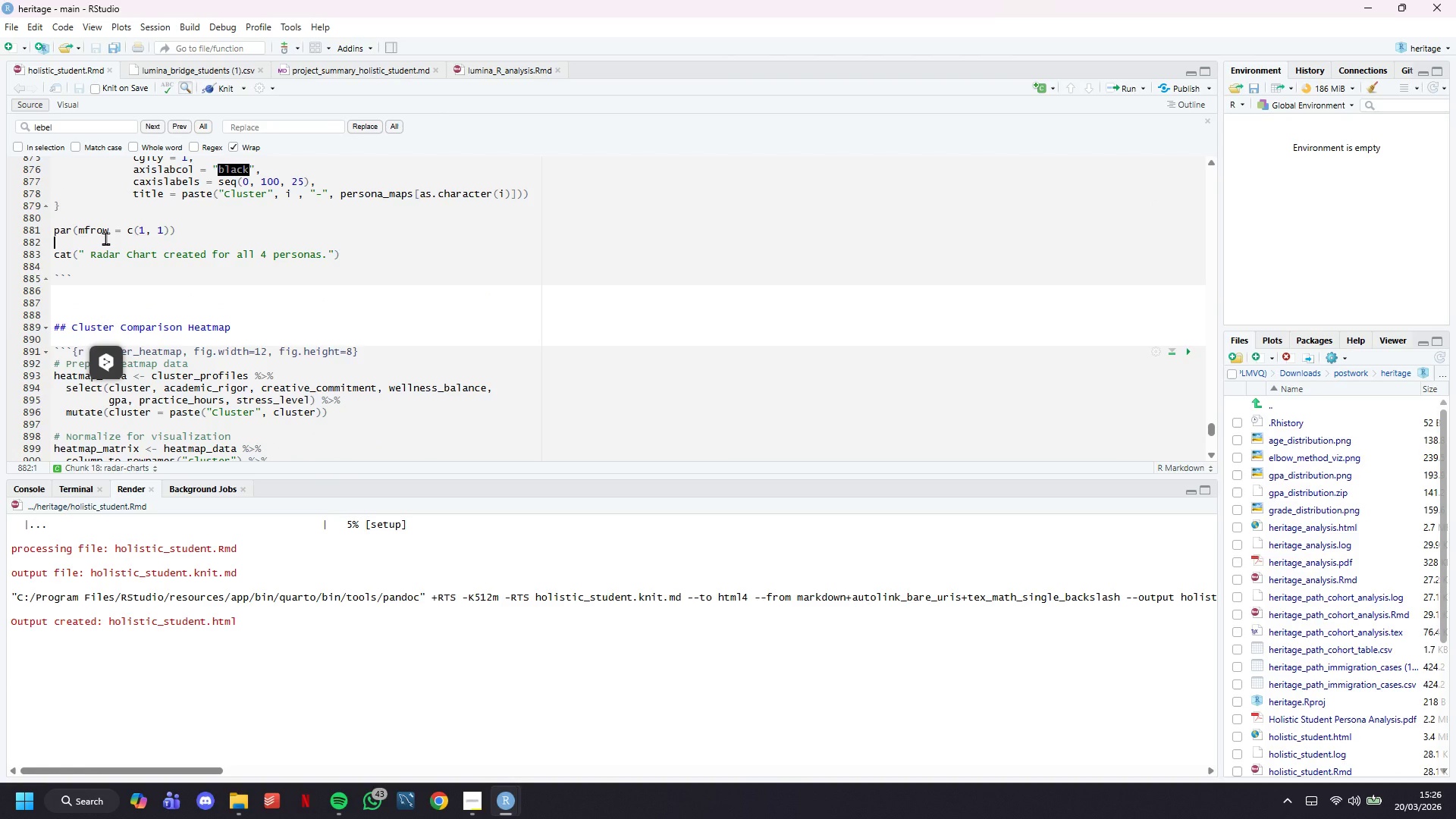 
key(ArrowLeft)
 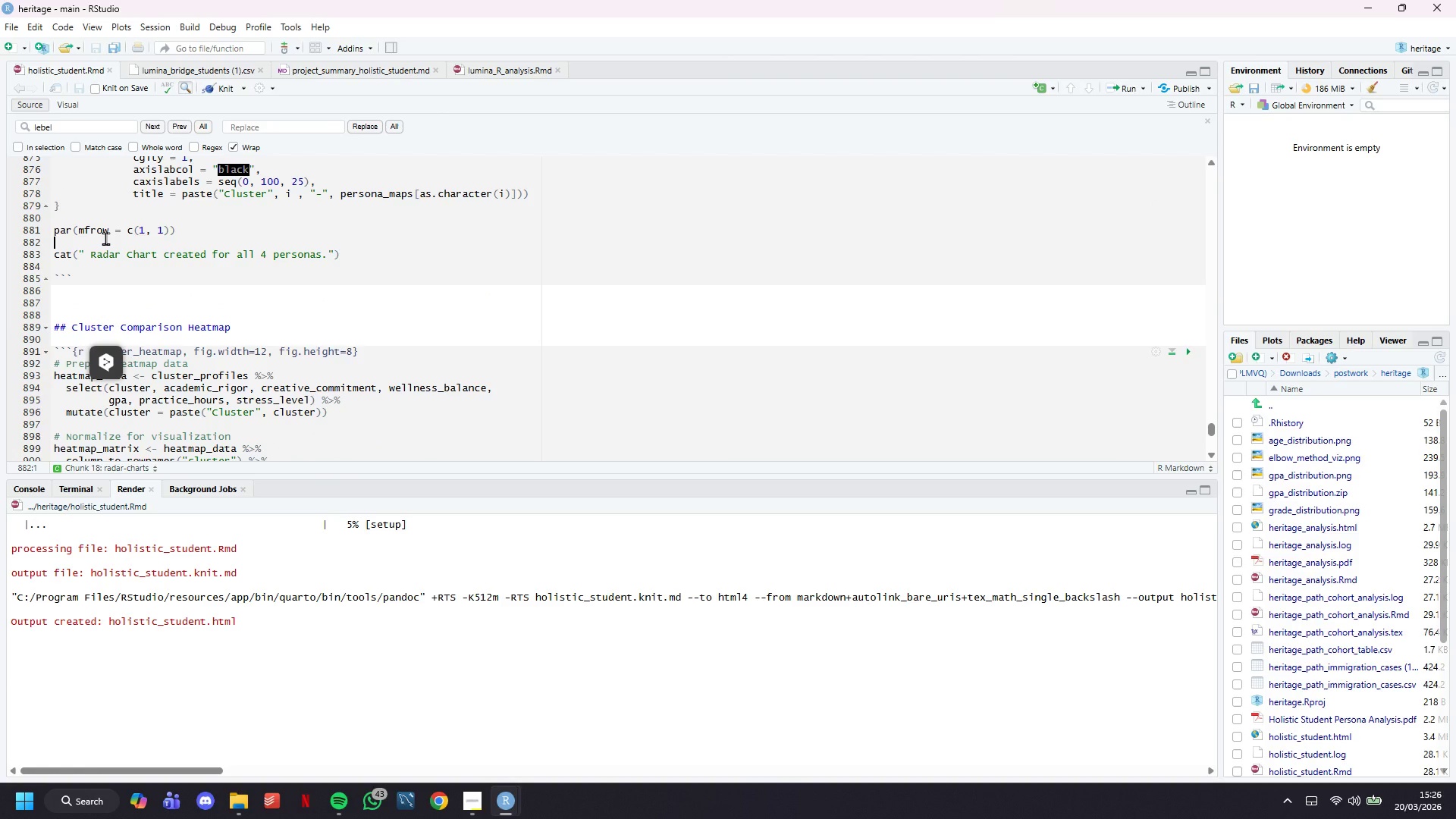 
key(ArrowLeft)
 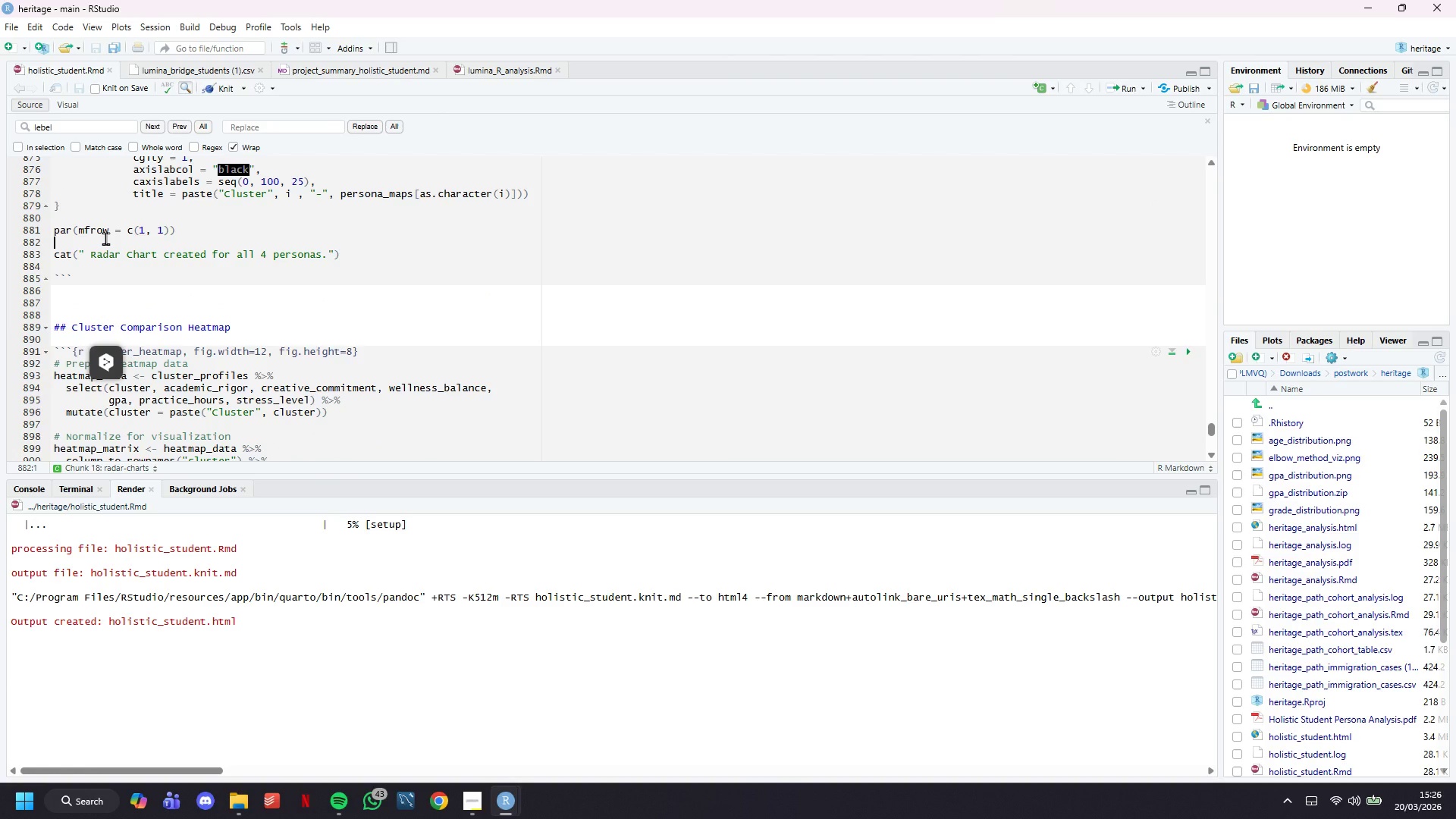 
key(ArrowLeft)
 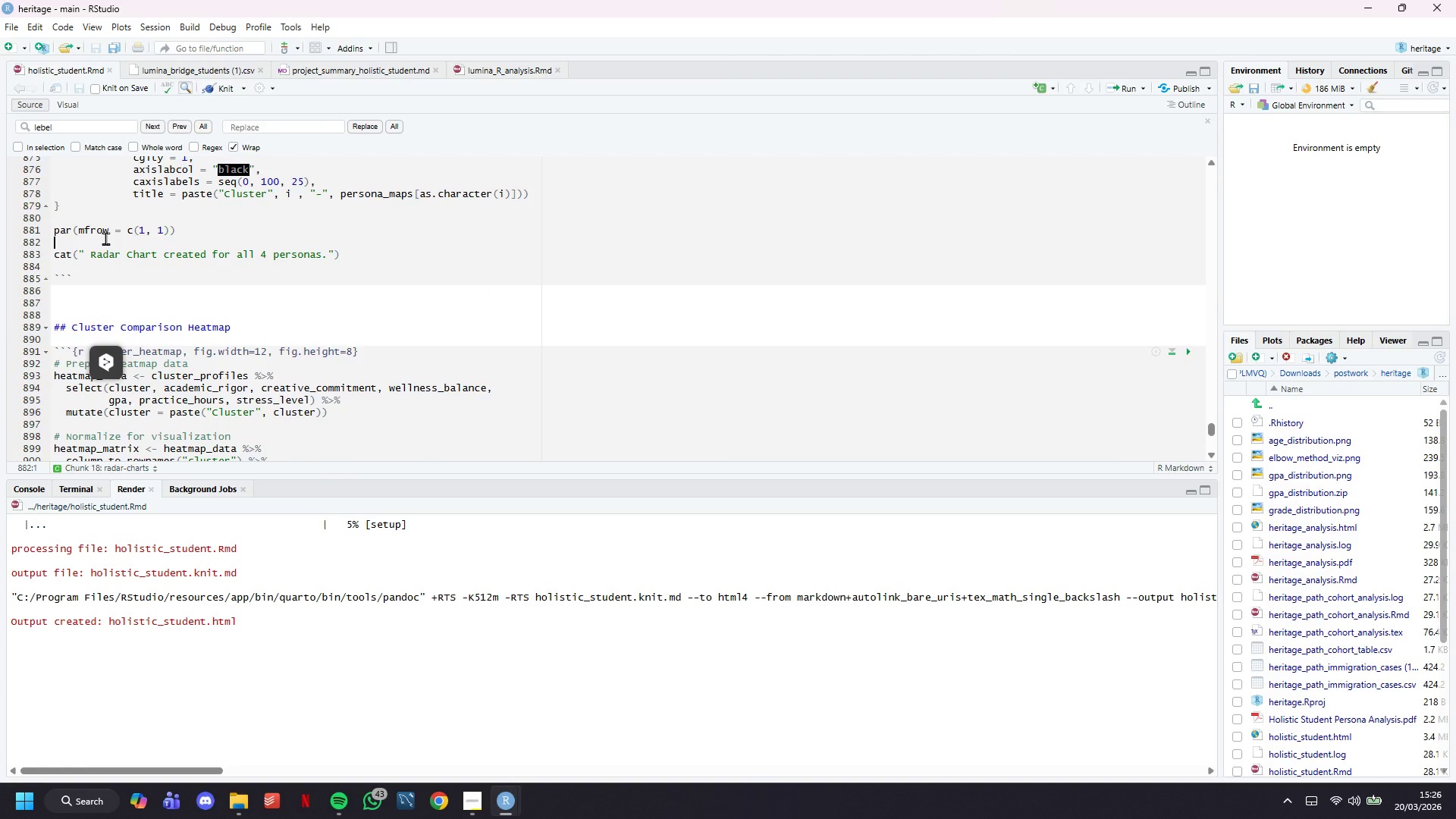 
key(ArrowLeft)
 